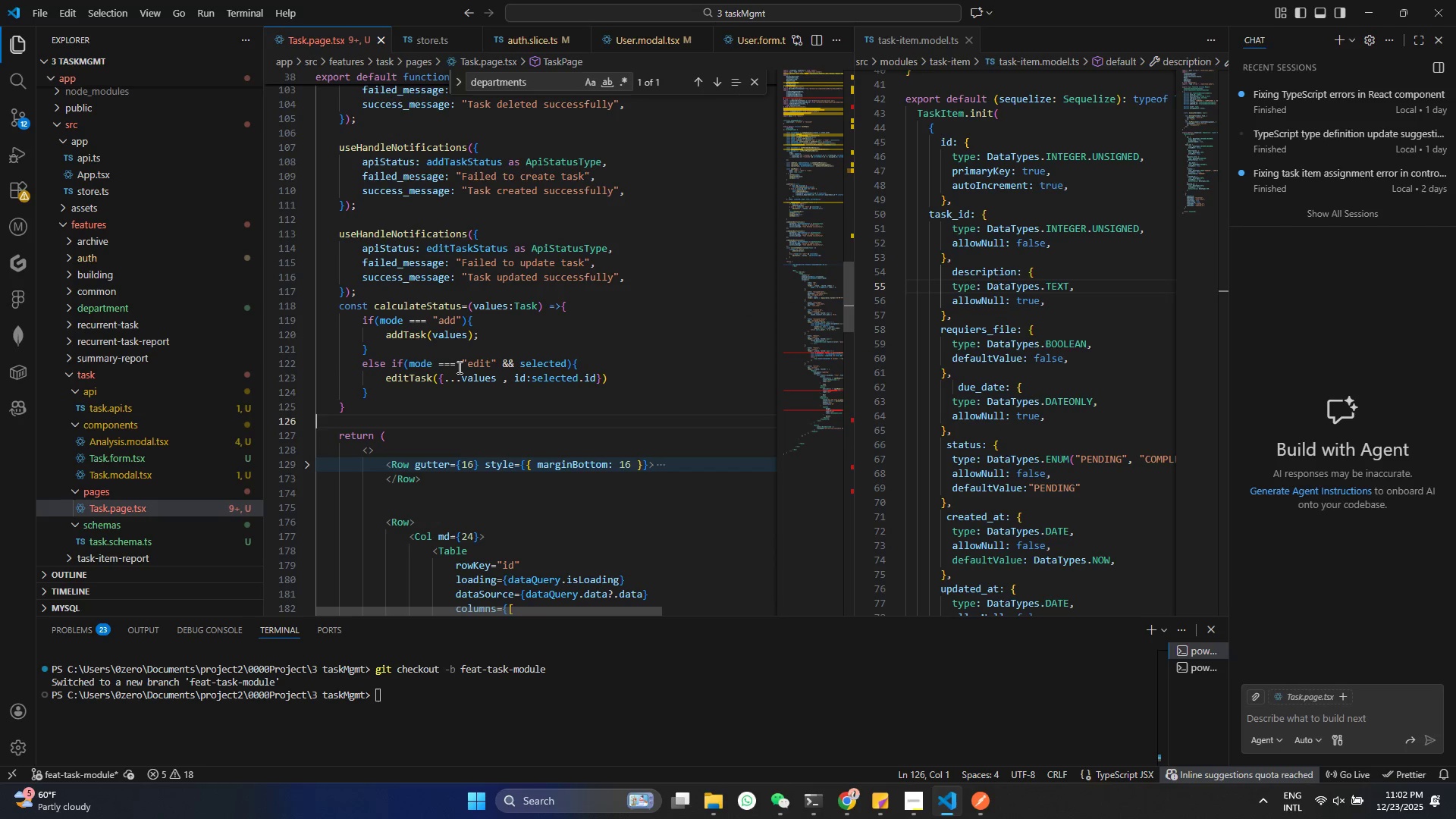 
left_click([458, 367])
 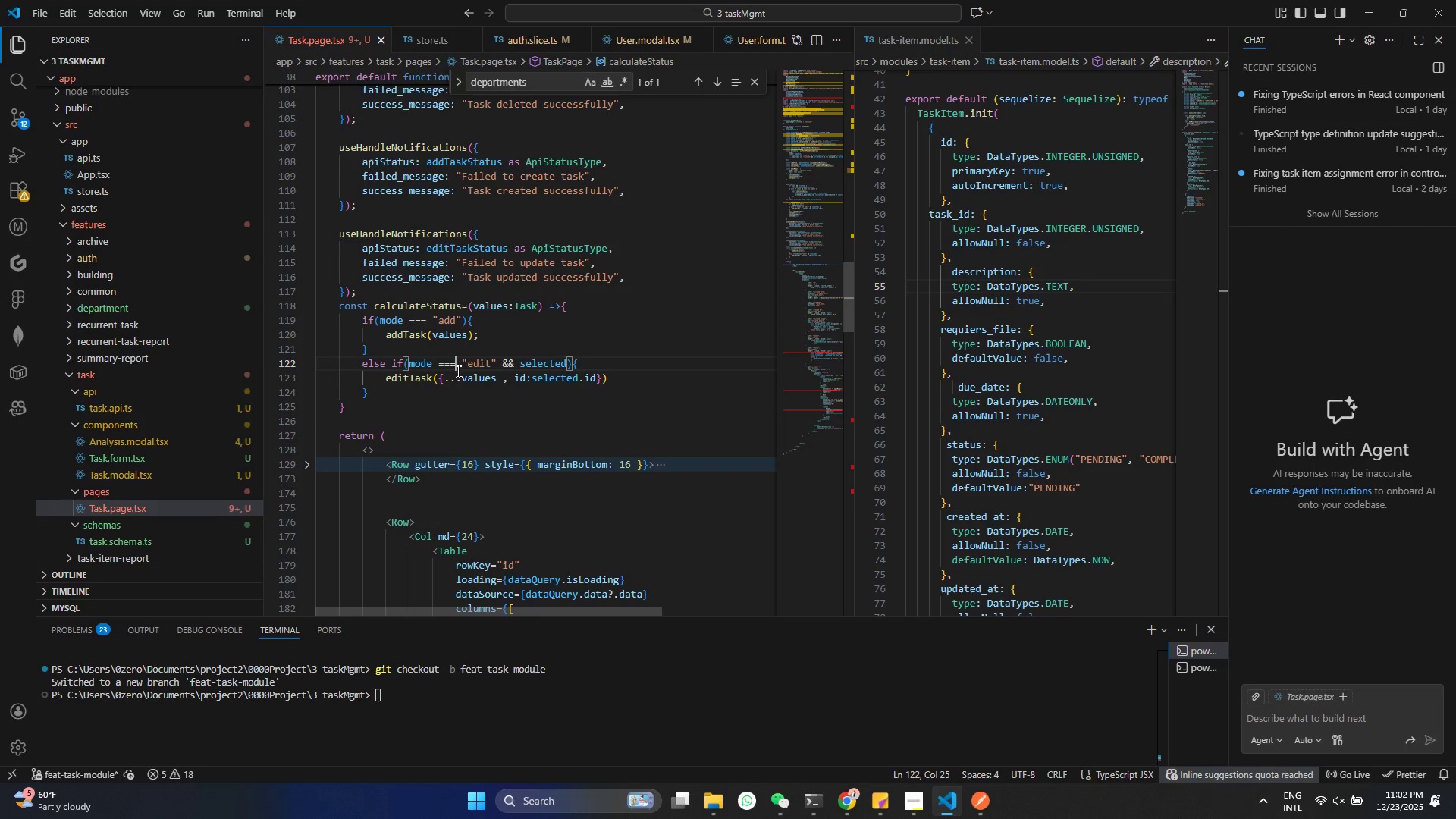 
left_click([419, 300])
 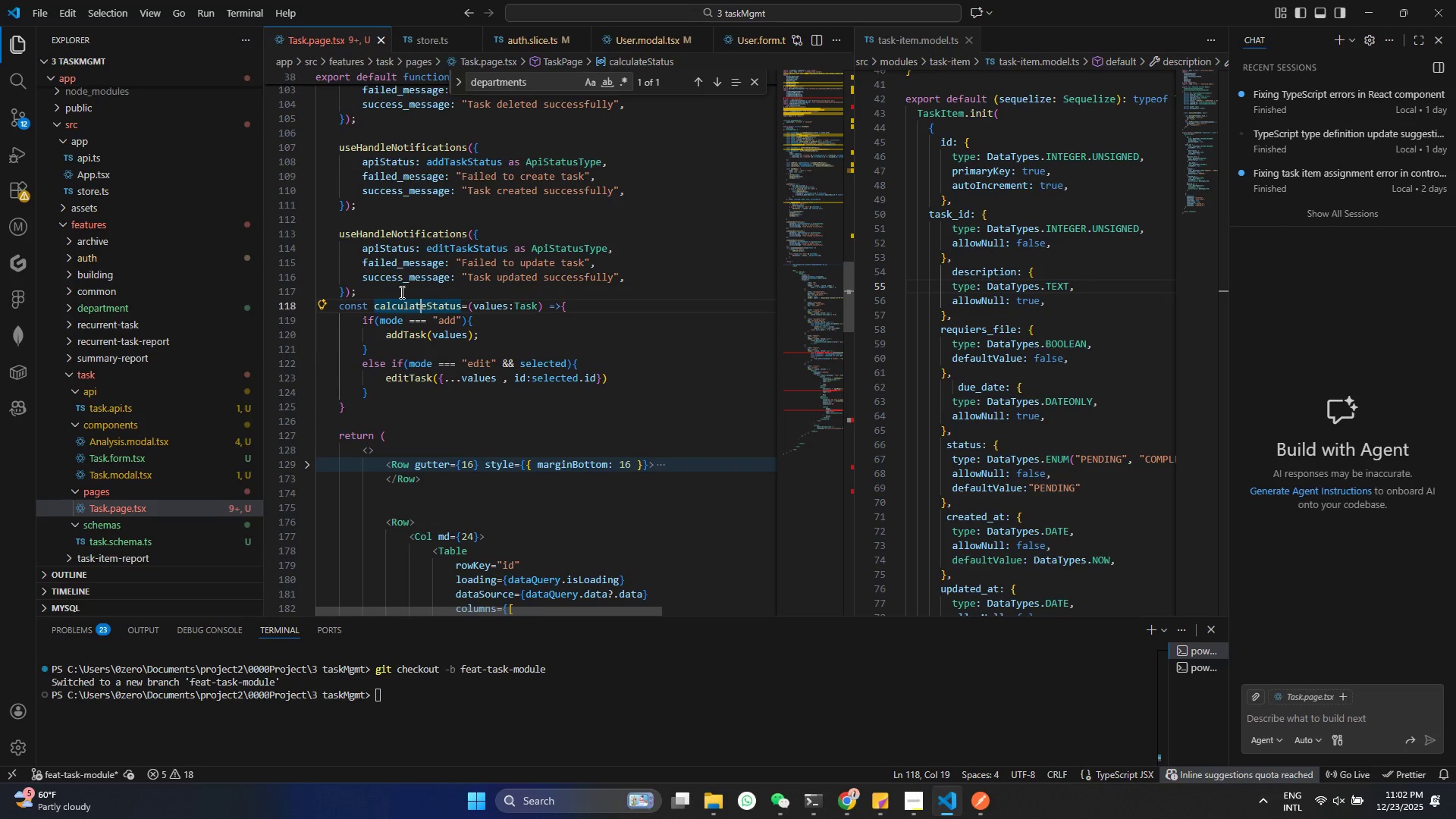 
double_click([403, 300])
 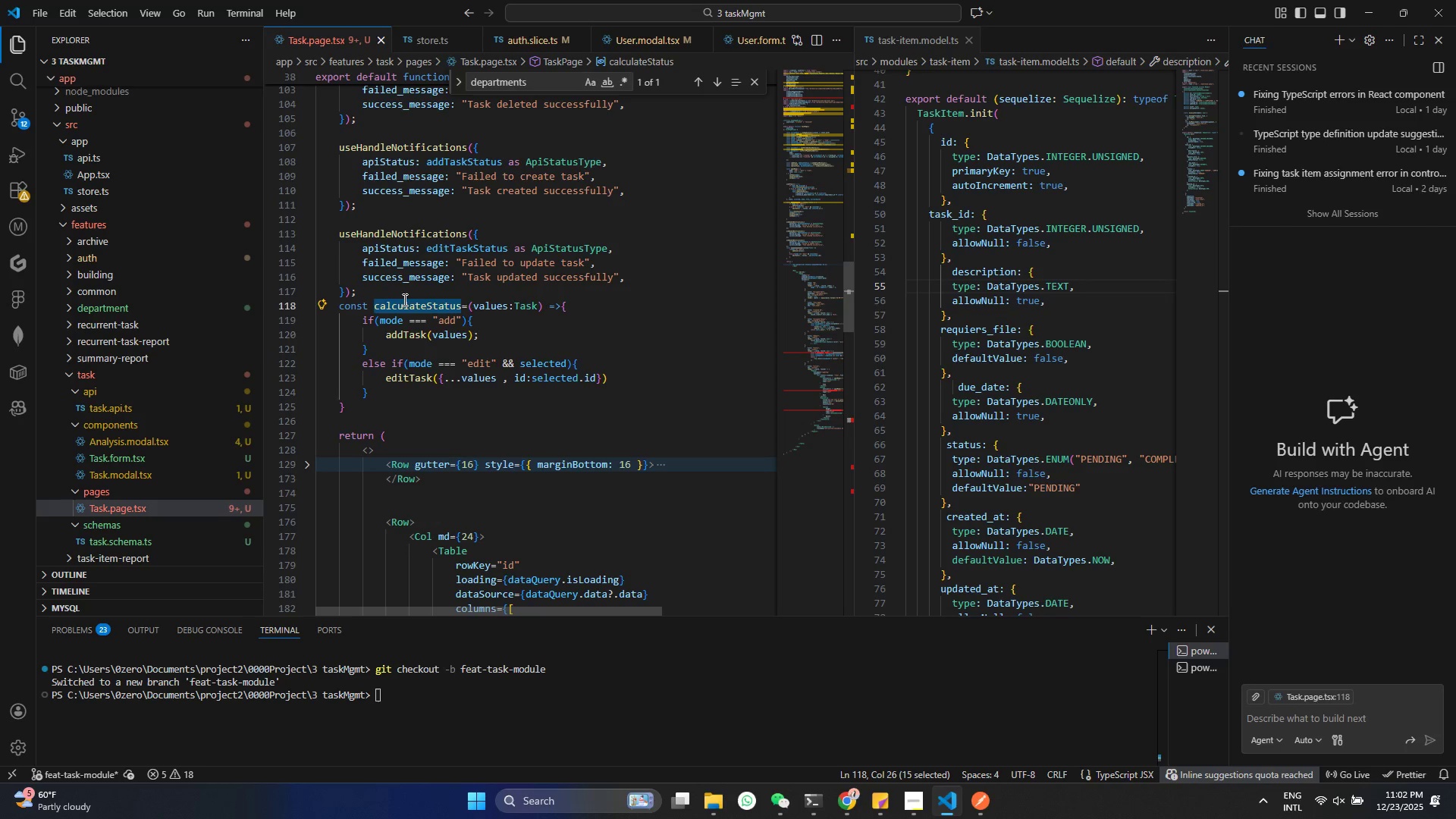 
type(handl)
 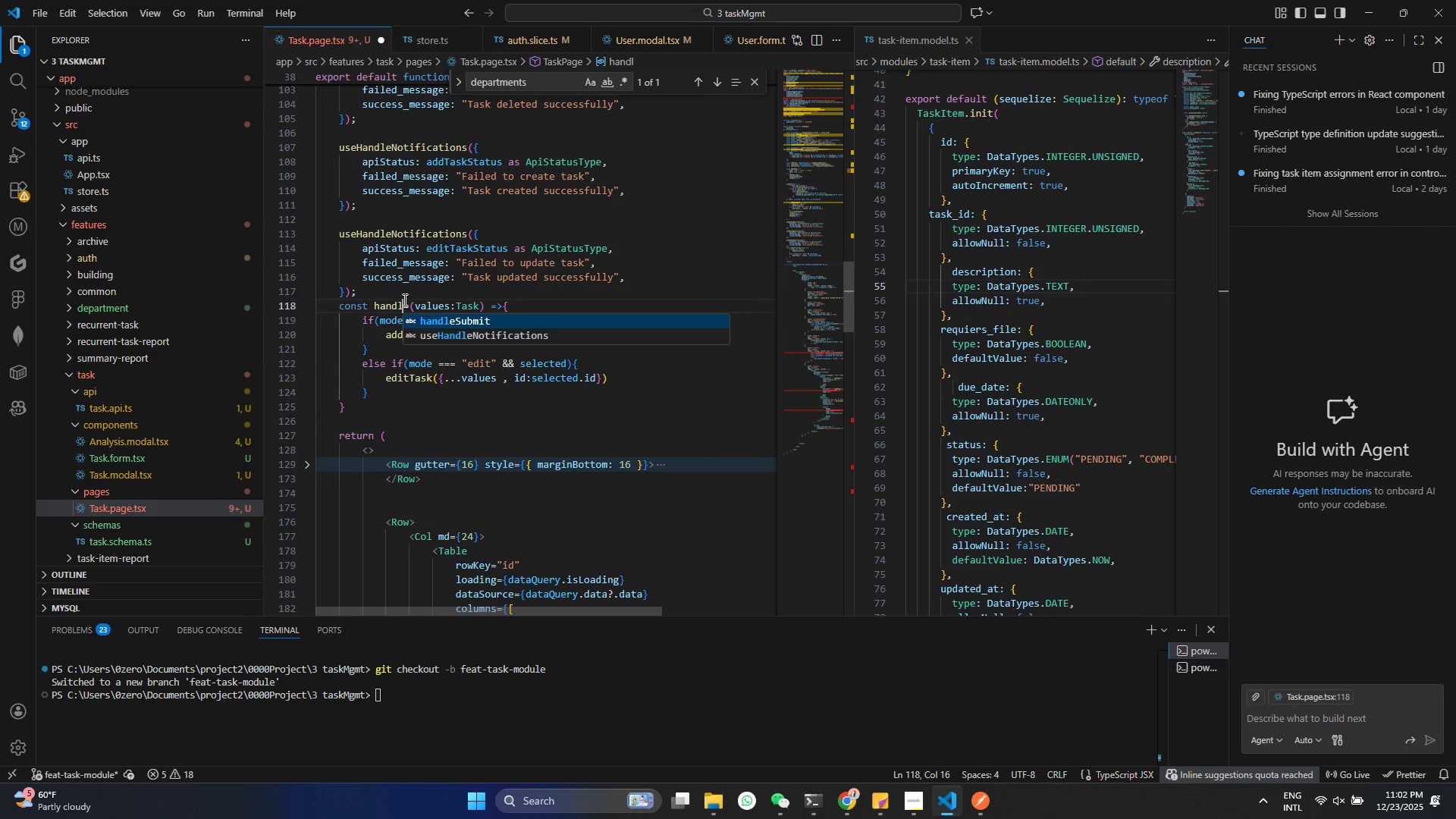 
key(Enter)
 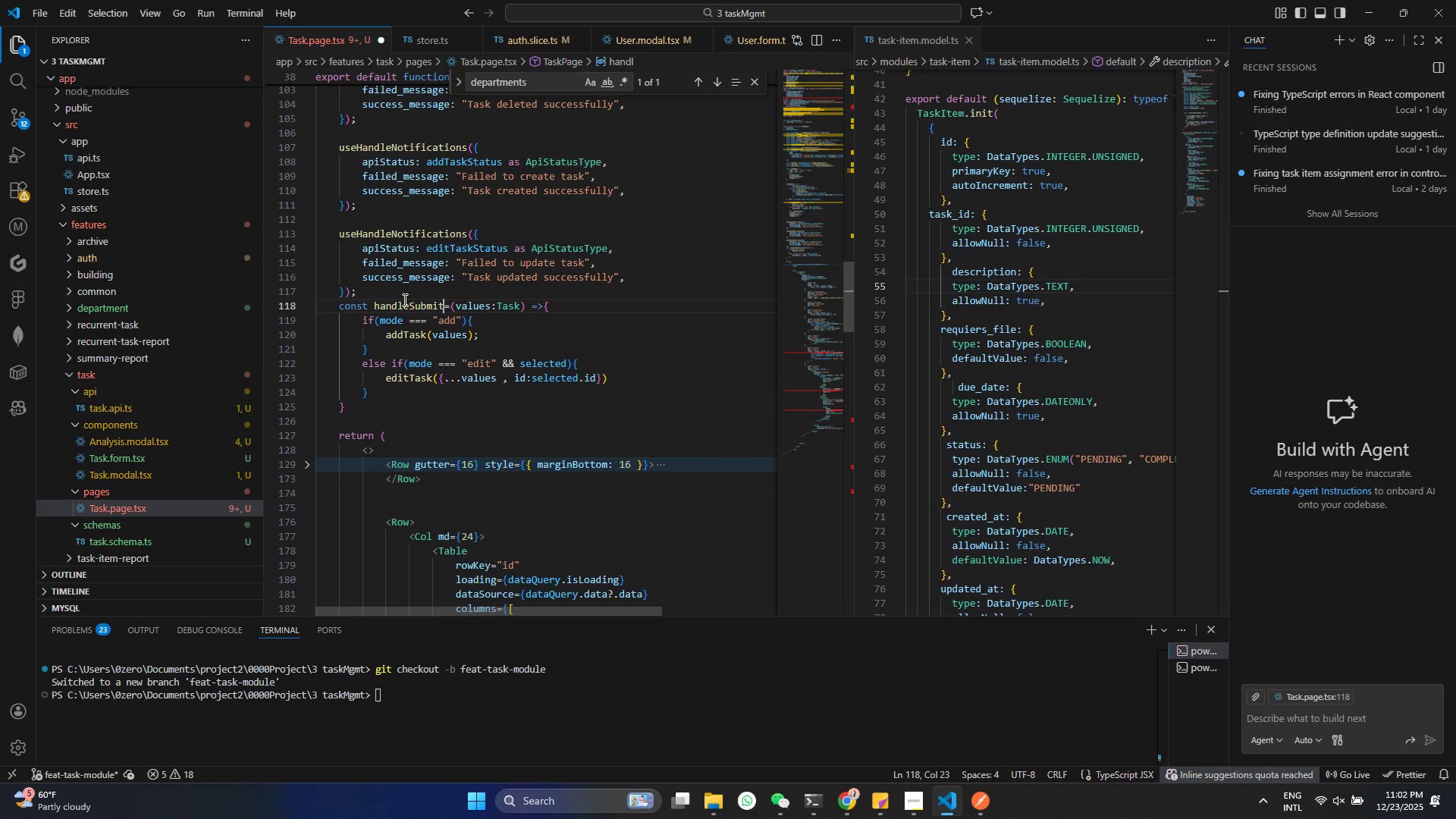 
key(Control+ControlLeft)
 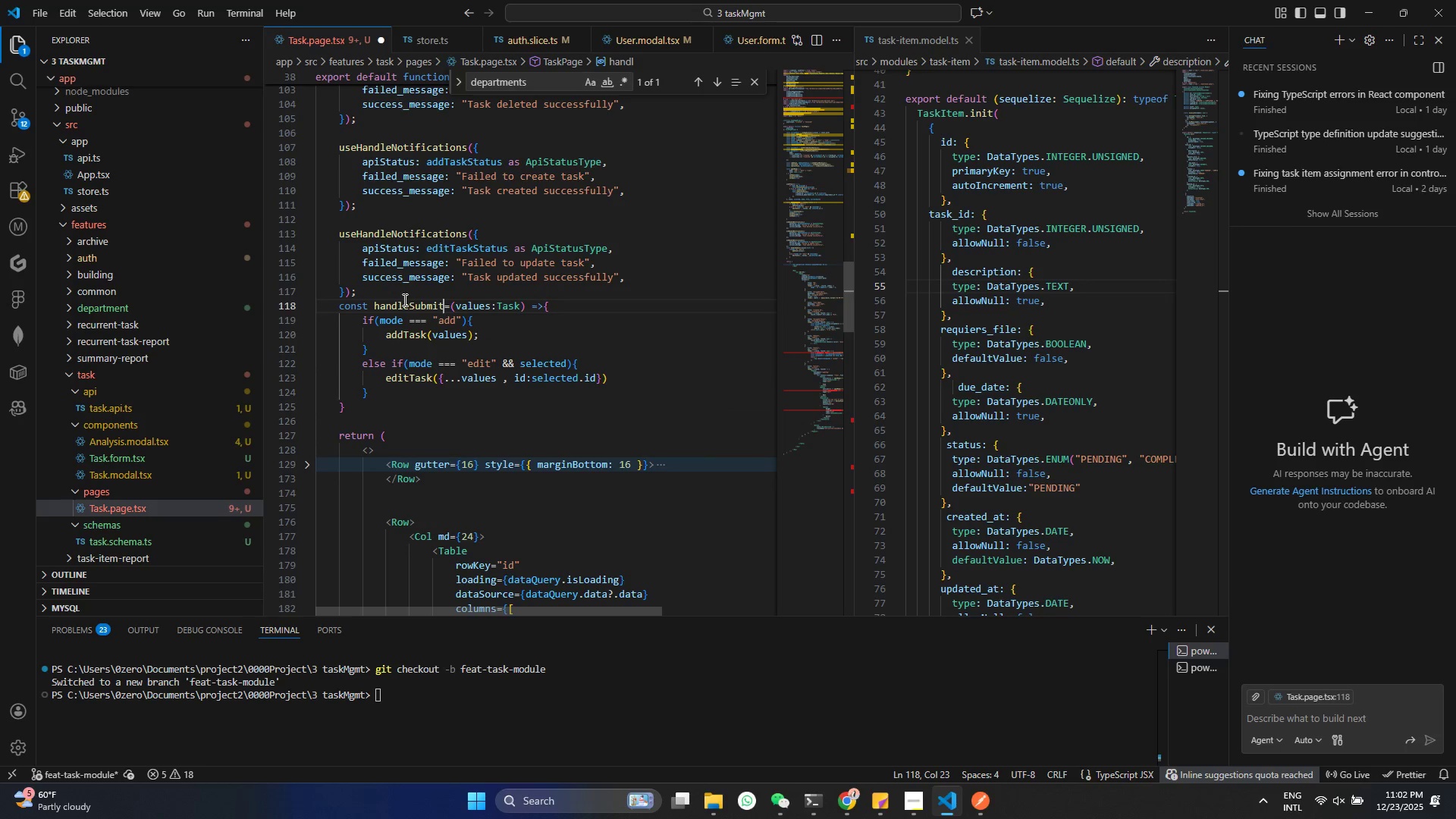 
key(Control+S)
 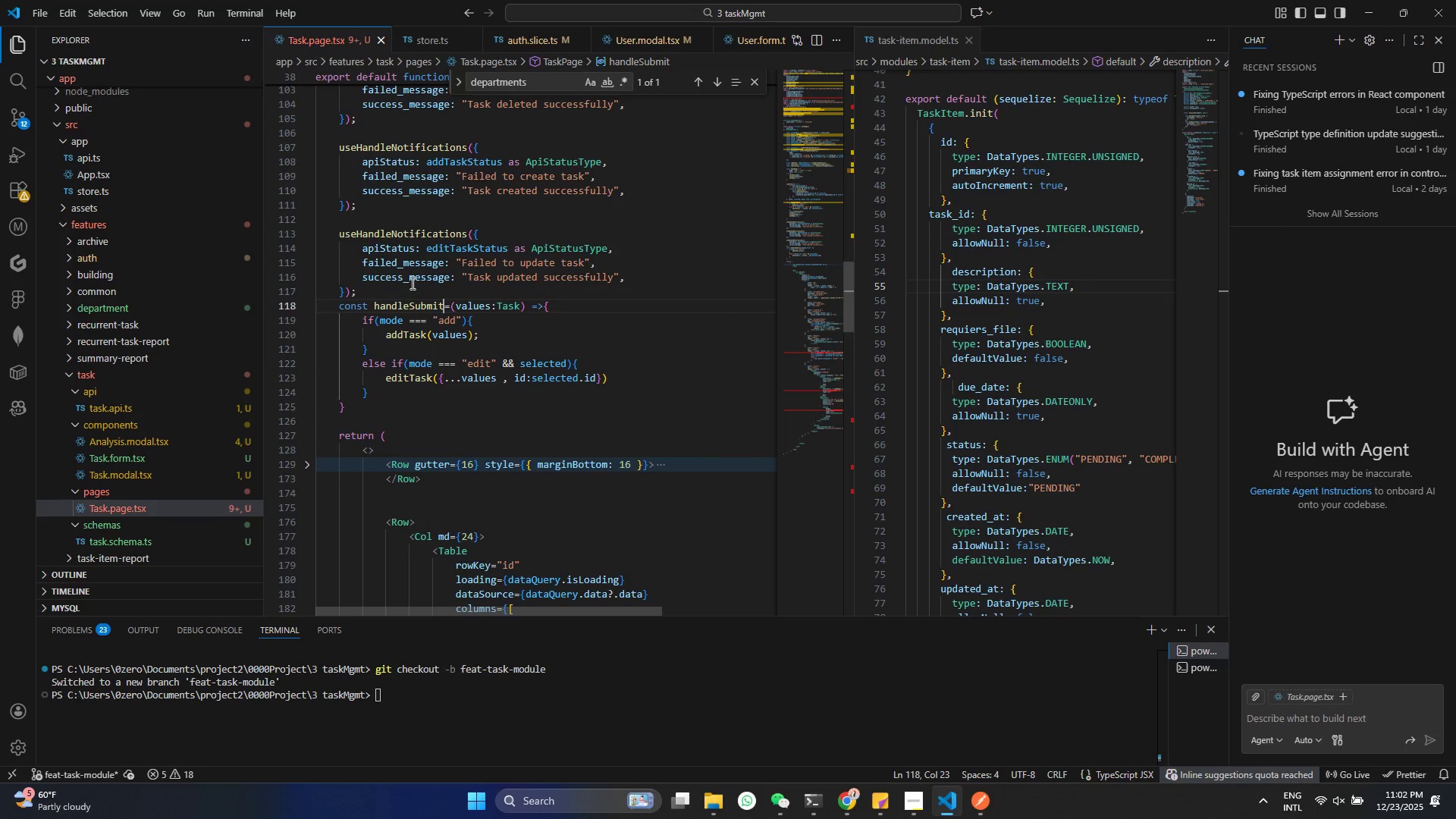 
scroll: coordinate [466, 333], scroll_direction: up, amount: 9.0
 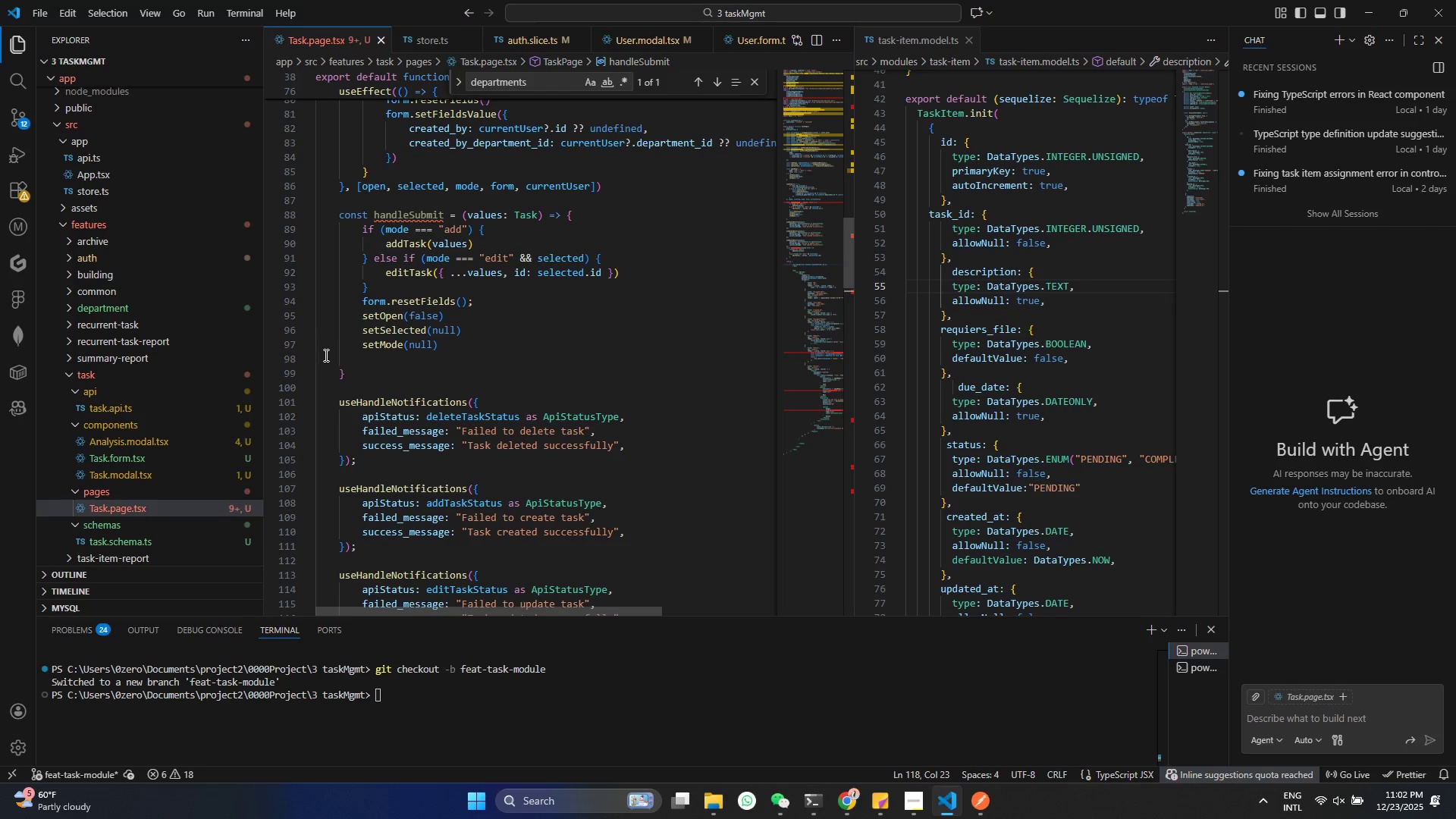 
left_click_drag(start_coordinate=[340, 380], to_coordinate=[332, 287])
 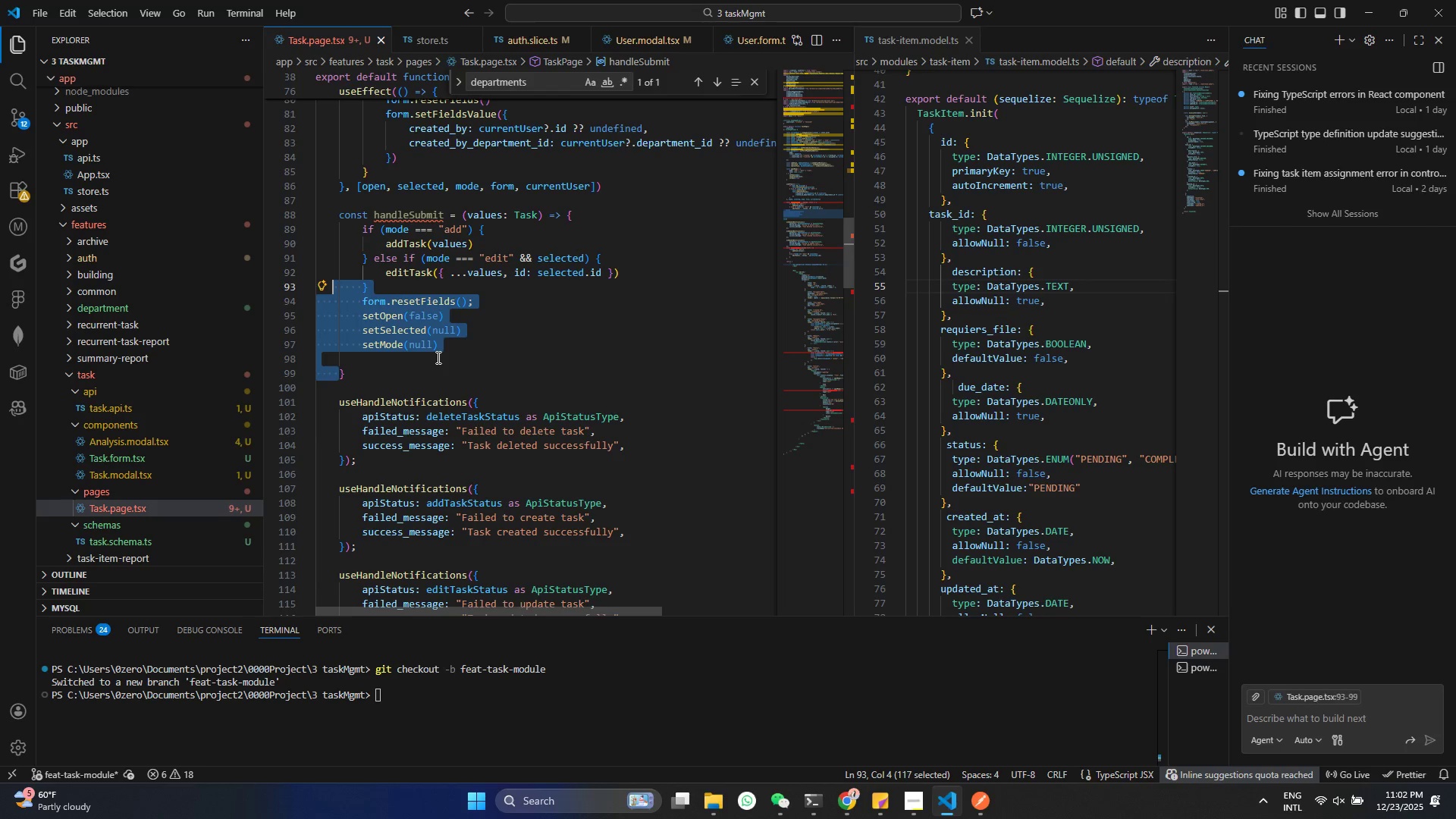 
left_click([437, 359])
 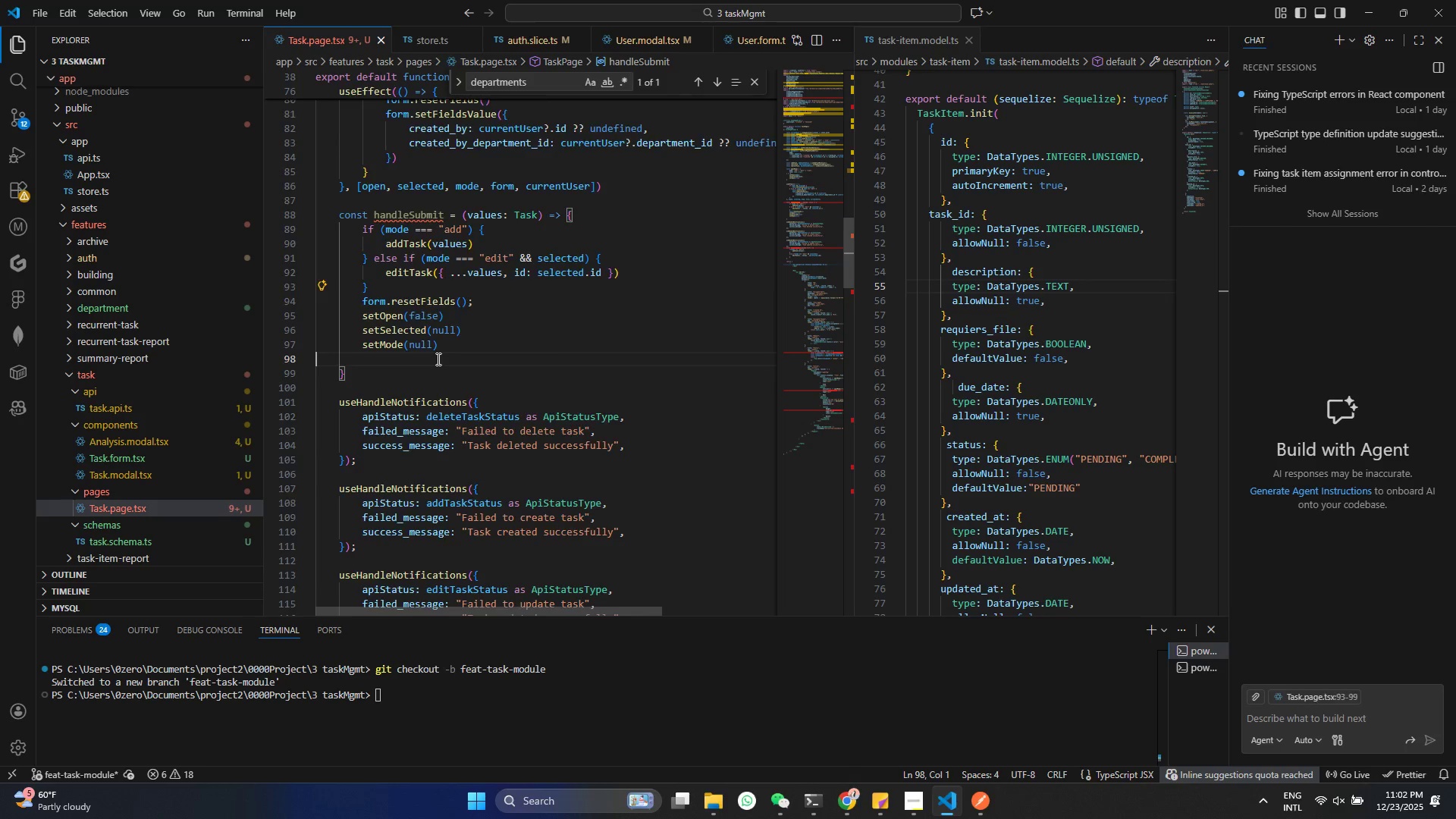 
scroll: coordinate [400, 324], scroll_direction: none, amount: 0.0
 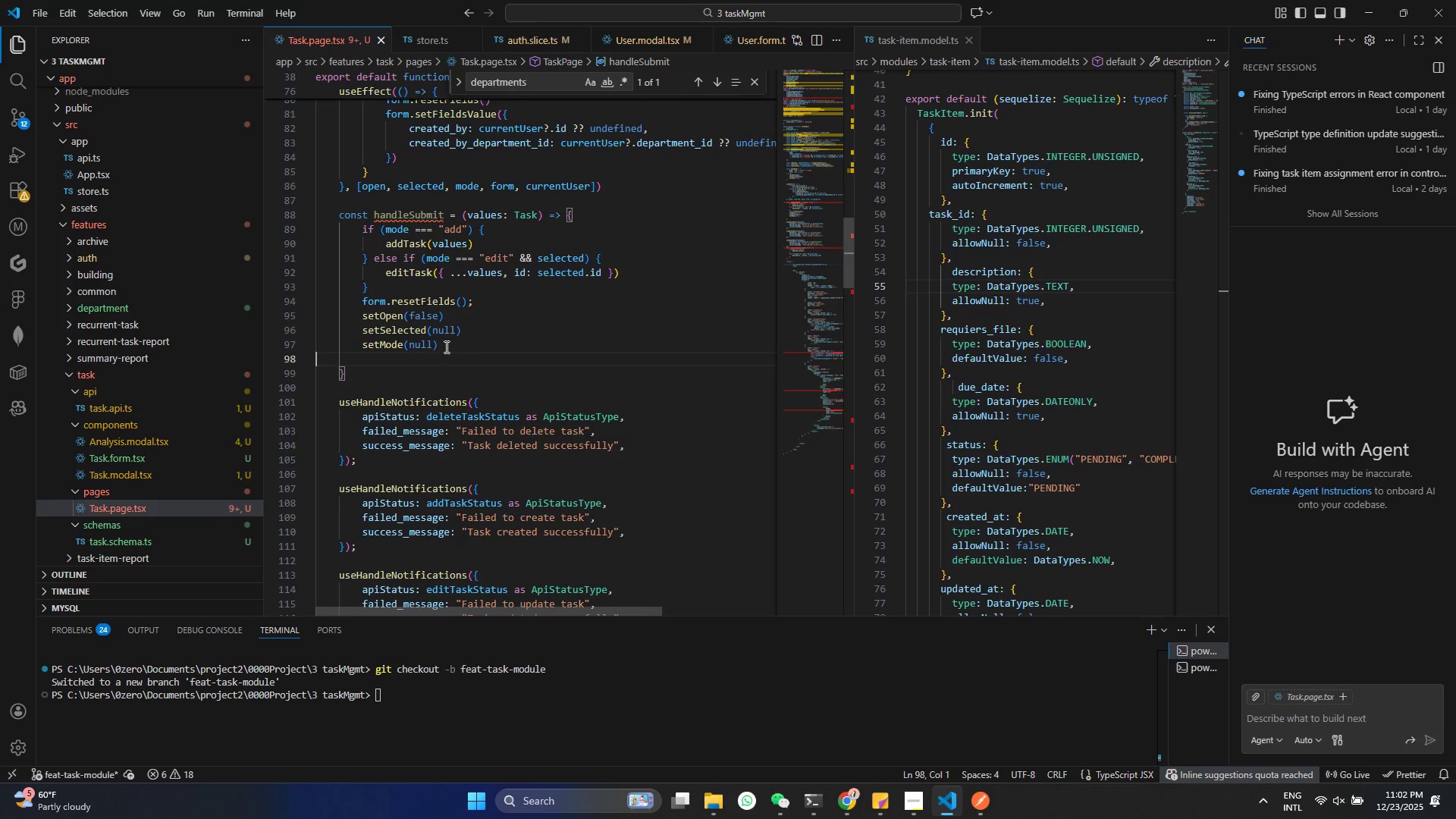 
left_click_drag(start_coordinate=[460, 346], to_coordinate=[328, 308])
 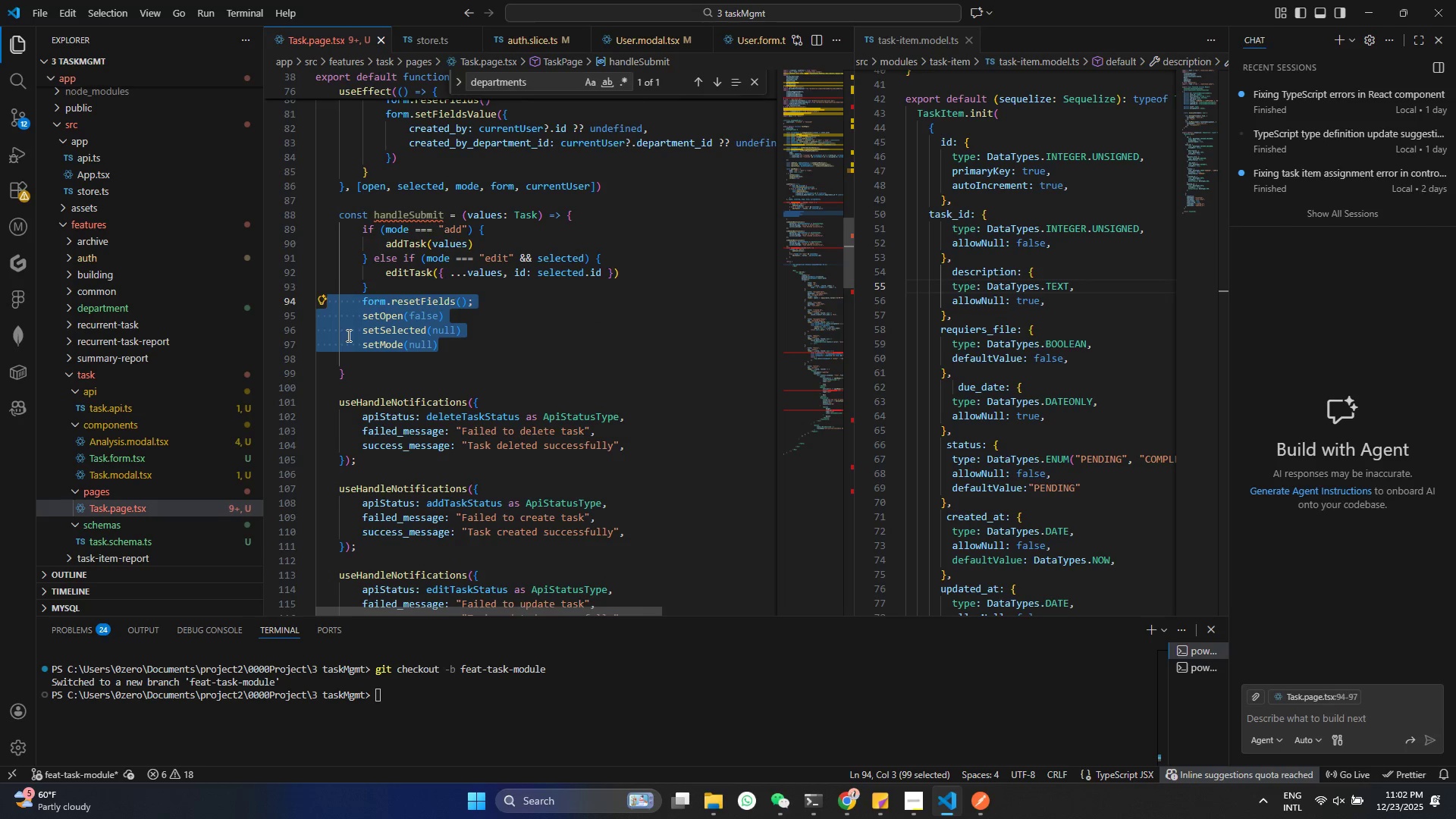 
key(Control+ControlLeft)
 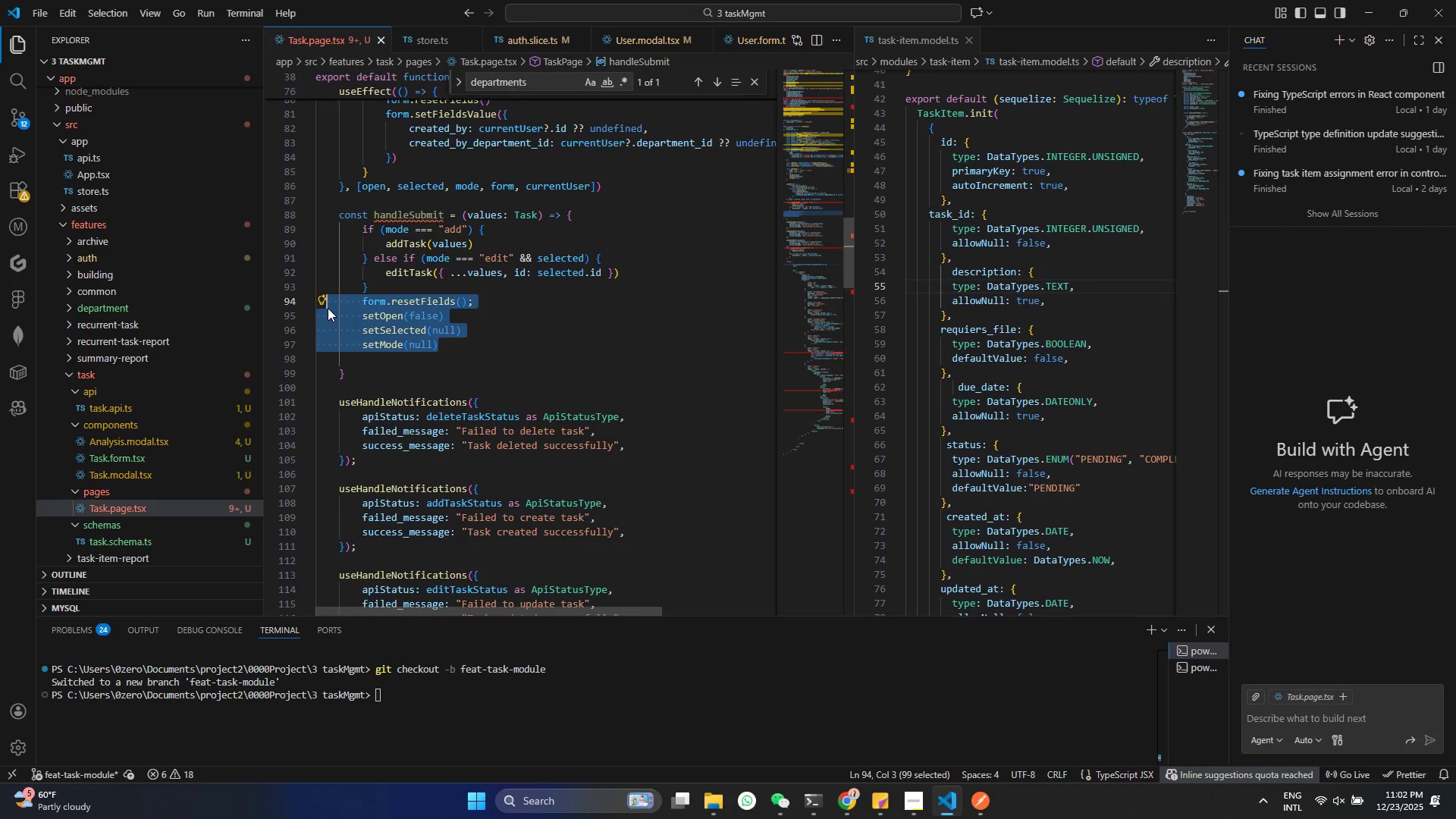 
key(Control+ControlLeft)
 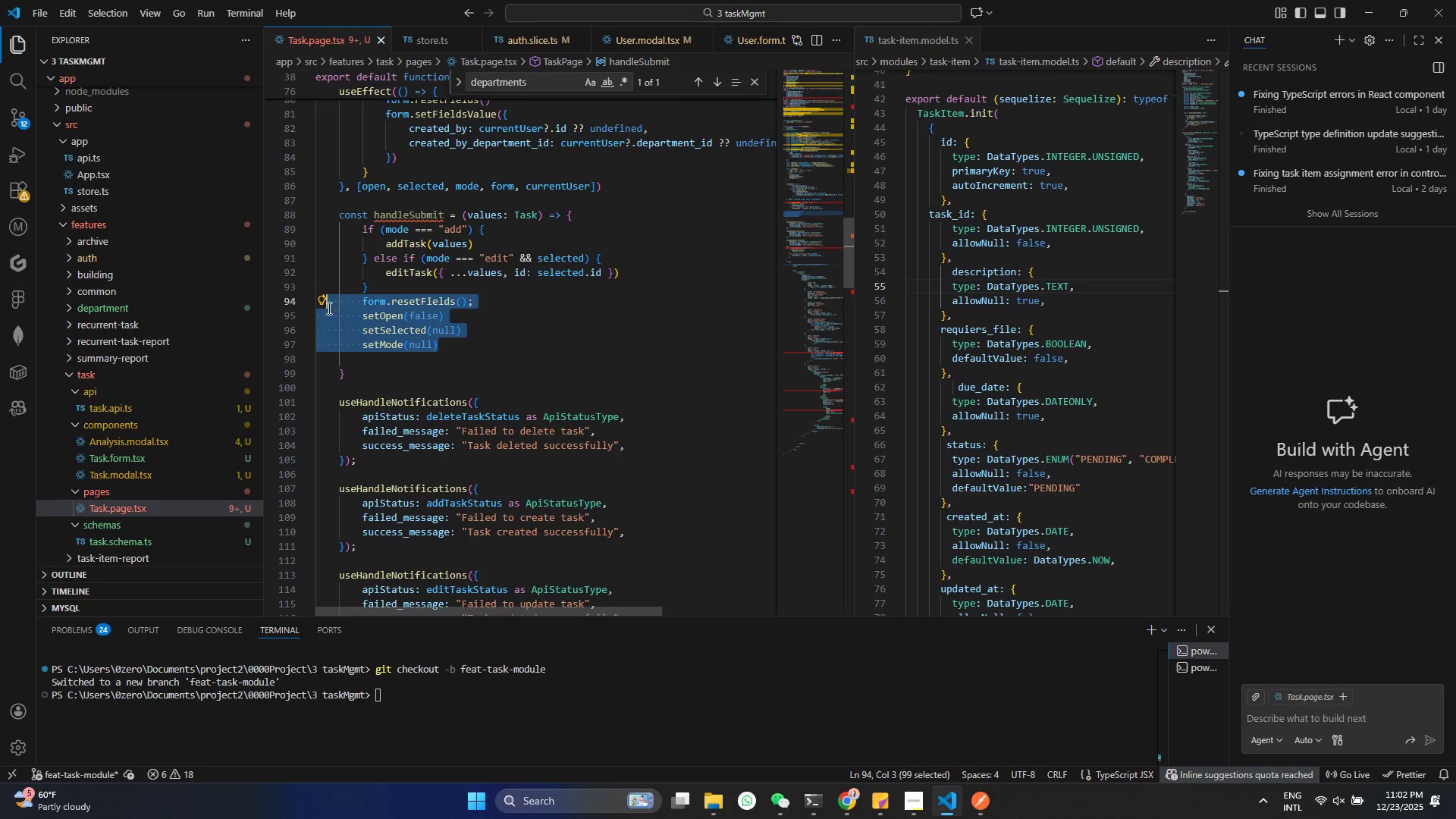 
key(Control+C)
 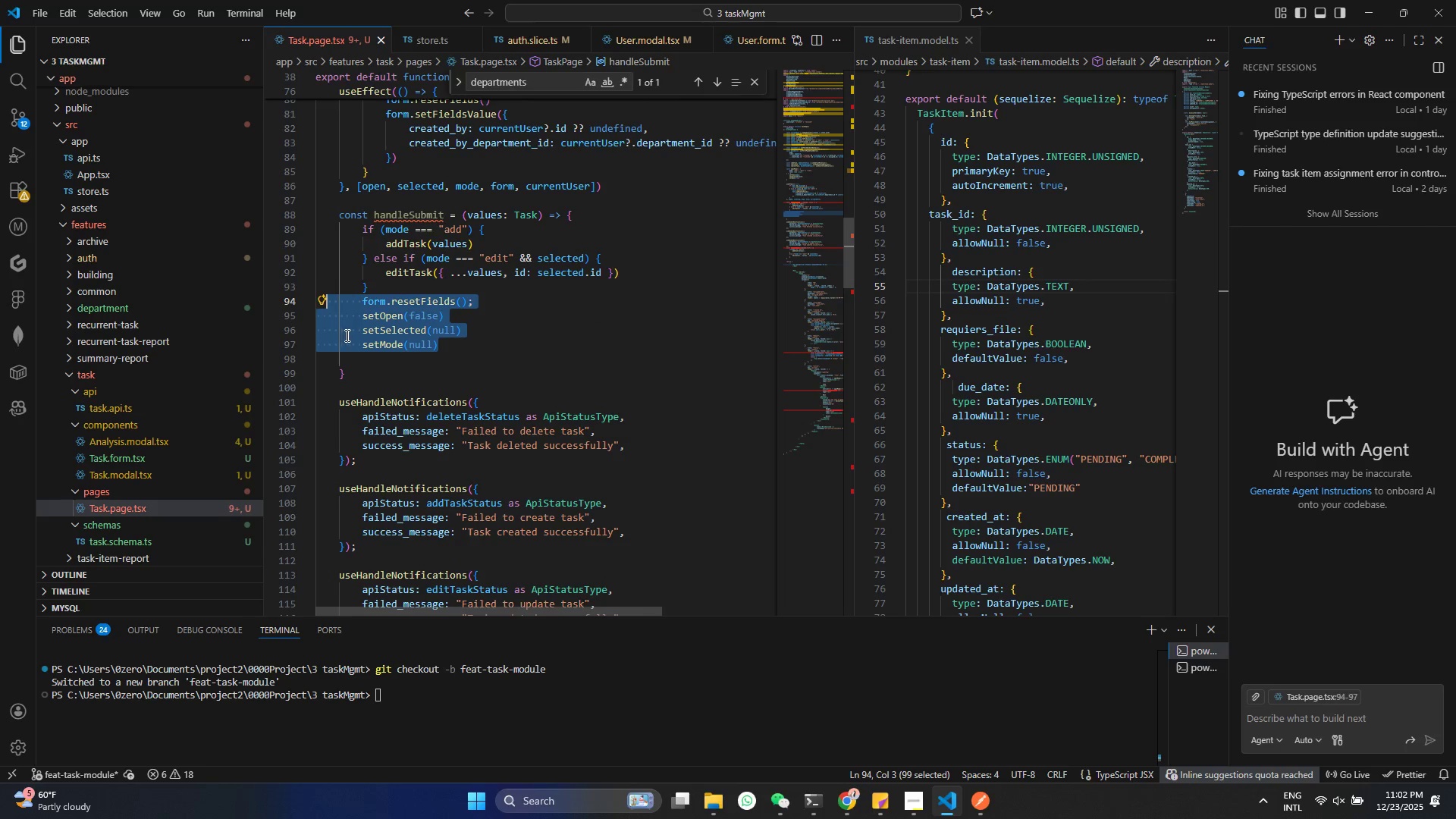 
key(Control+X)
 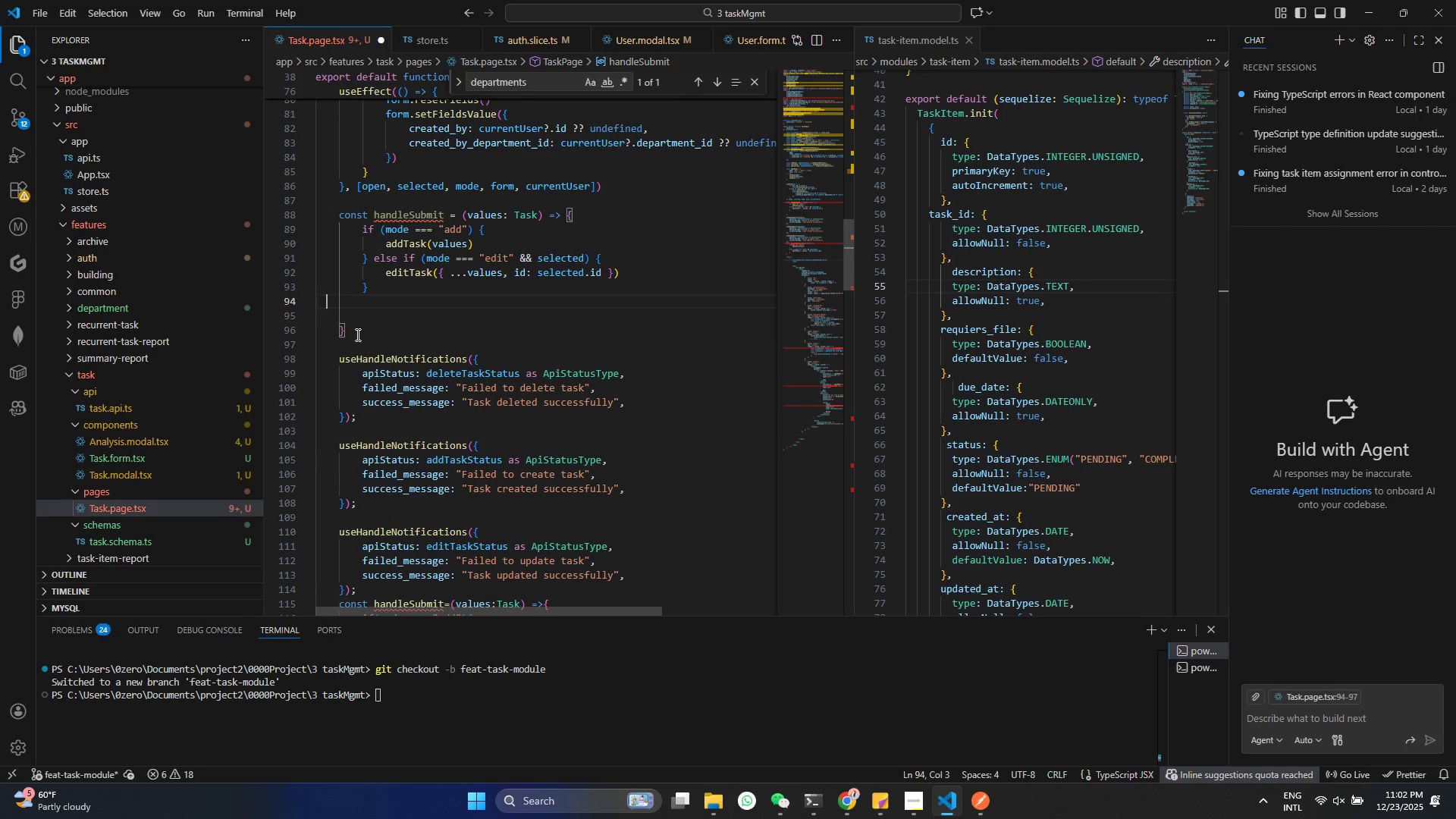 
left_click_drag(start_coordinate=[356, 334], to_coordinate=[328, 209])
 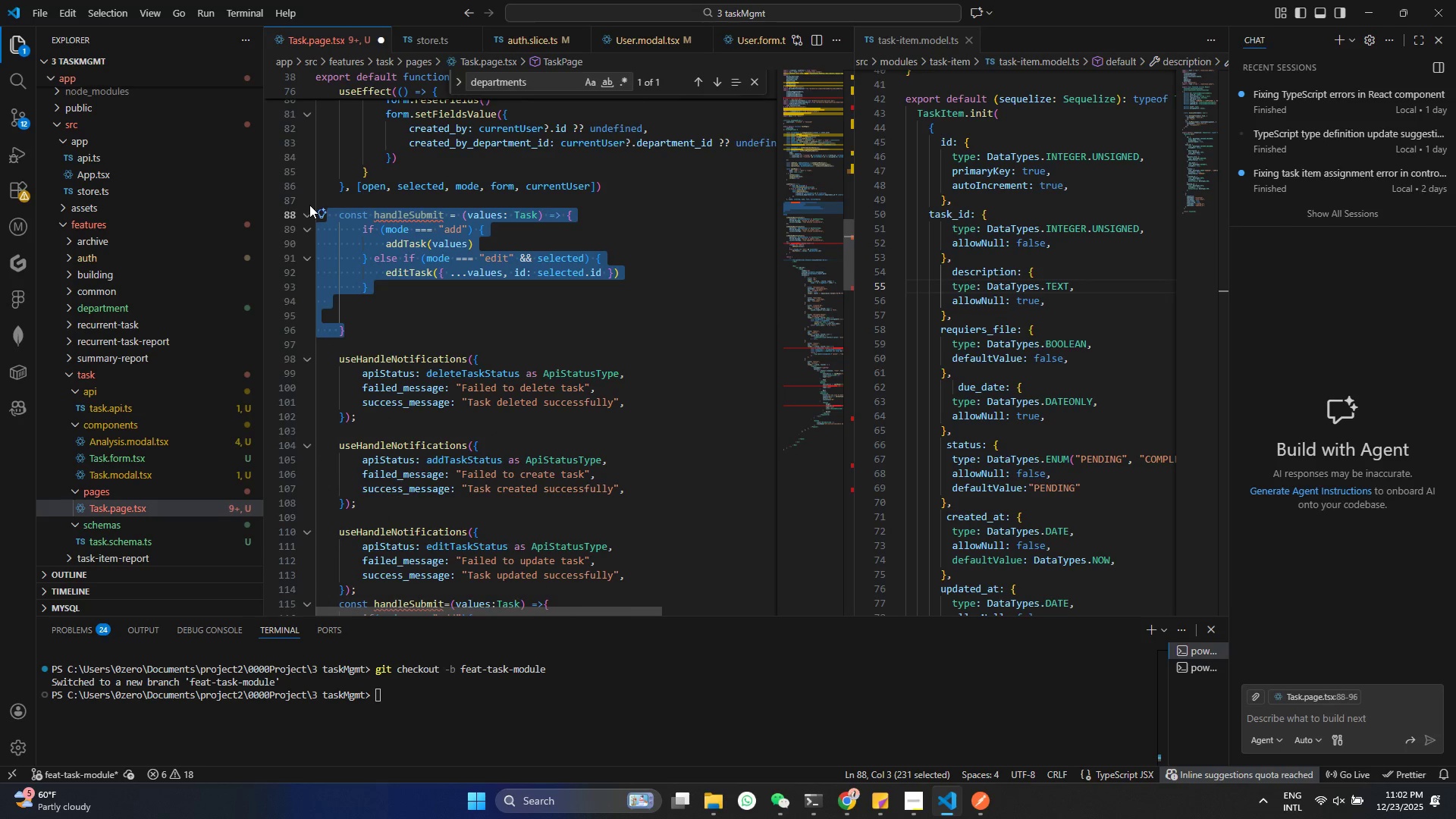 
key(Backspace)
 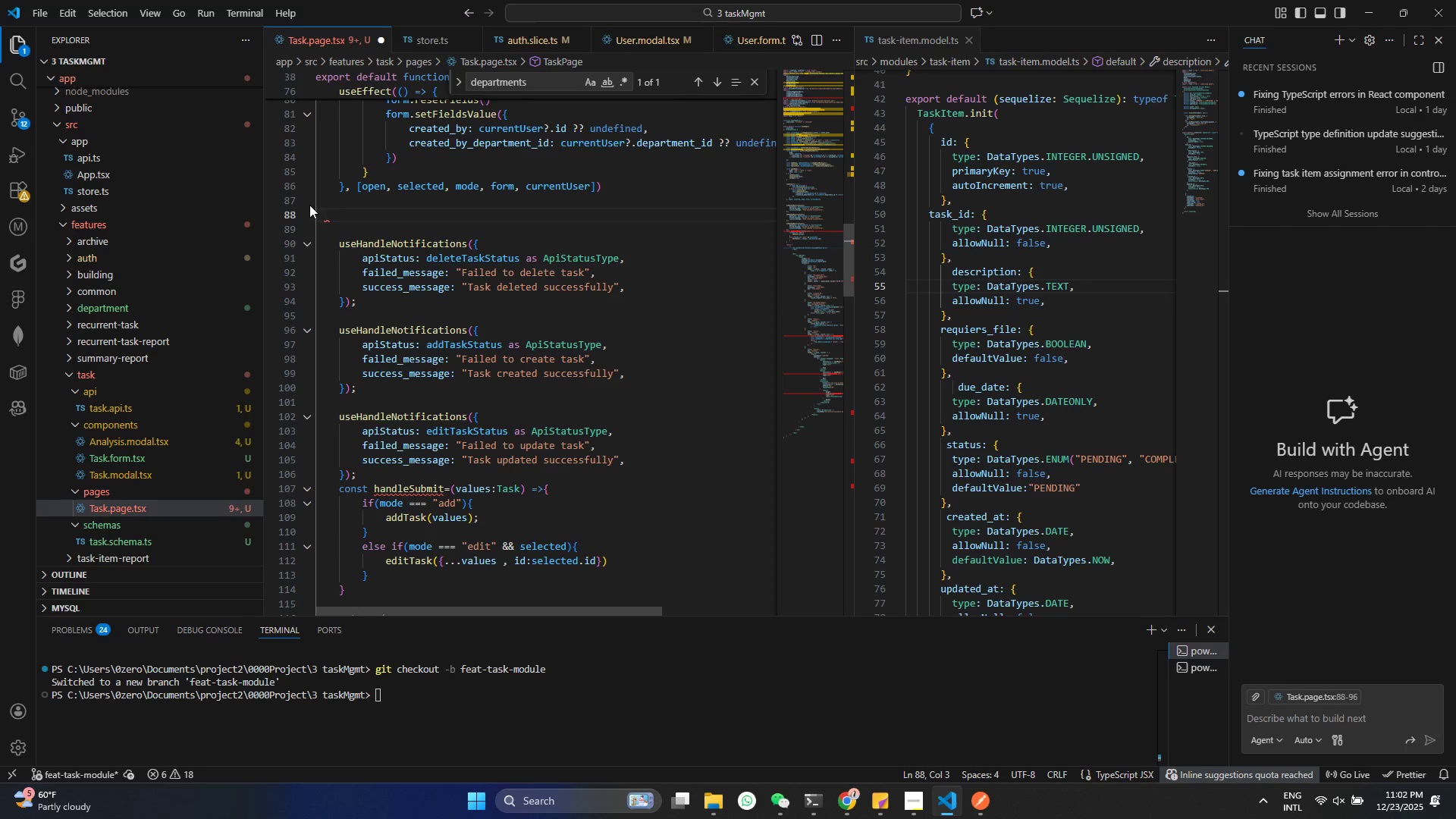 
scroll: coordinate [318, 225], scroll_direction: down, amount: 3.0
 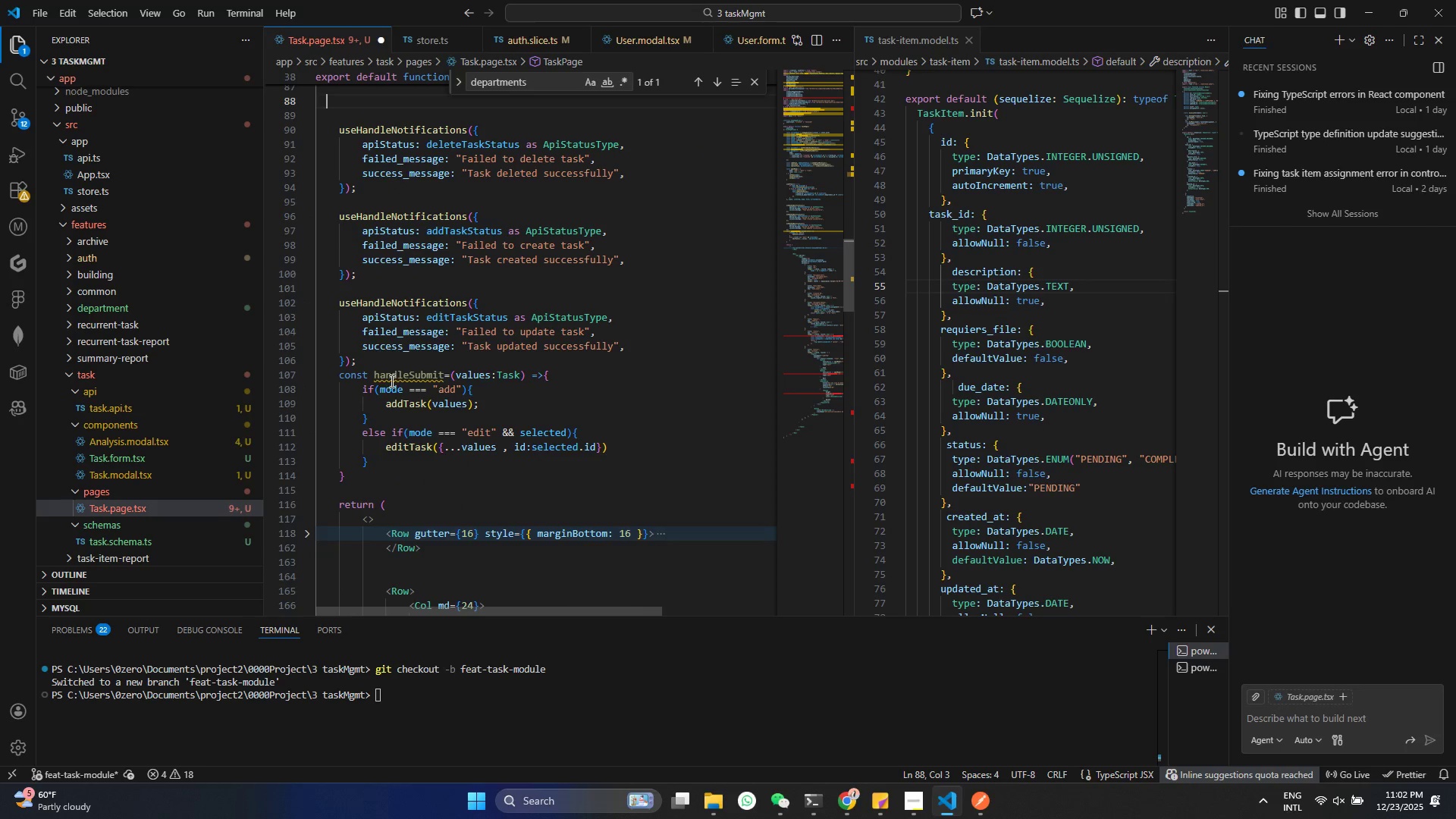 
left_click([394, 376])
 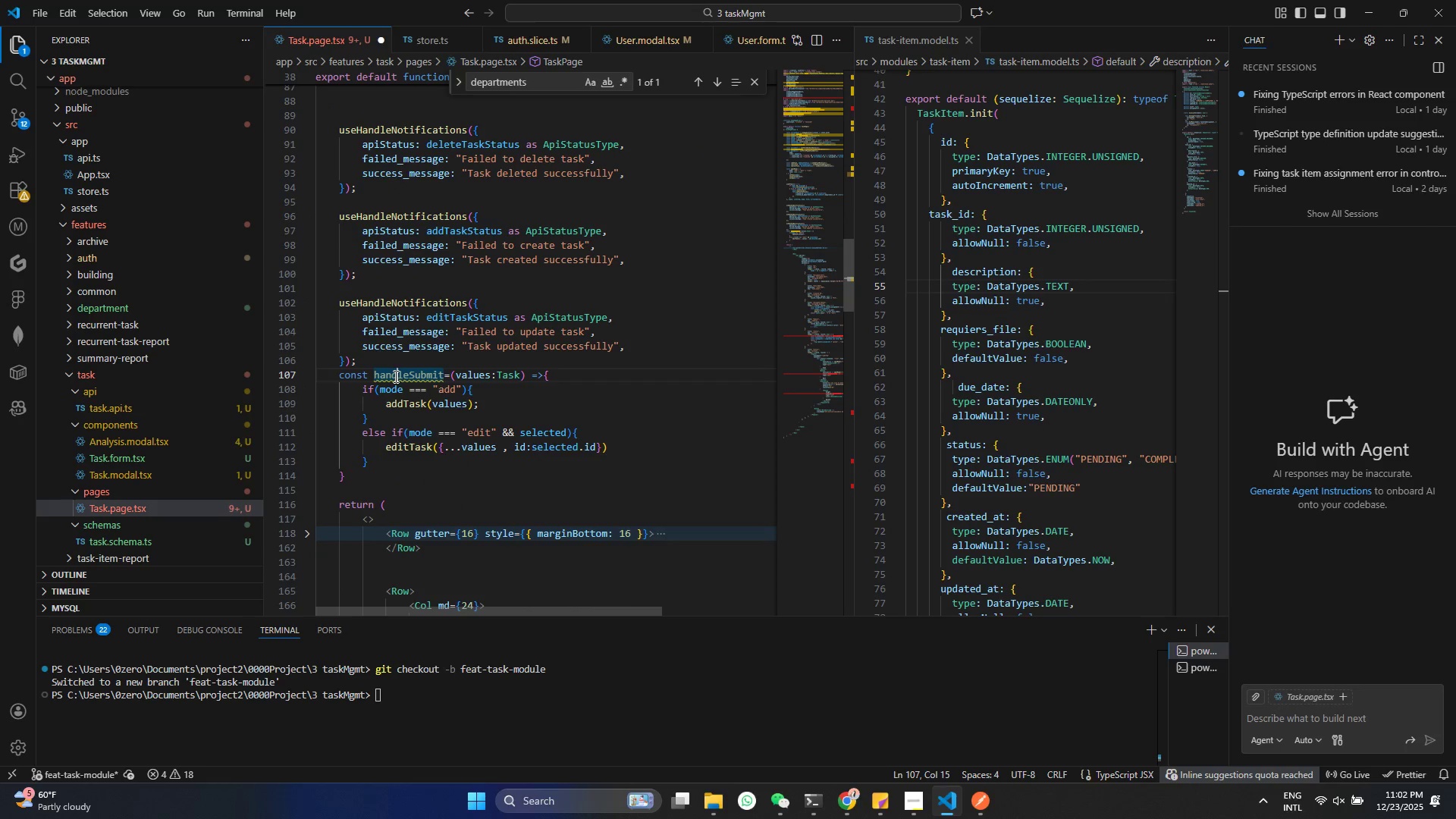 
double_click([394, 376])
 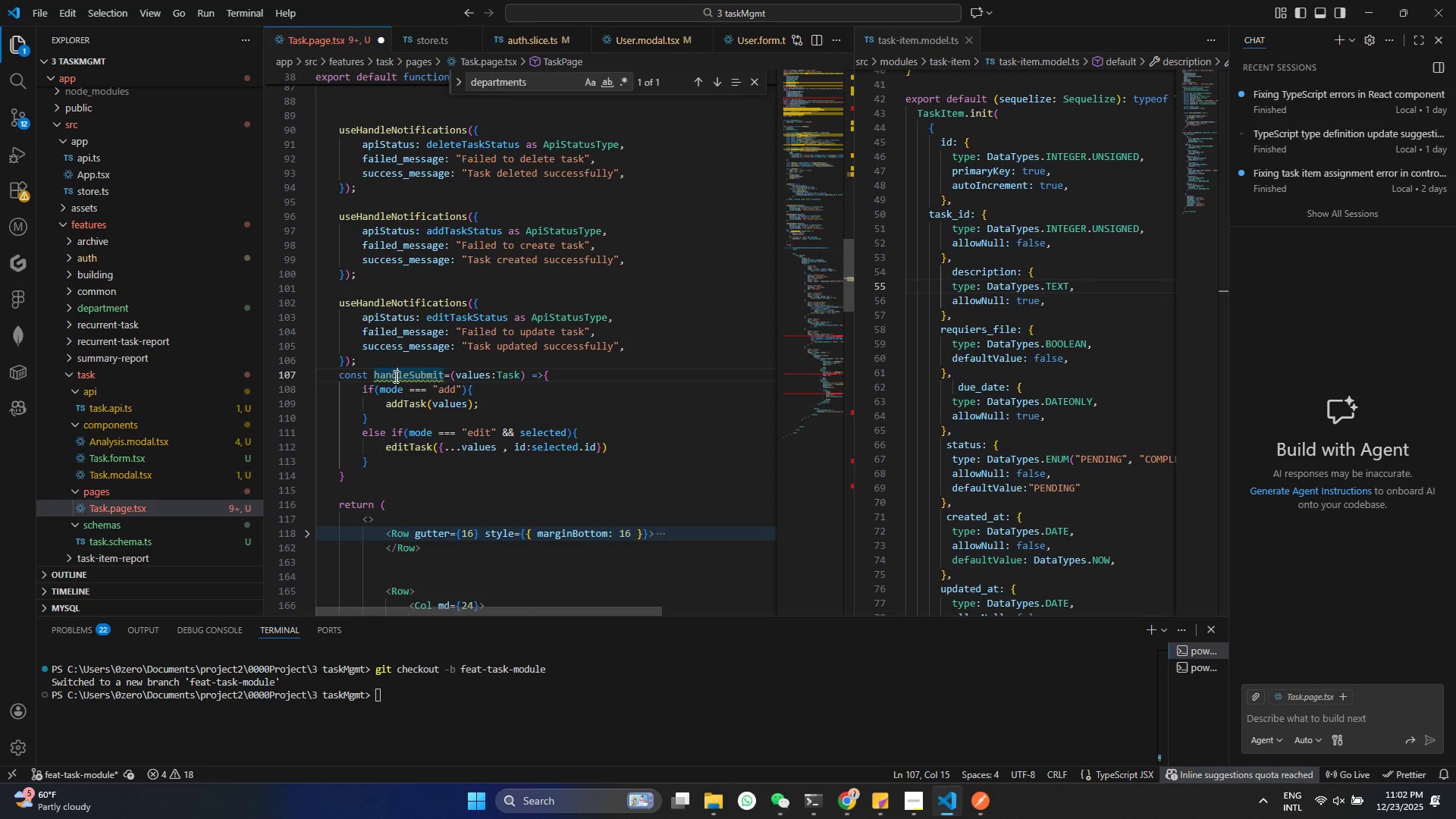 
key(Control+V)
 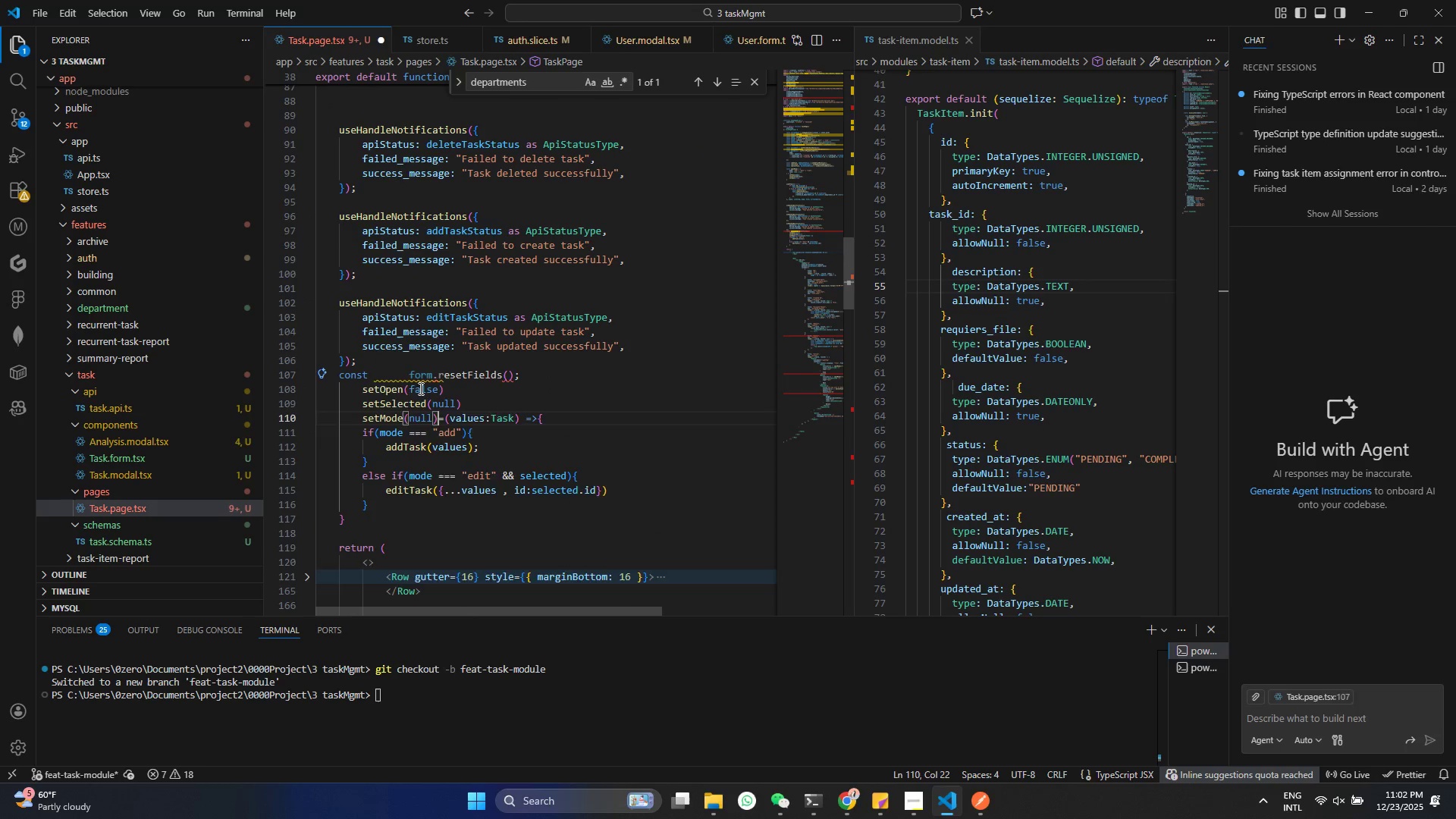 
key(Control+Z)
 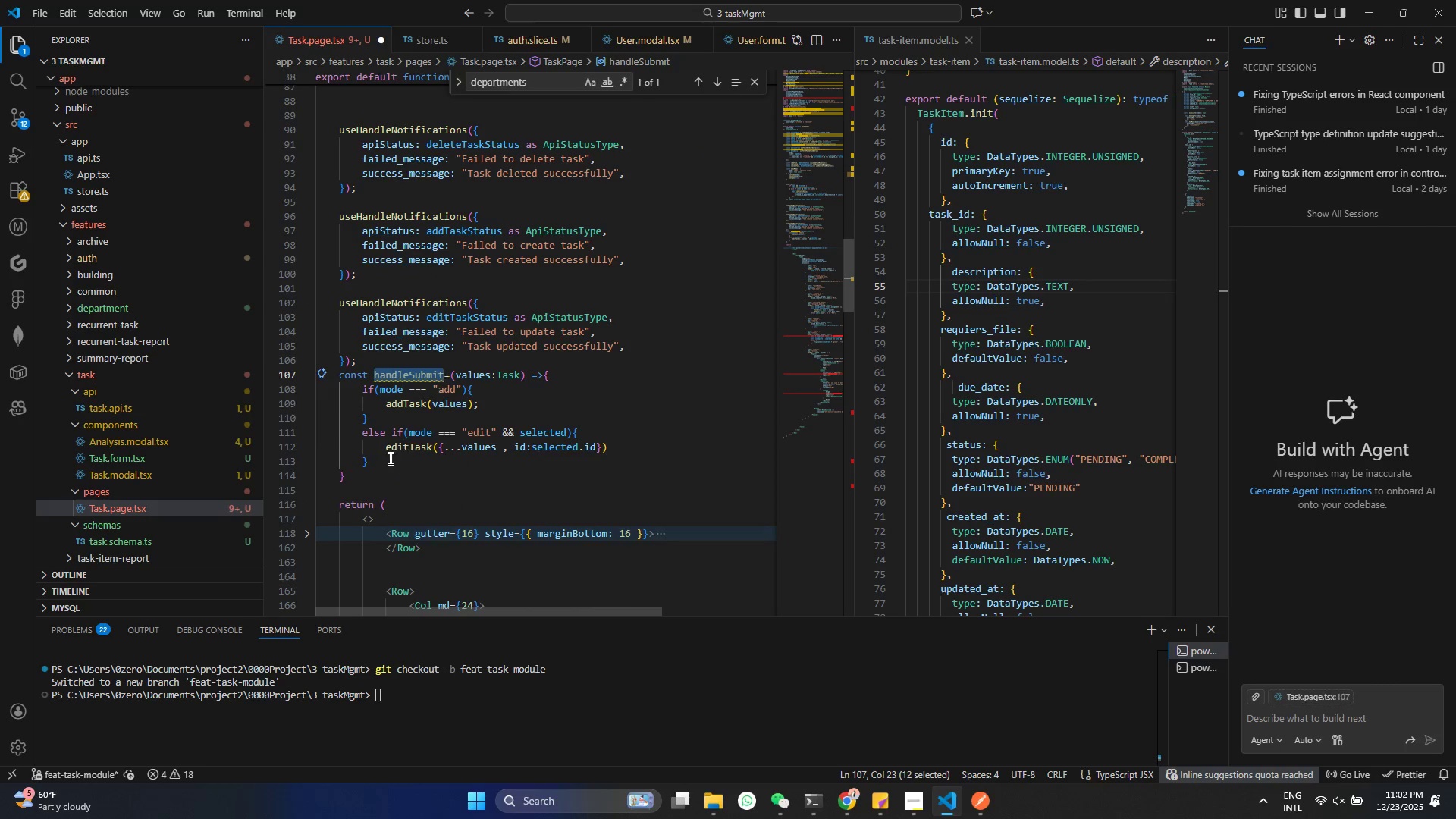 
left_click([389, 458])
 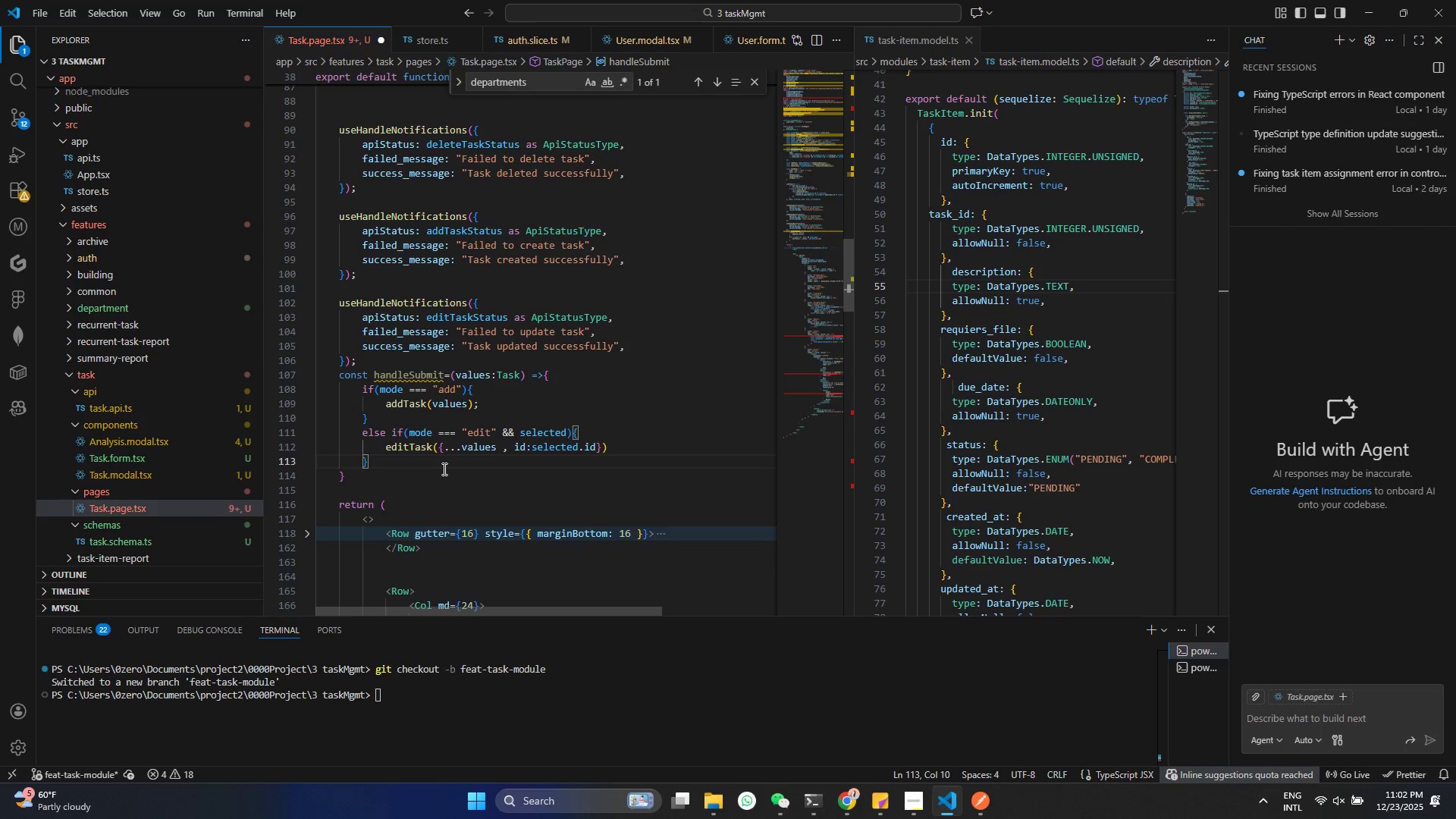 
key(Enter)
 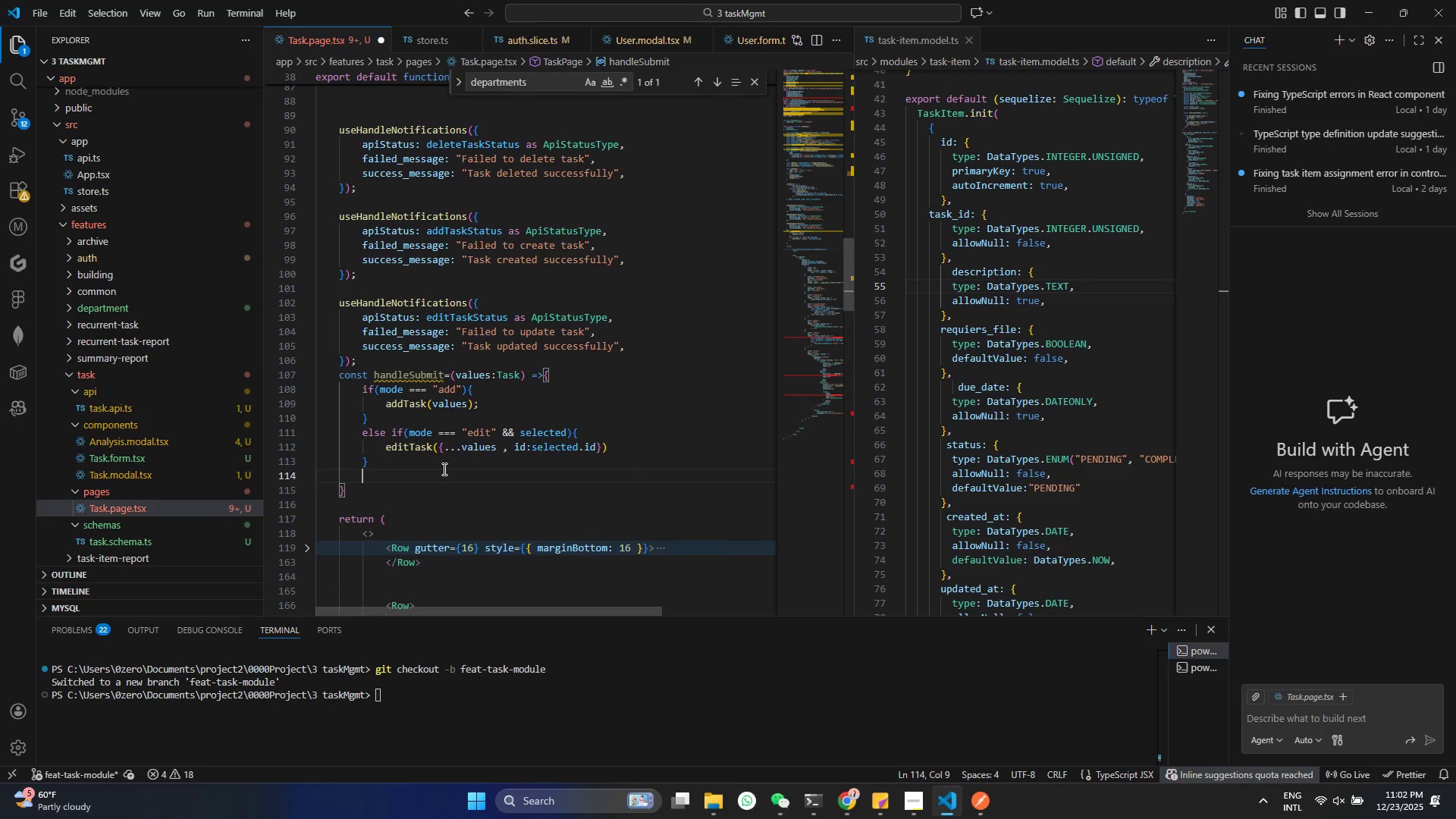 
key(Control+V)
 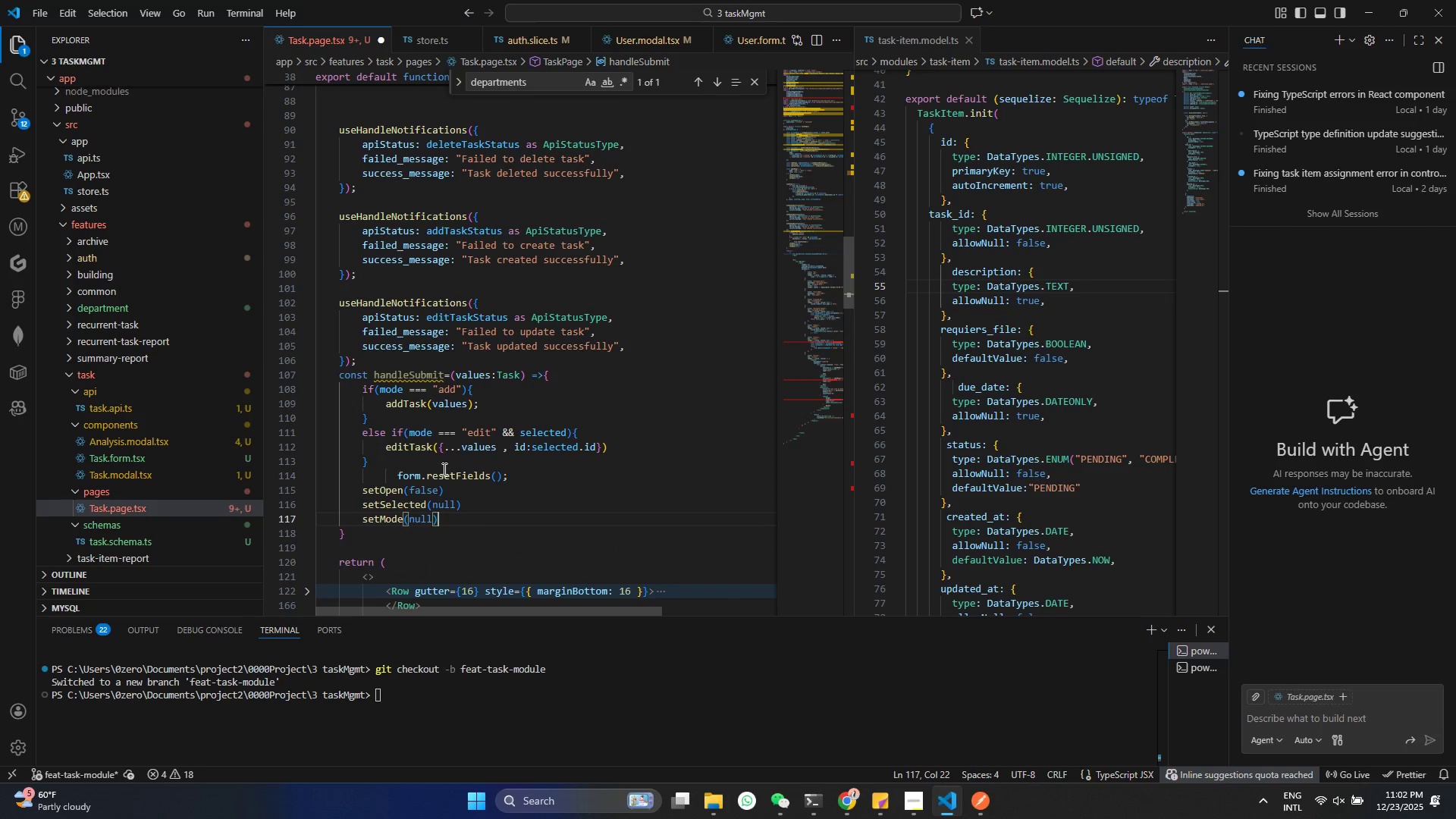 
key(Control+S)
 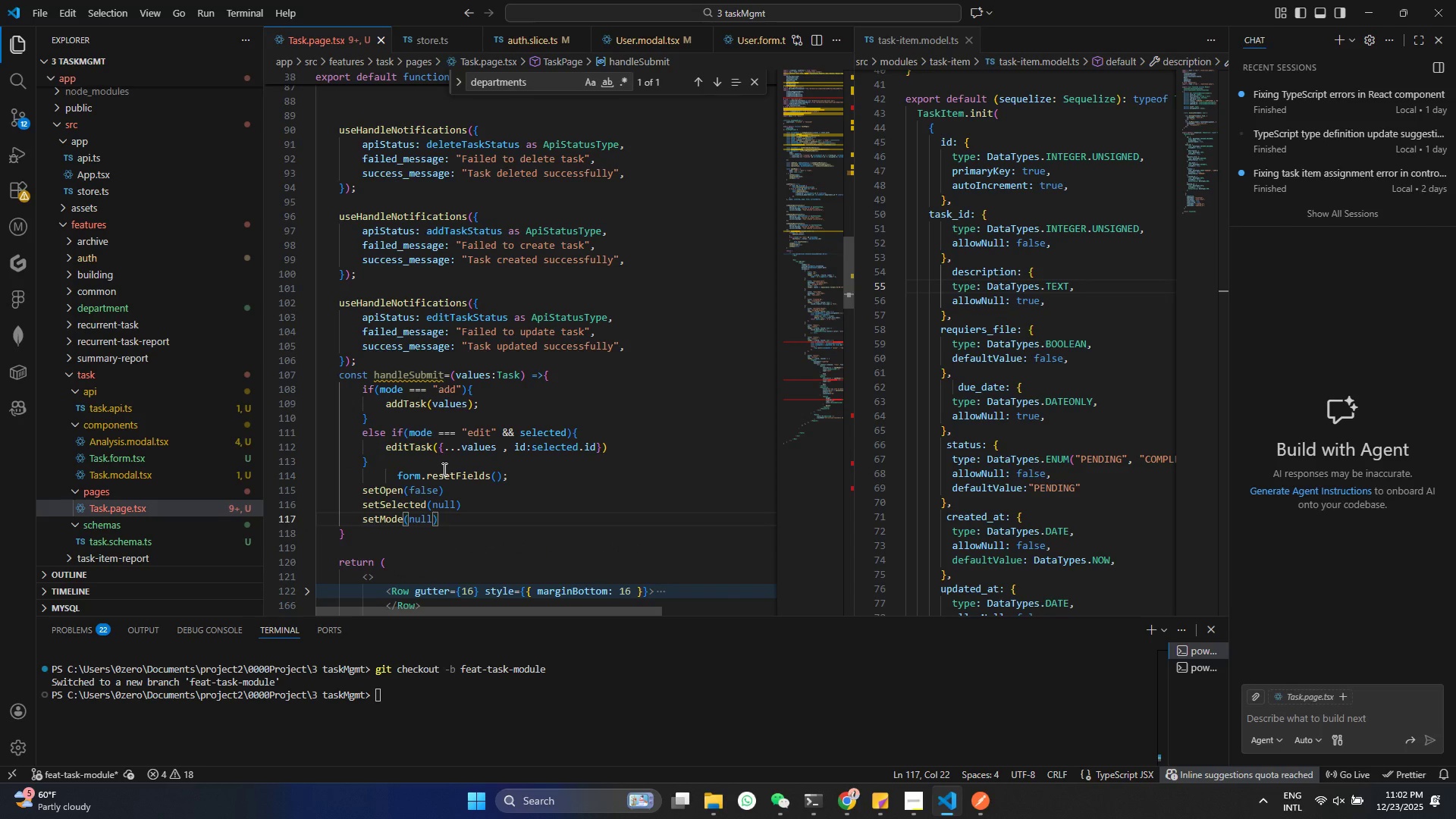 
scroll: coordinate [481, 253], scroll_direction: down, amount: 1.0
 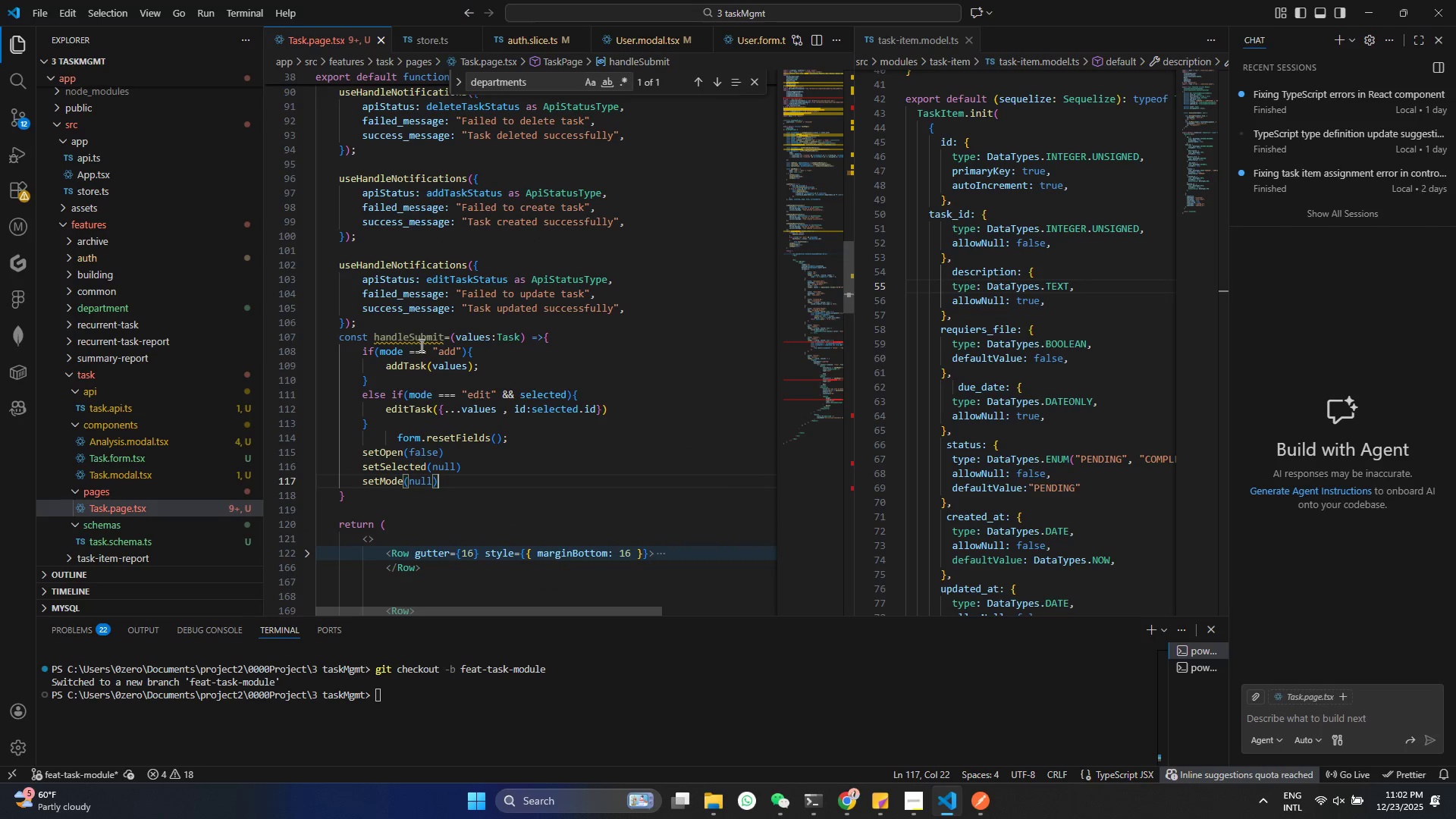 
double_click([419, 335])
 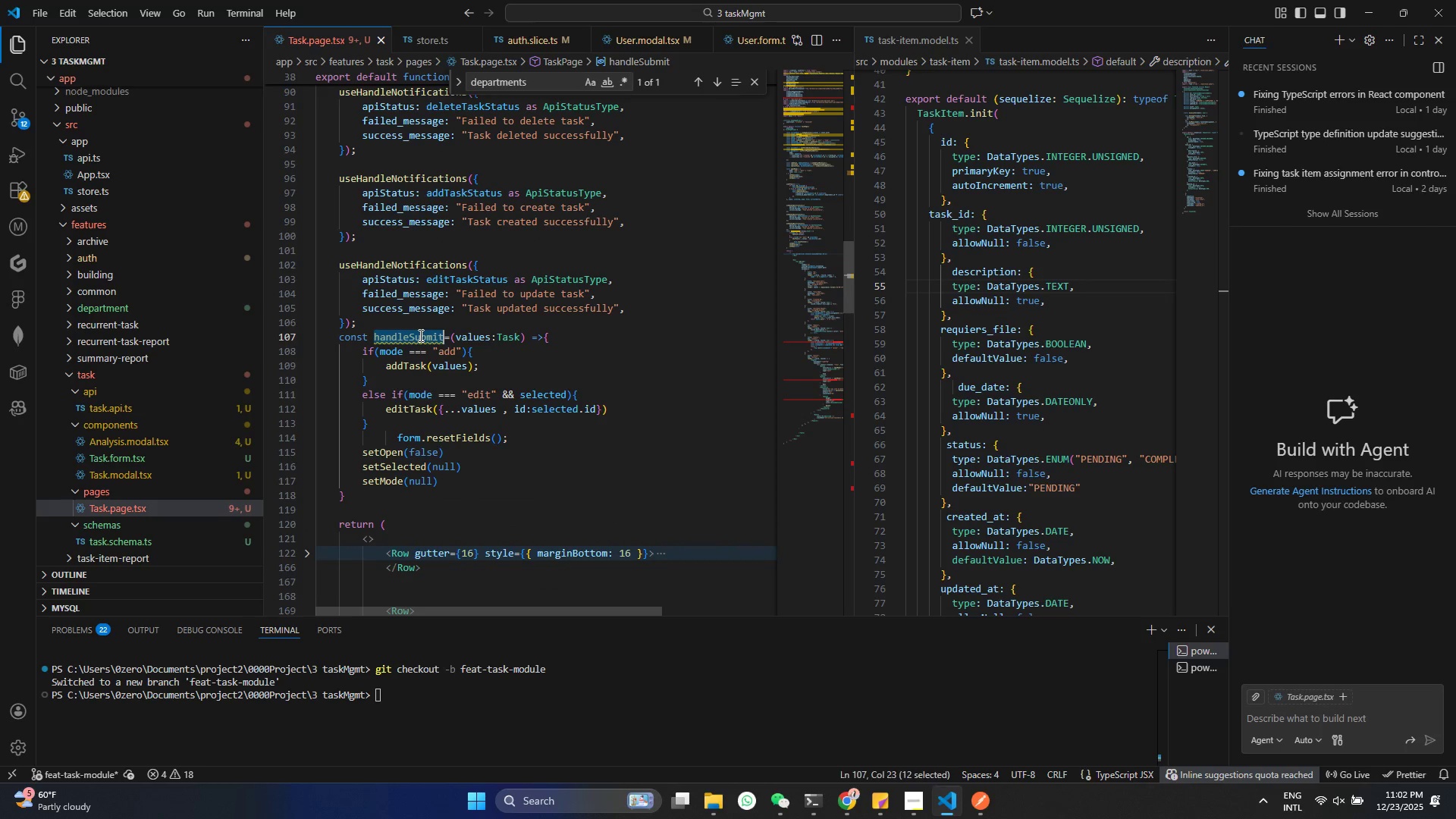 
key(Control+F)
 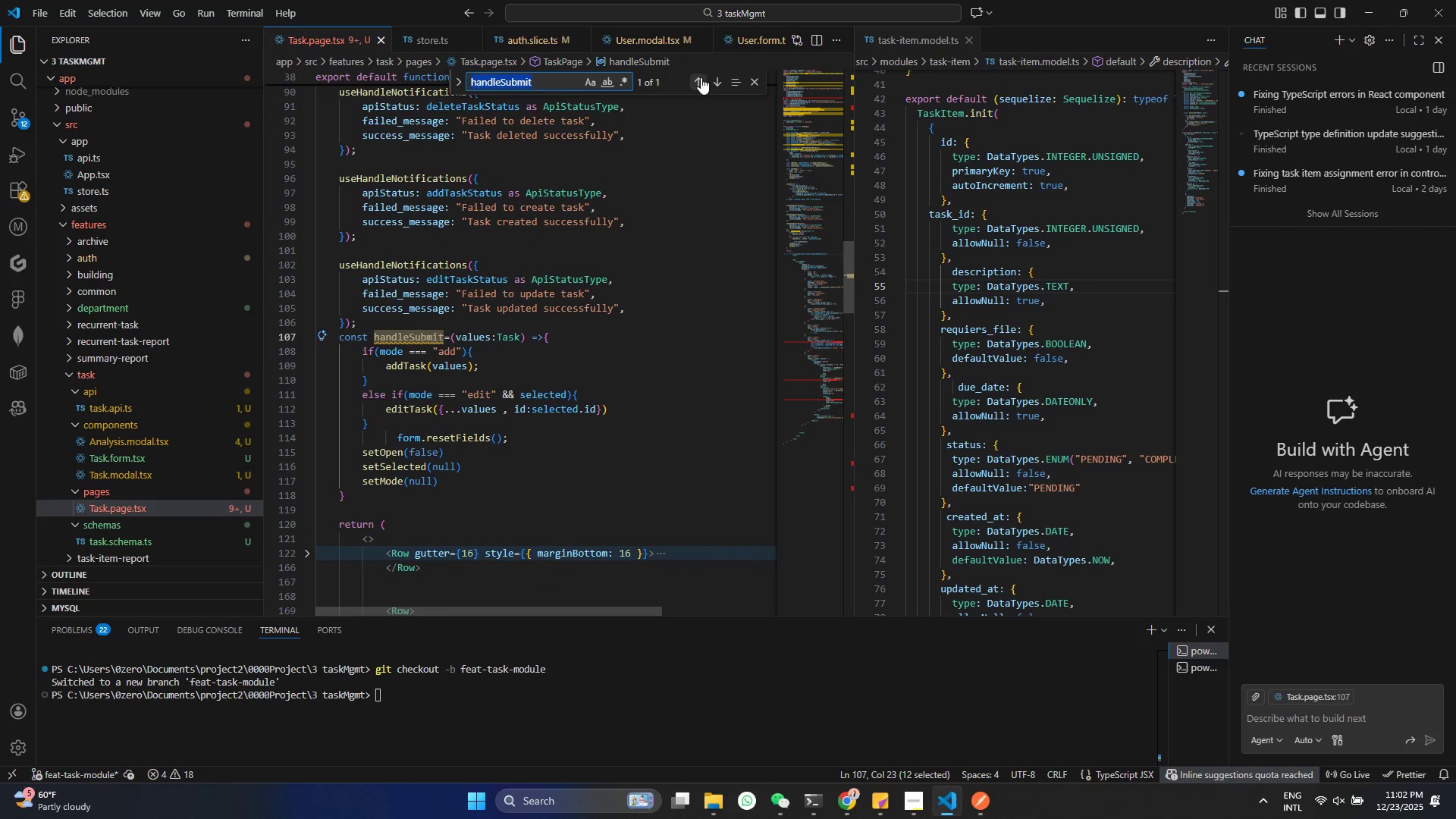 
left_click([474, 391])
 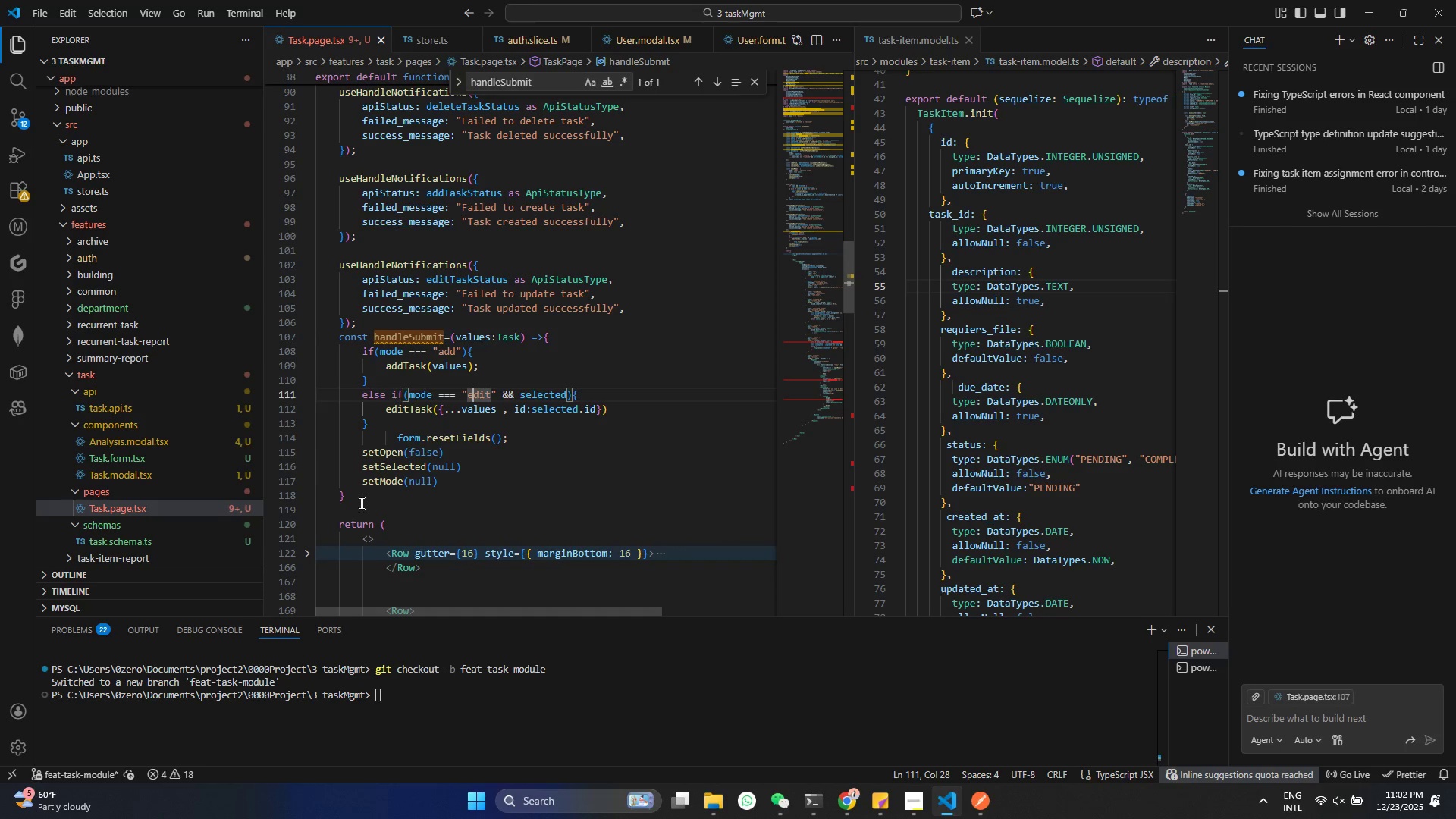 
left_click([356, 500])
 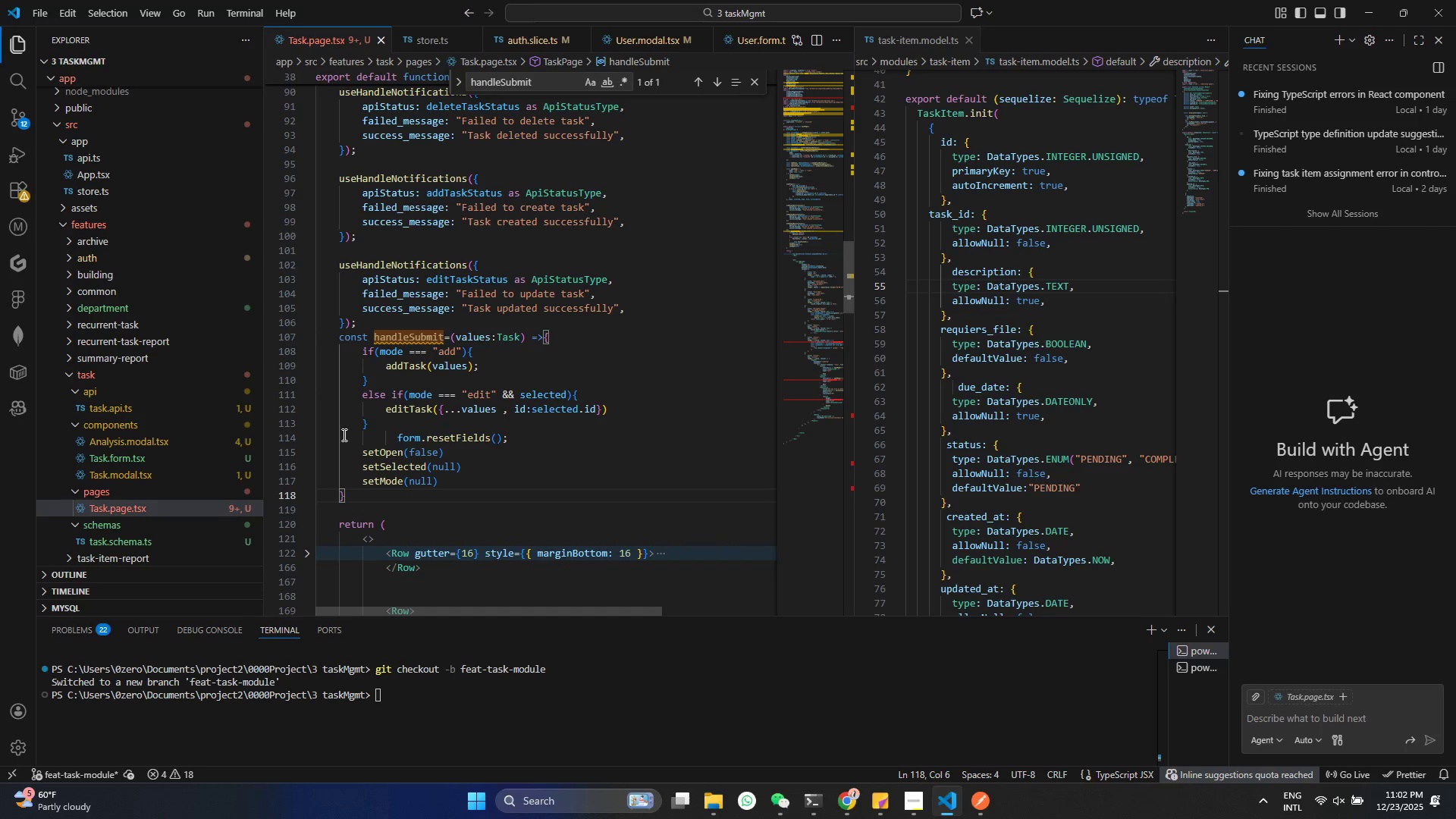 
key(Enter)
 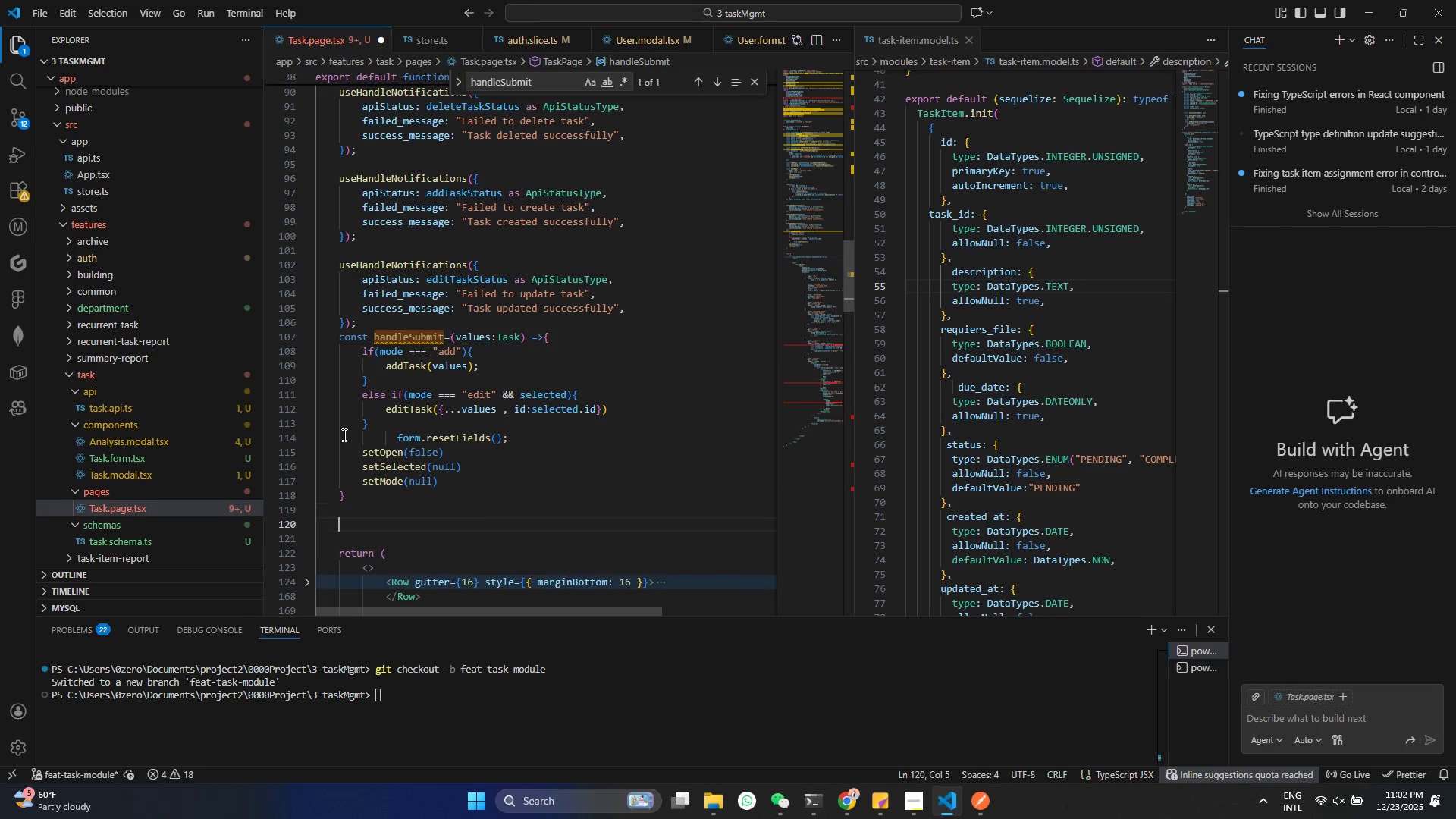 
key(Enter)
 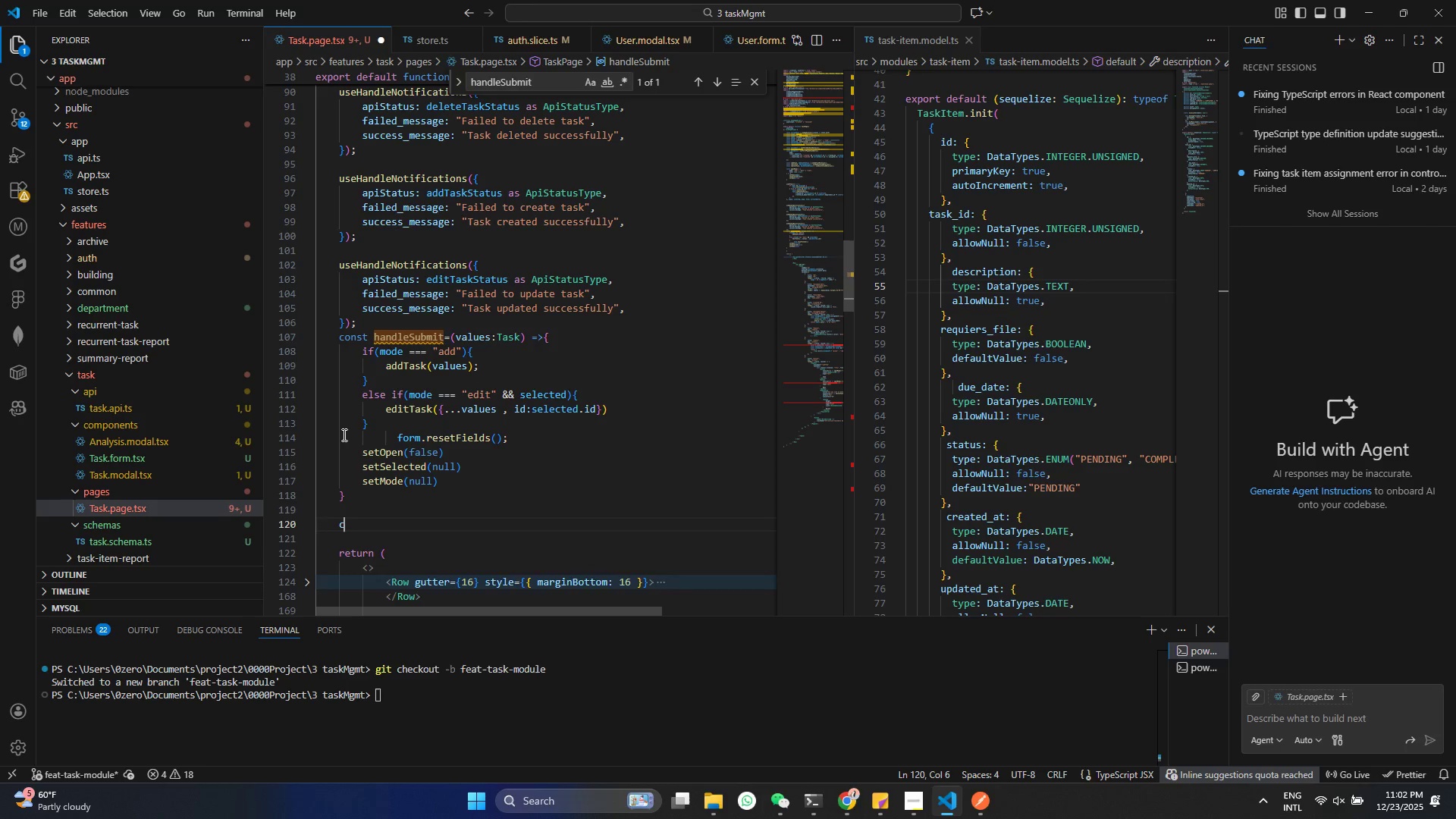 
type(cosnt )
key(Backspace)
key(Backspace)
key(Backspace)
key(Backspace)
type(nst )
 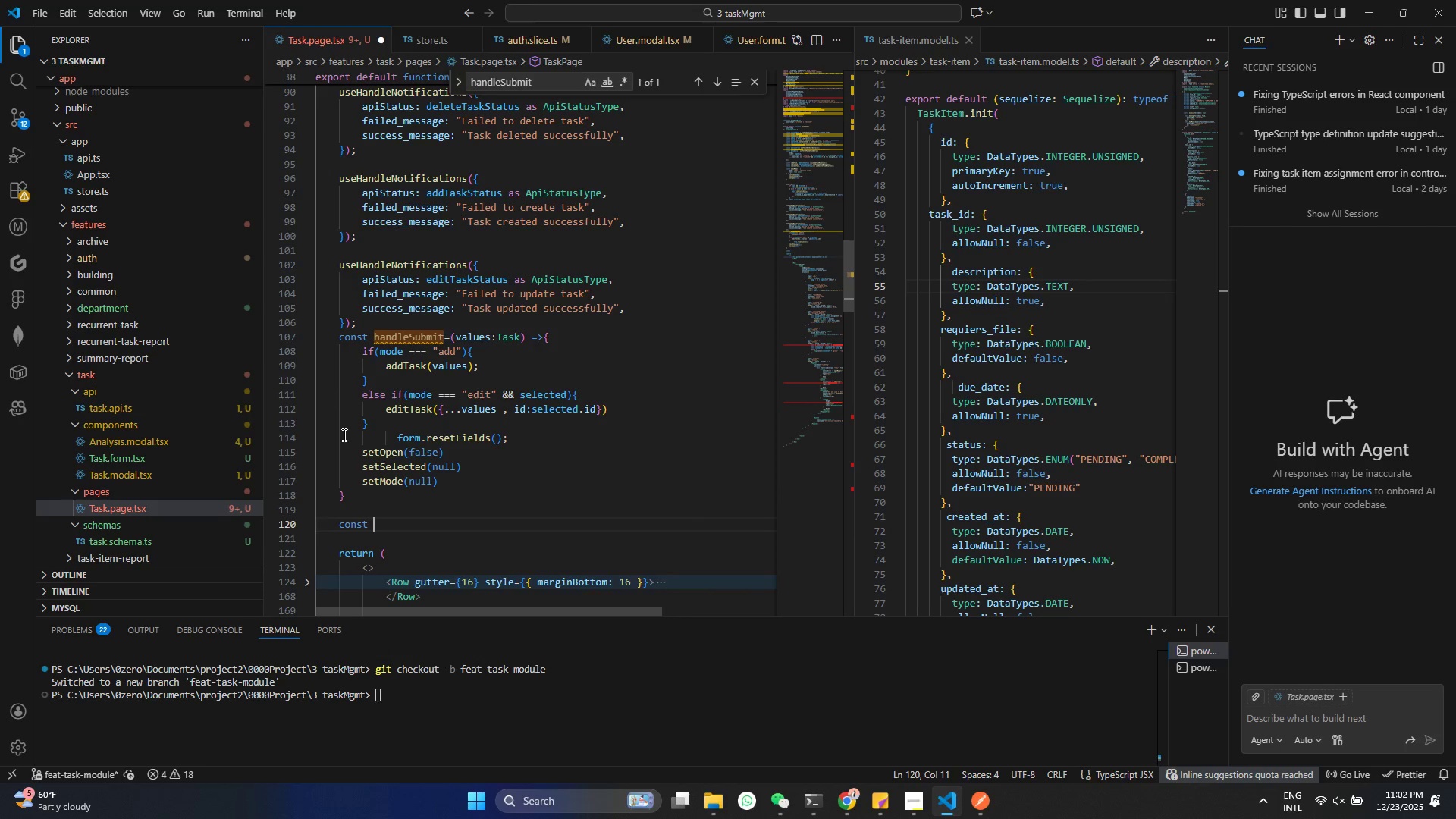 
key(Meta+MetaLeft)
 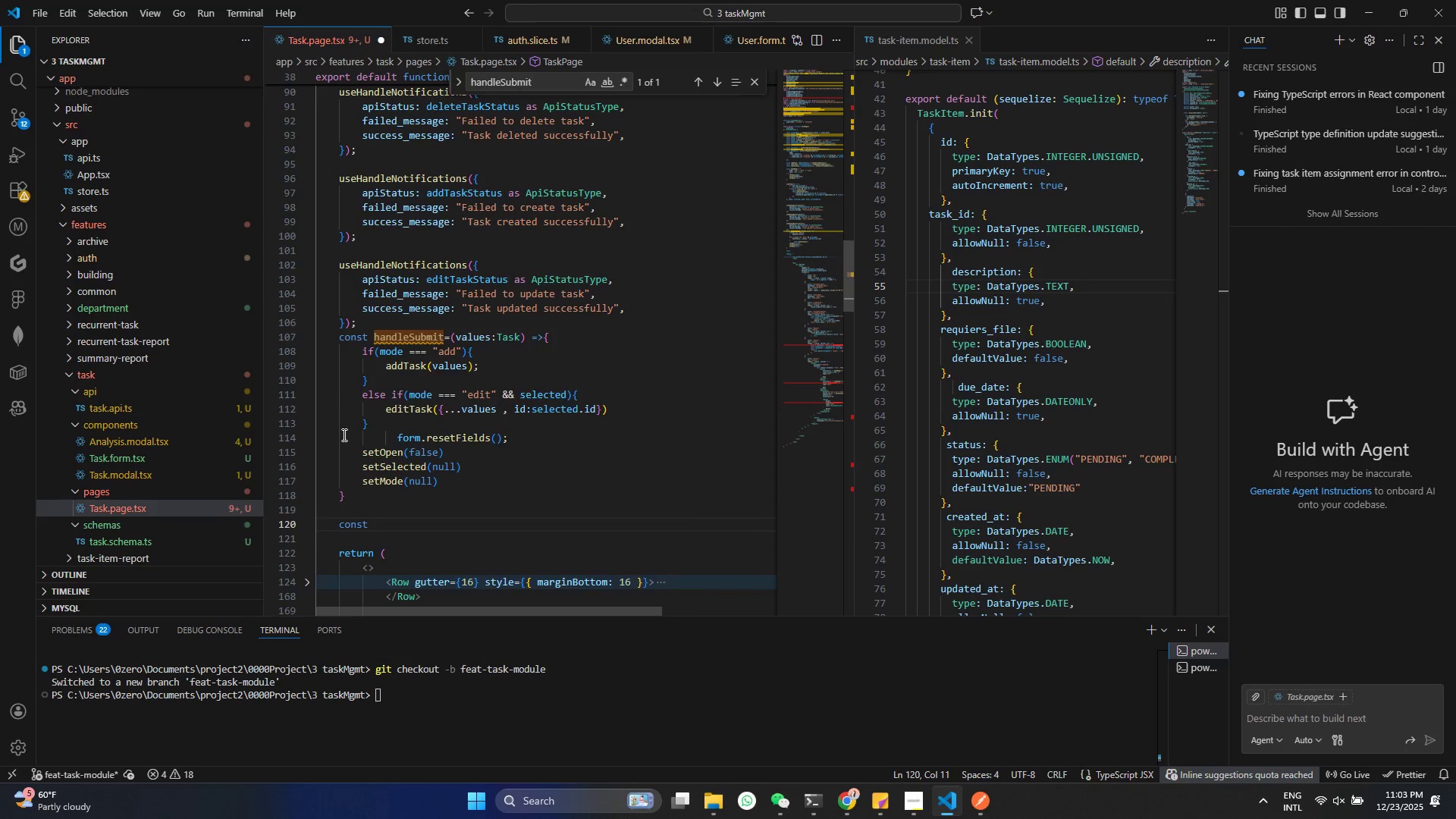 
key(Meta+V)
 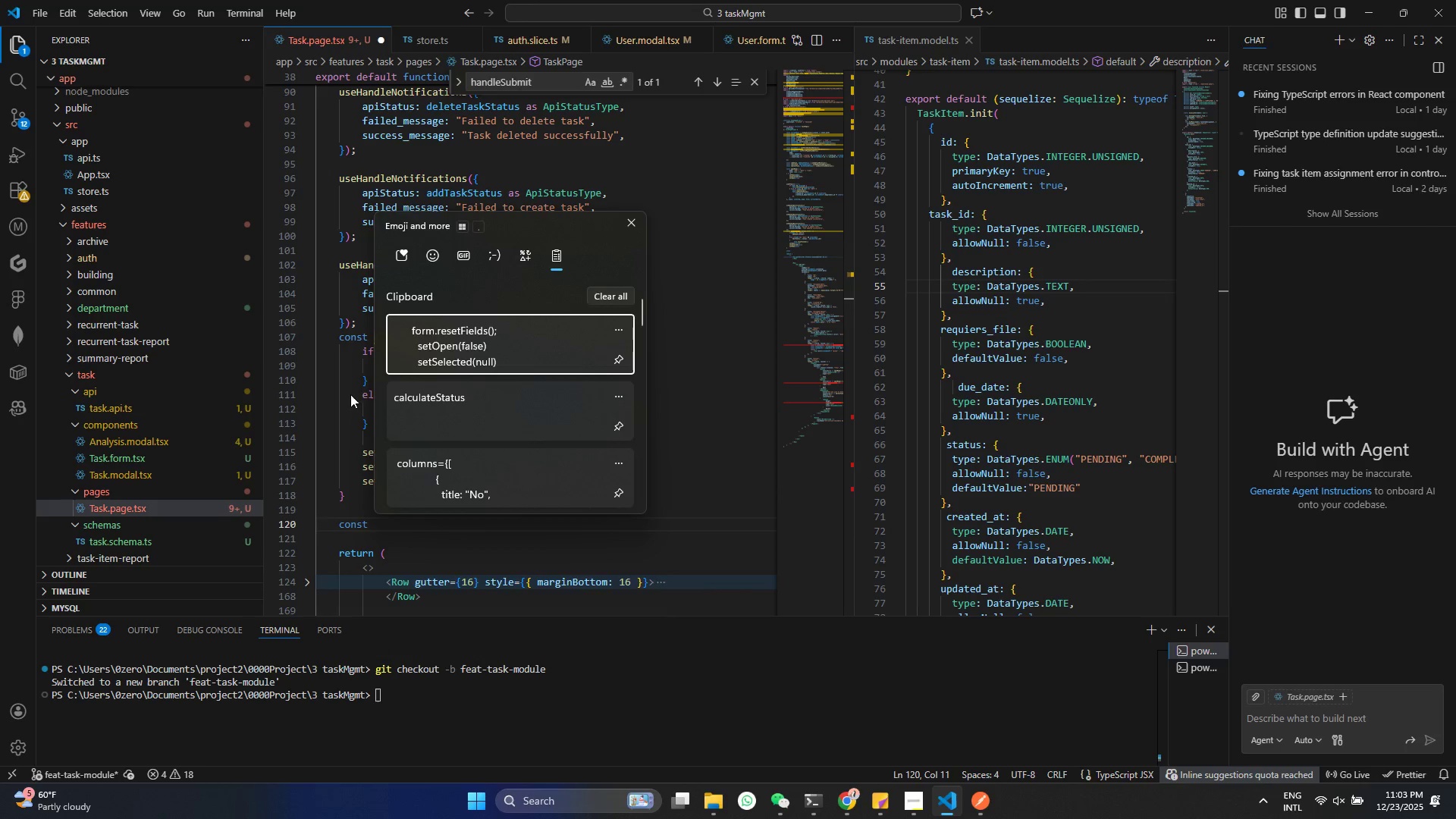 
left_click([473, 411])
 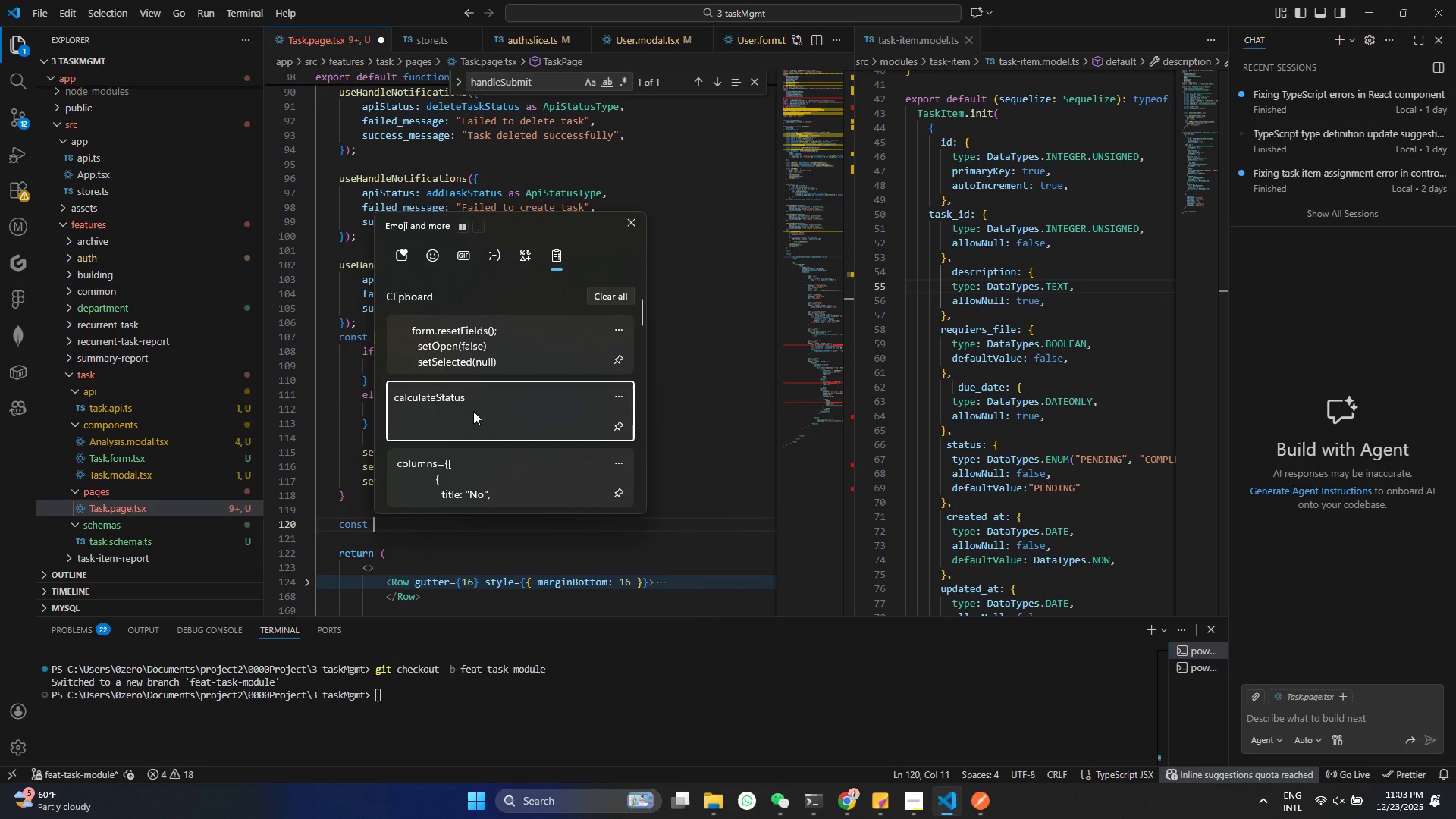 
key(Control+ControlLeft)
 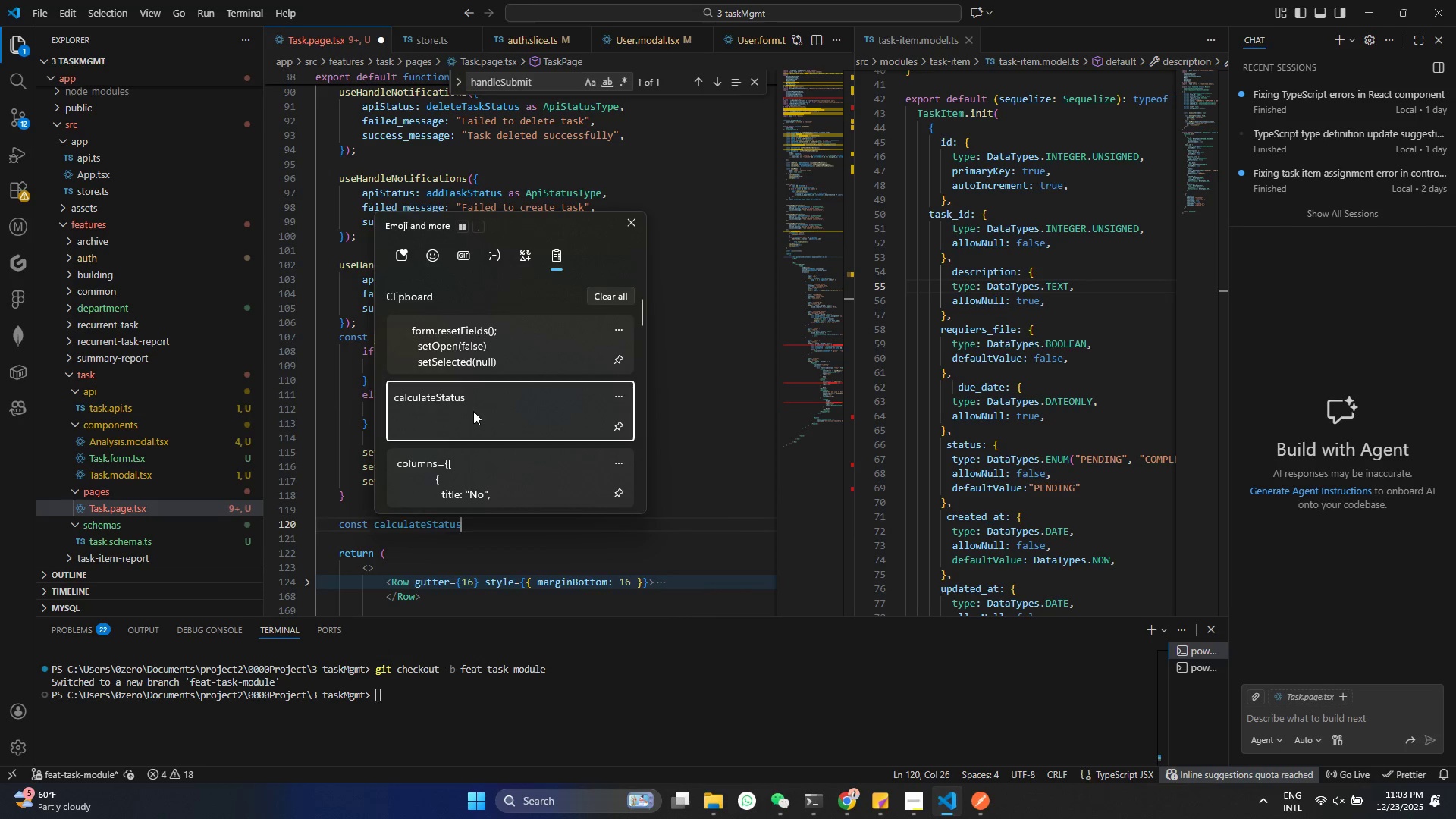 
key(Space)
 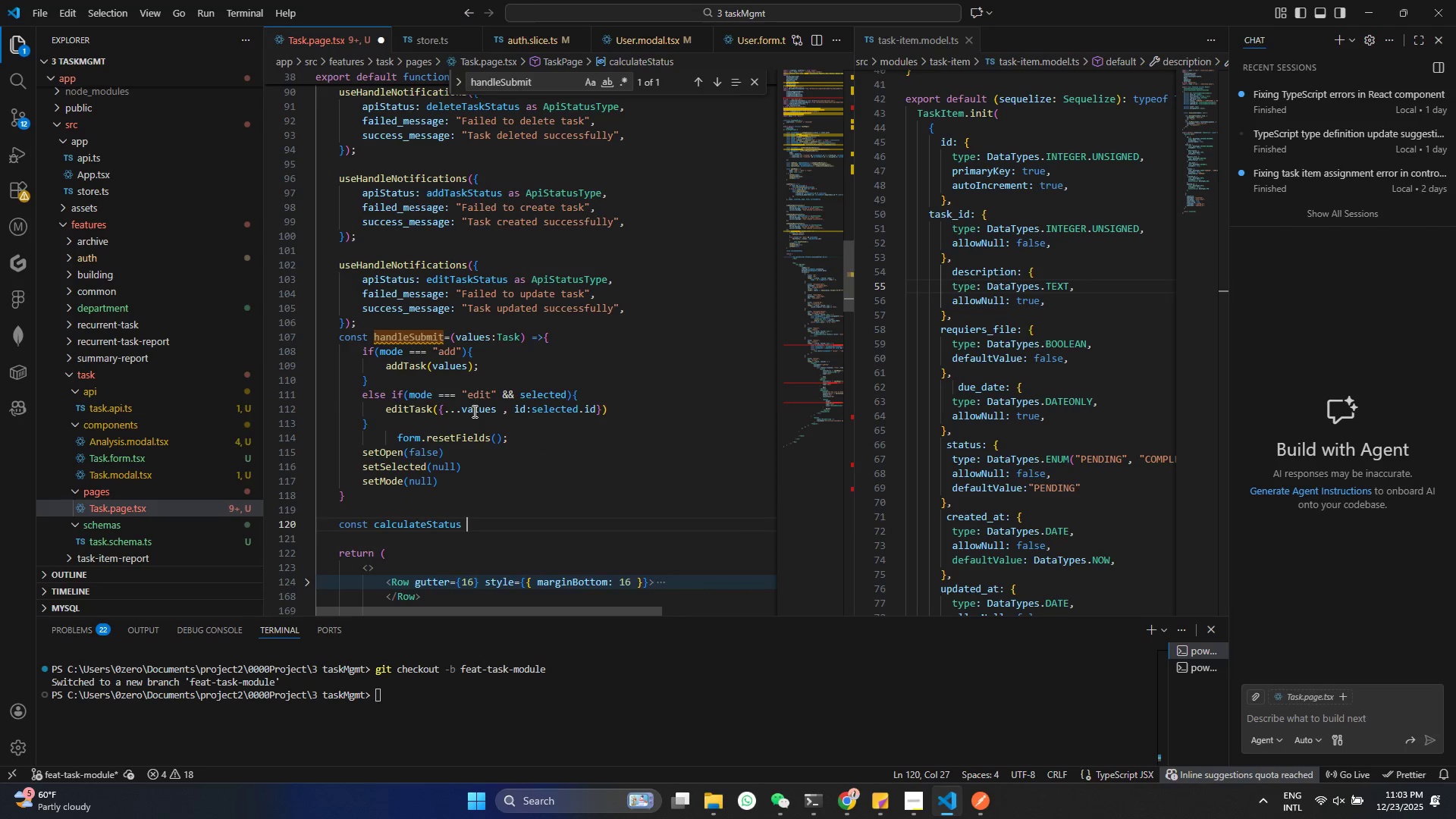 
key(Equal)
 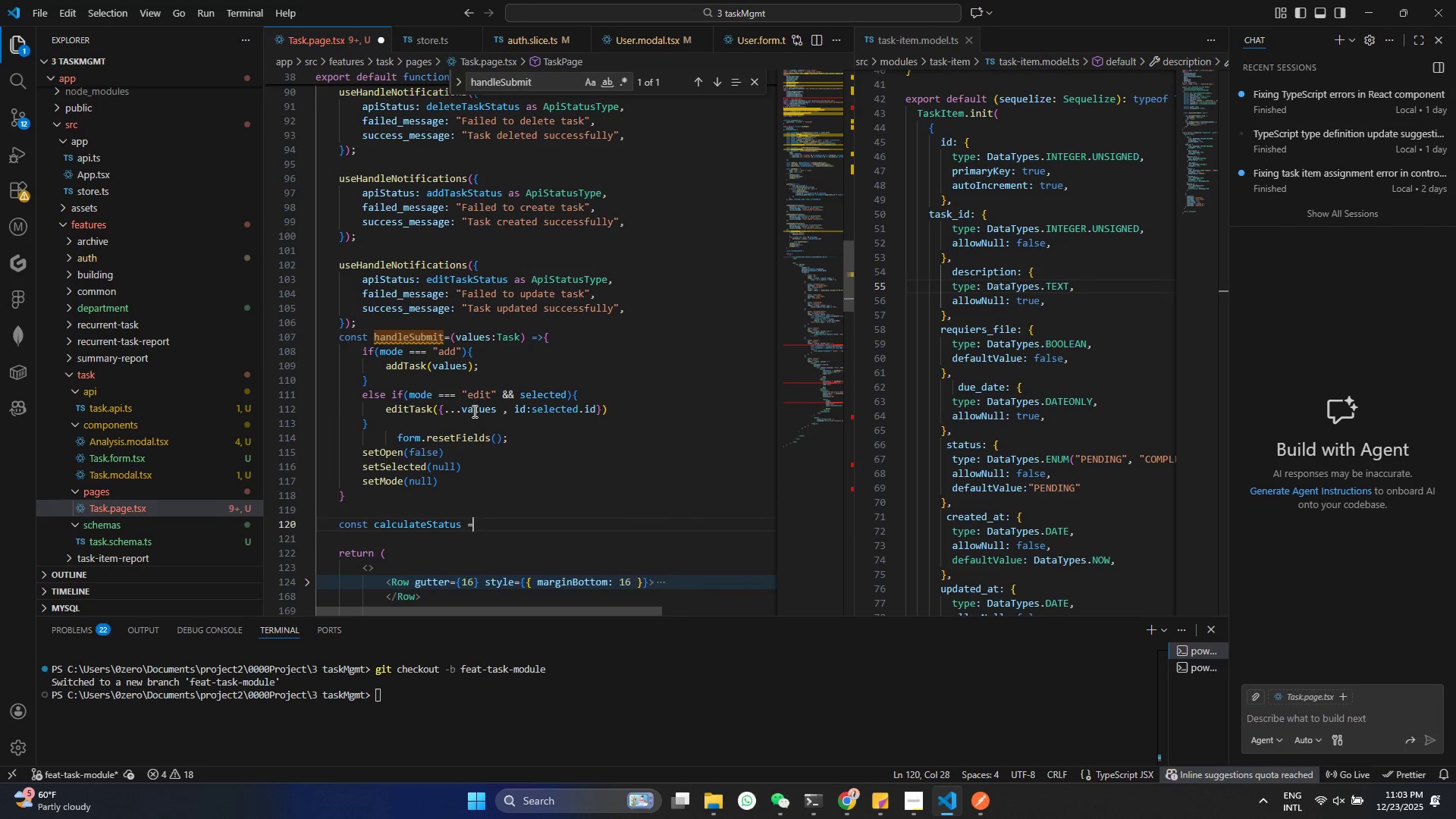 
key(Space)
 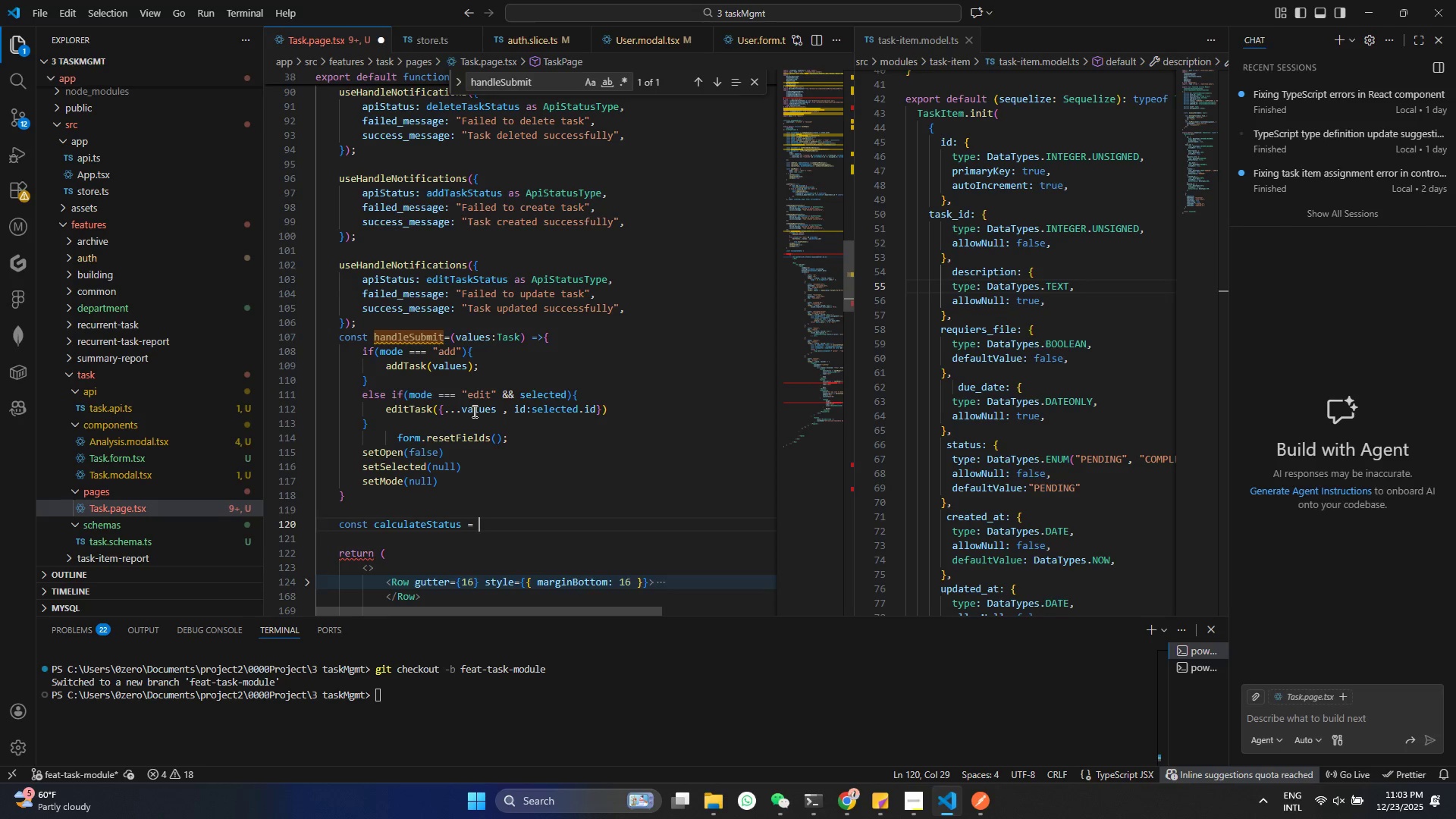 
type((task:any)
 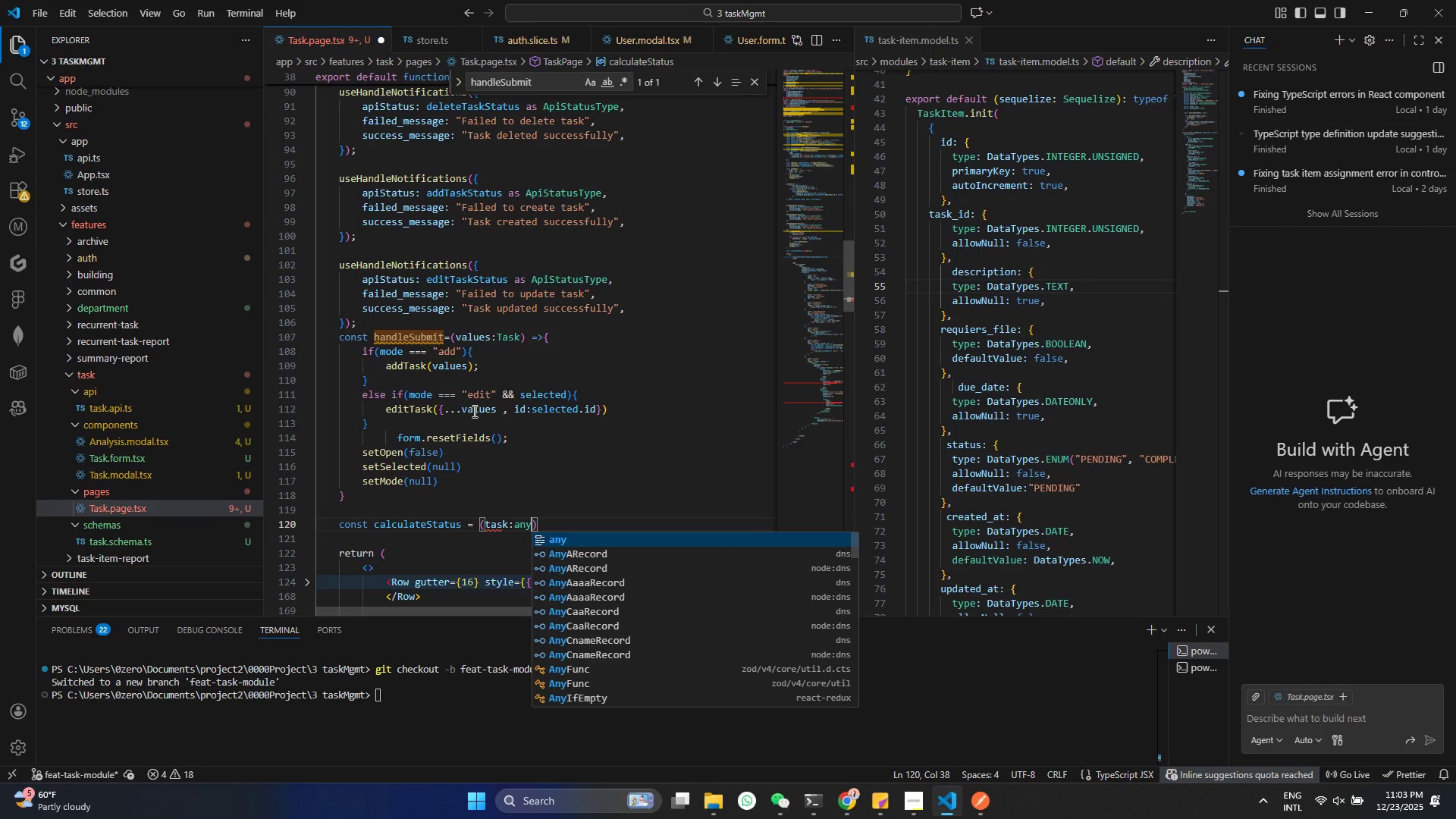 
key(ArrowUp)
 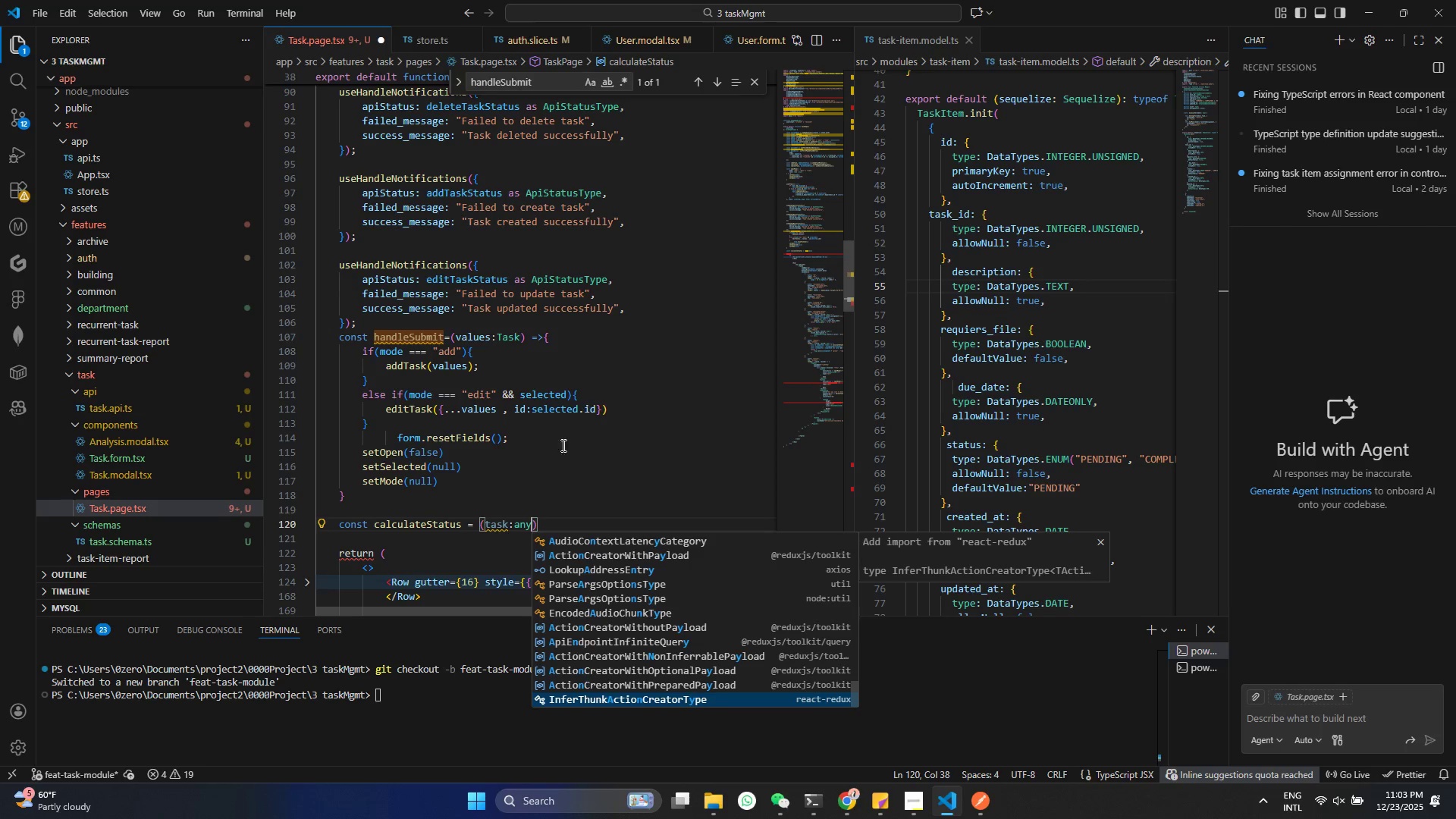 
left_click([548, 535])
 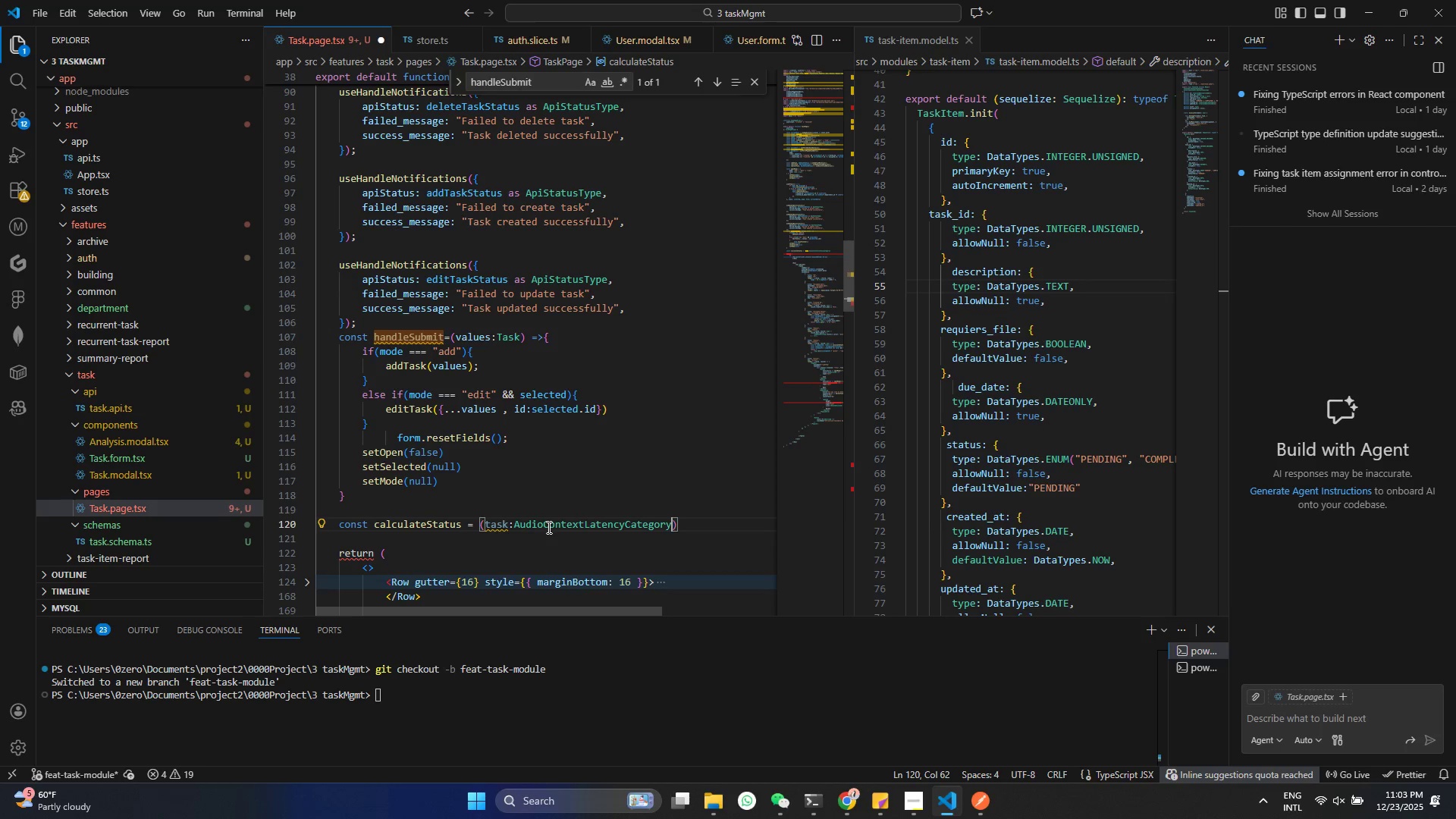 
key(Control+ControlLeft)
 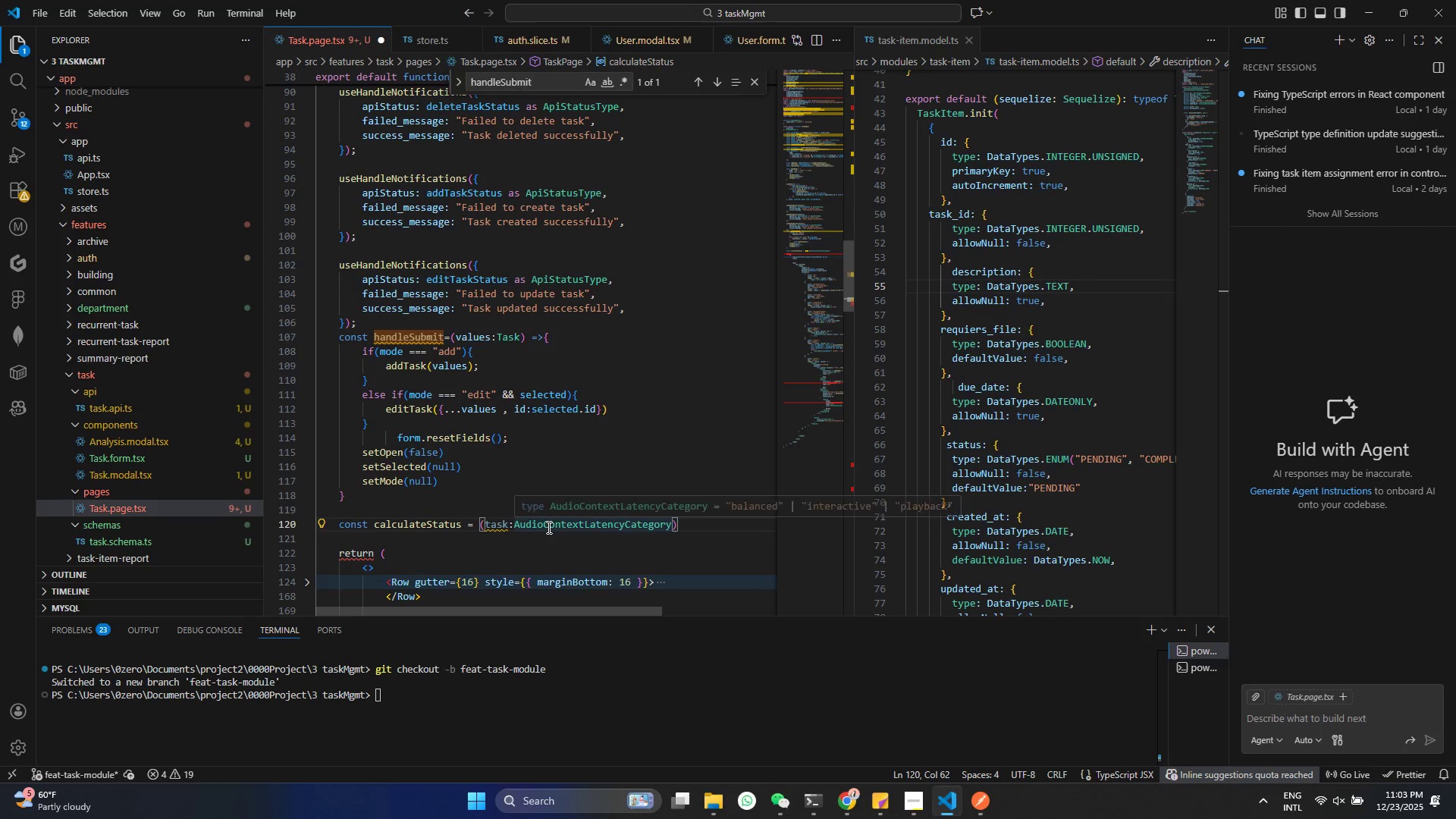 
key(Control+Z)
 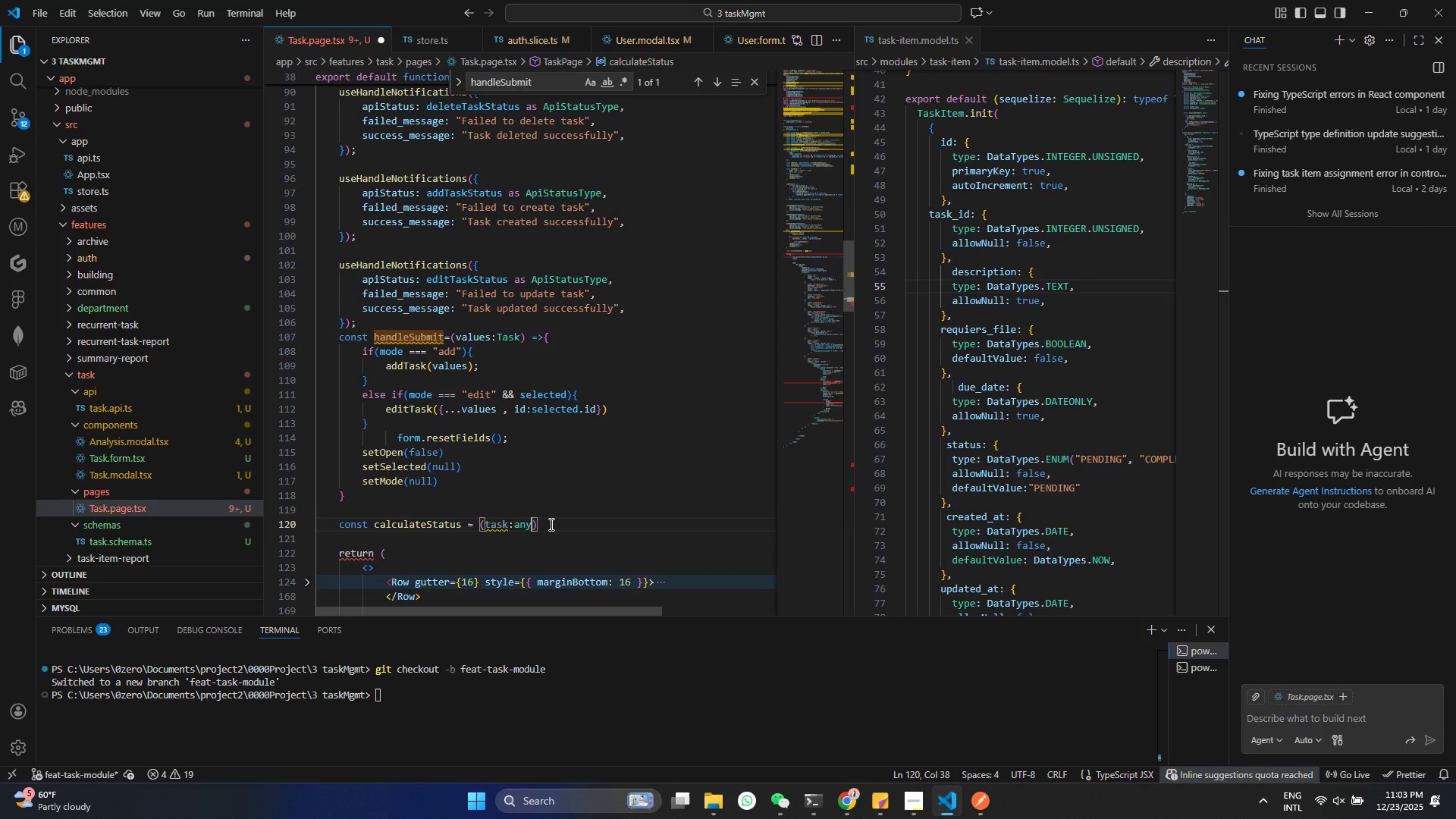 
left_click([550, 524])
 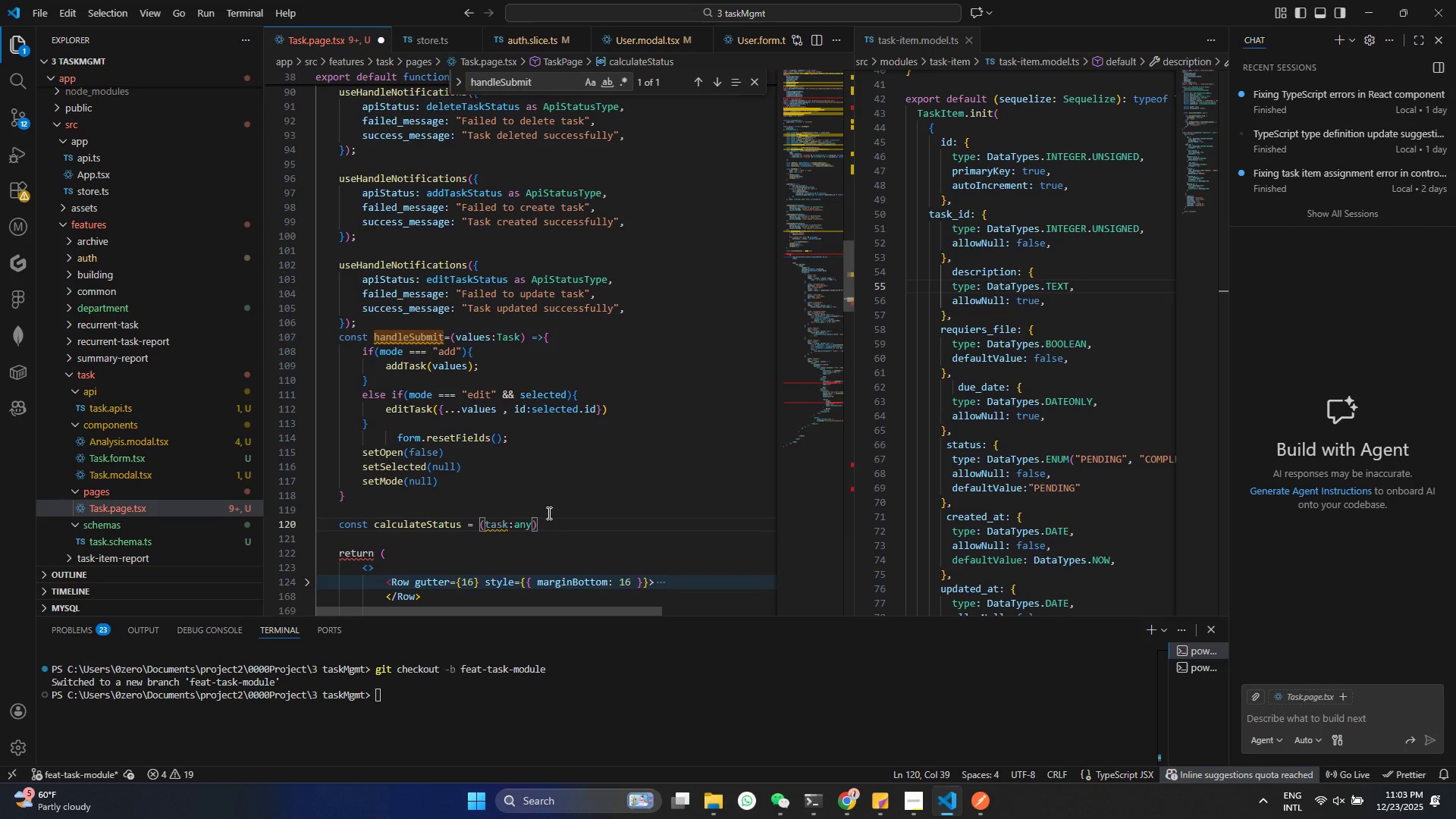 
key(Space)
 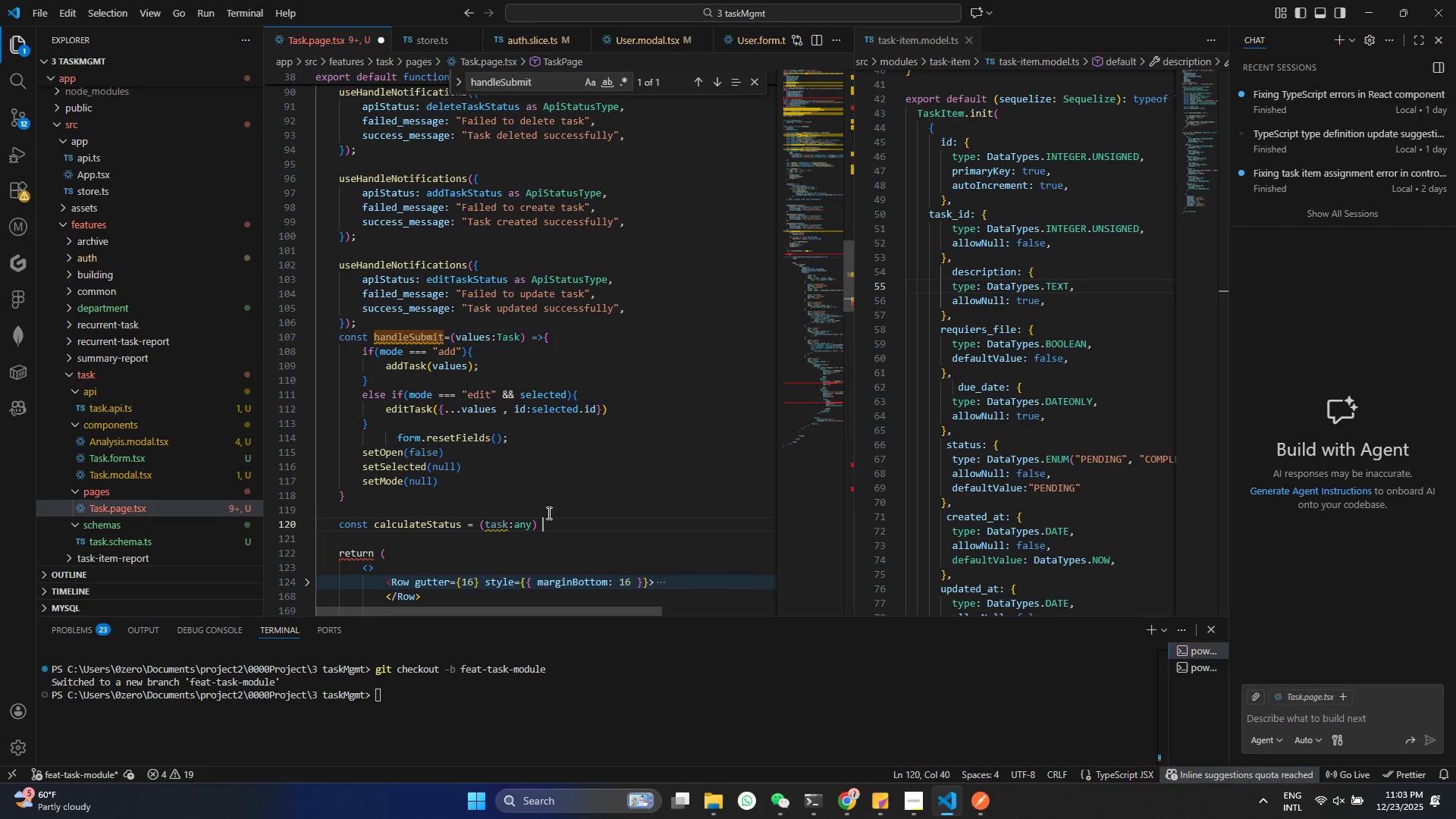 
key(Equal)
 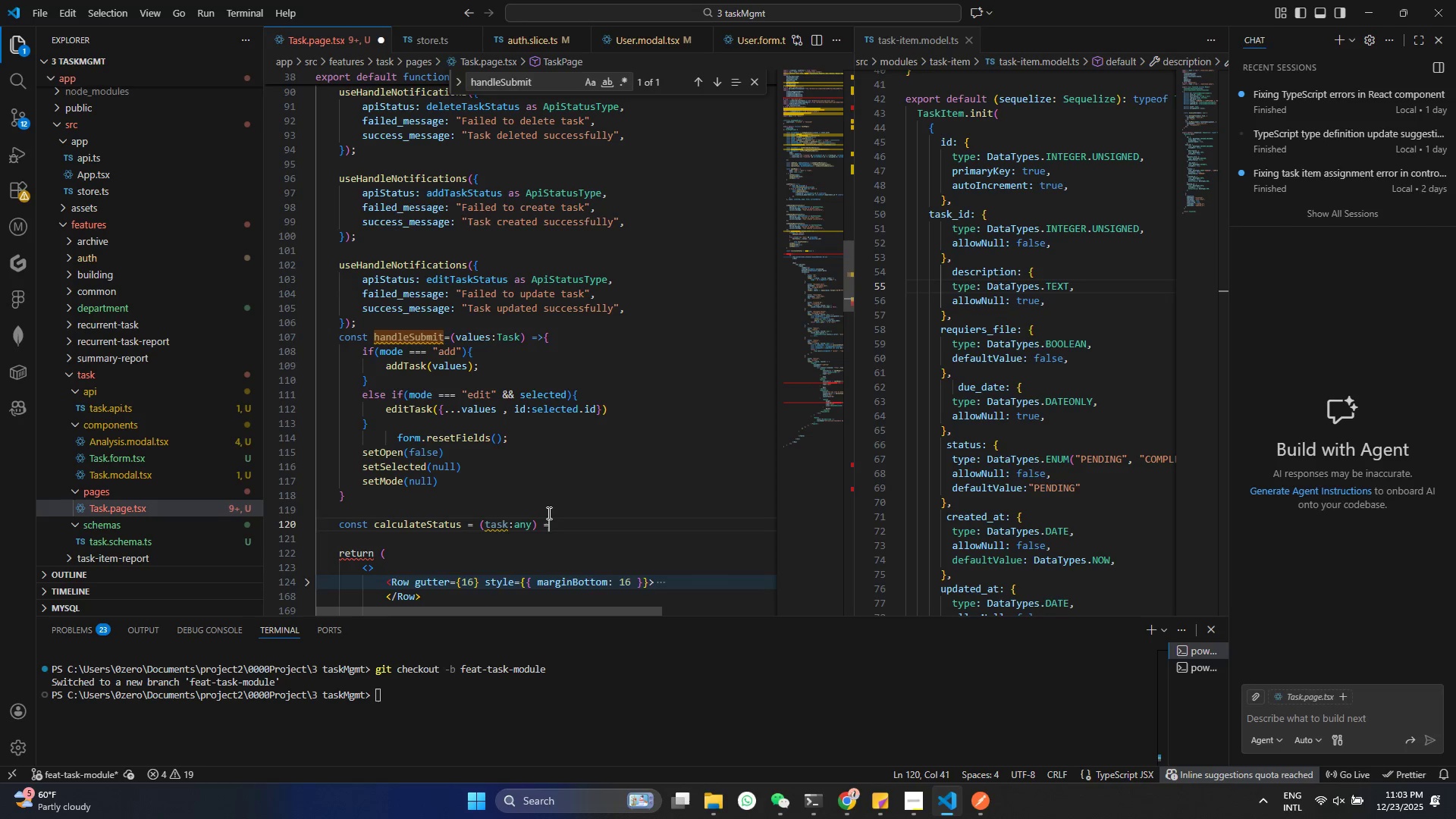 
key(Shift+ShiftRight)
 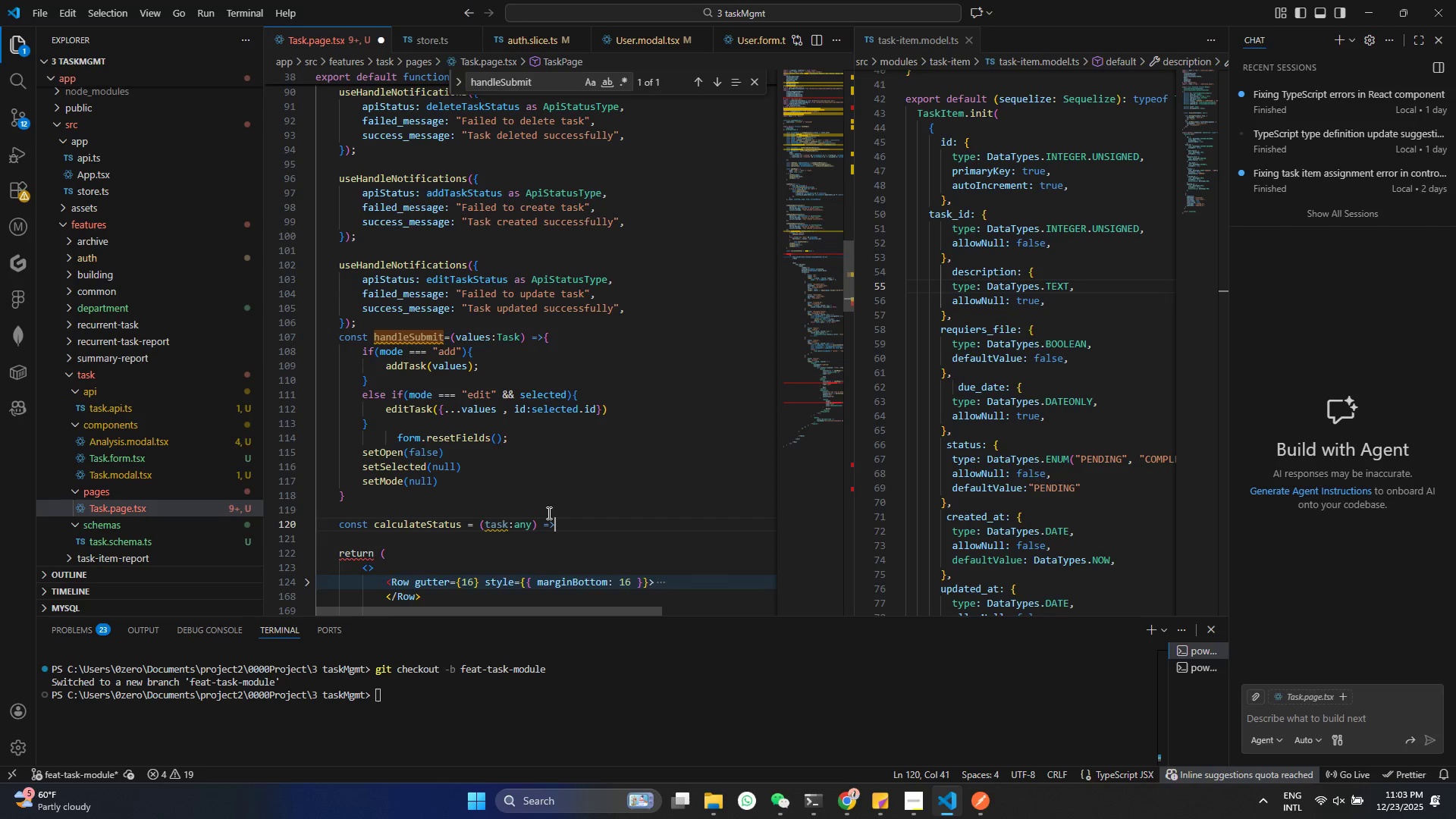 
key(Shift+Period)
 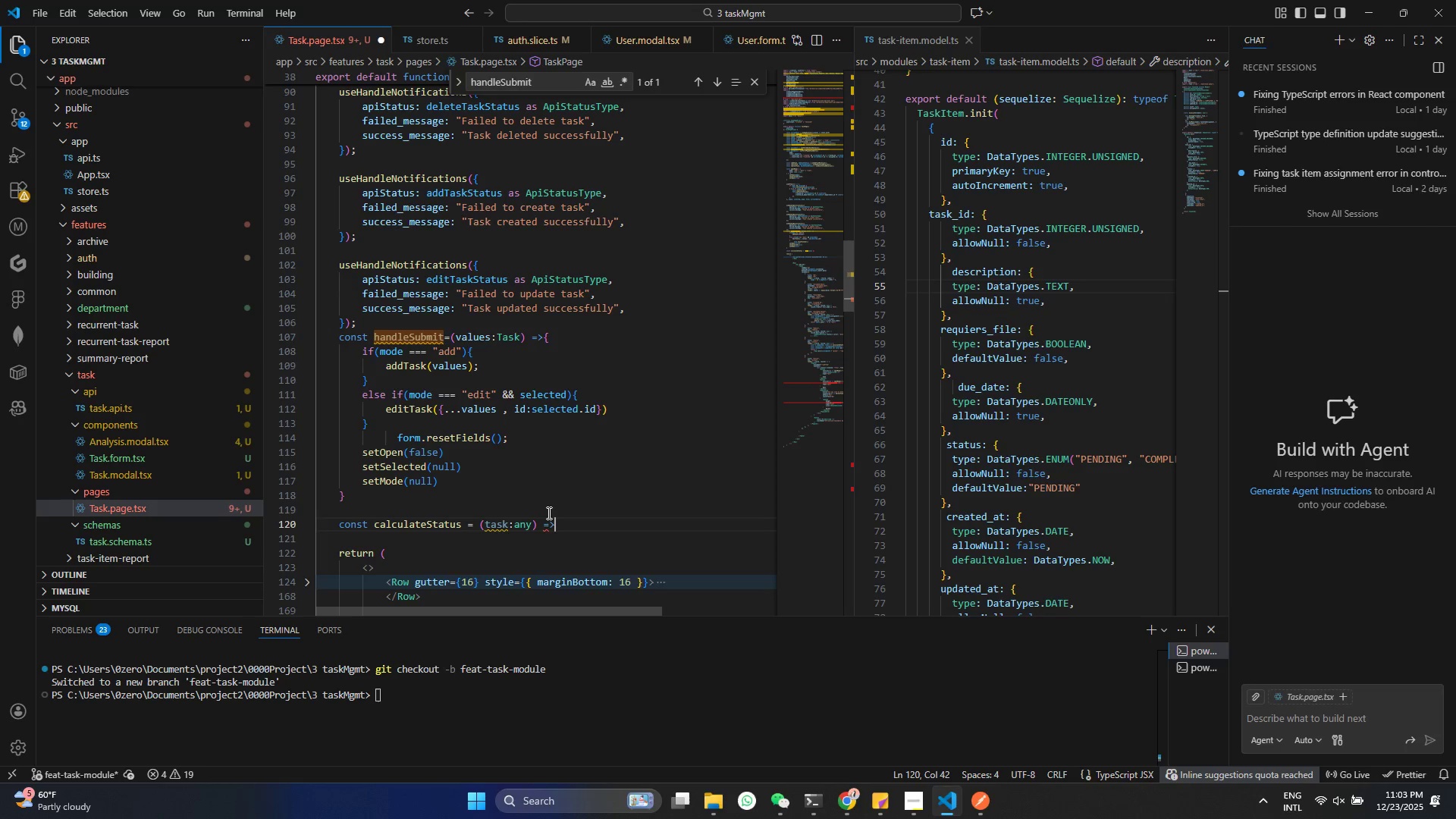 
key(Shift+ShiftRight)
 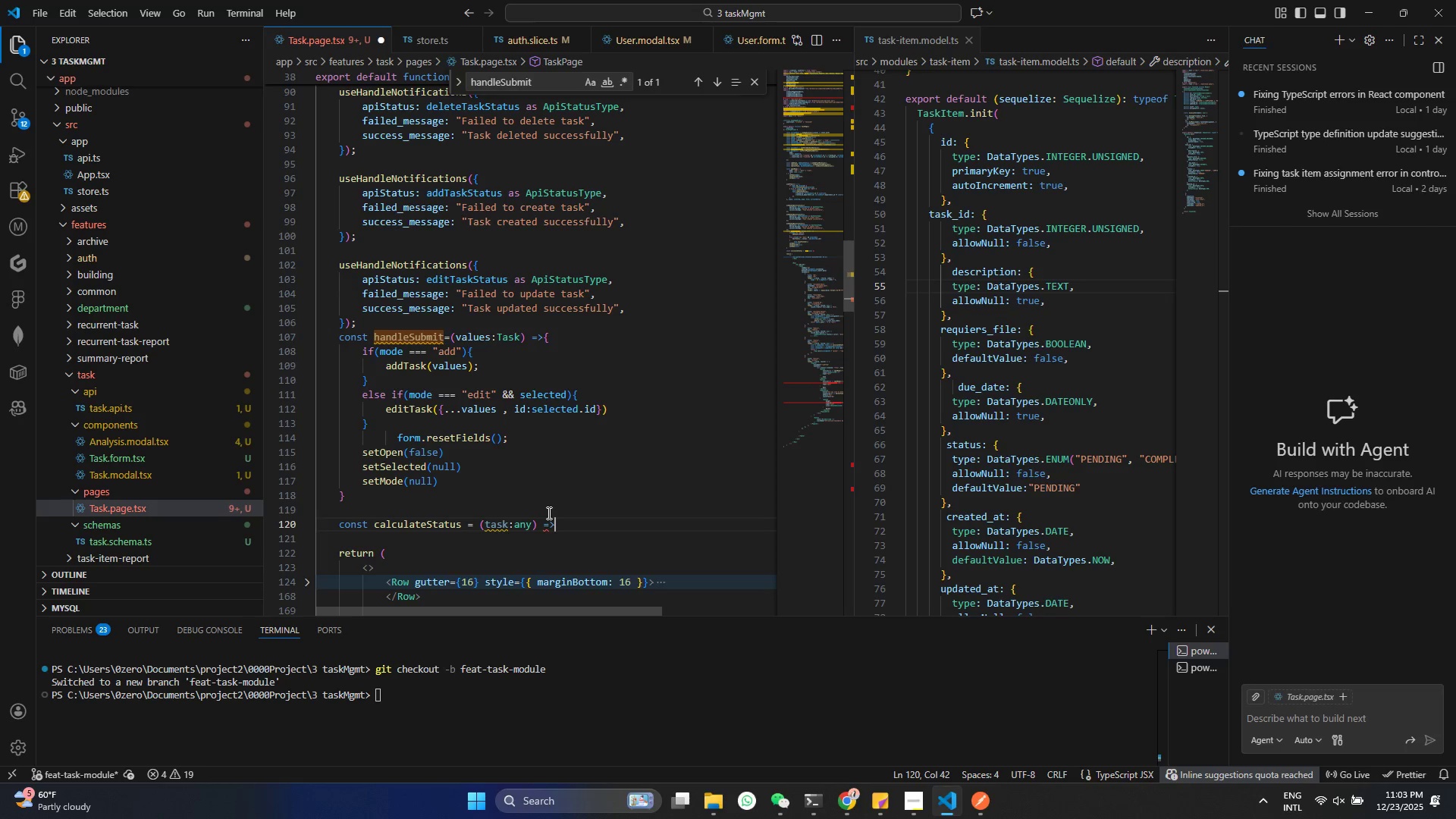 
key(Shift+BracketLeft)
 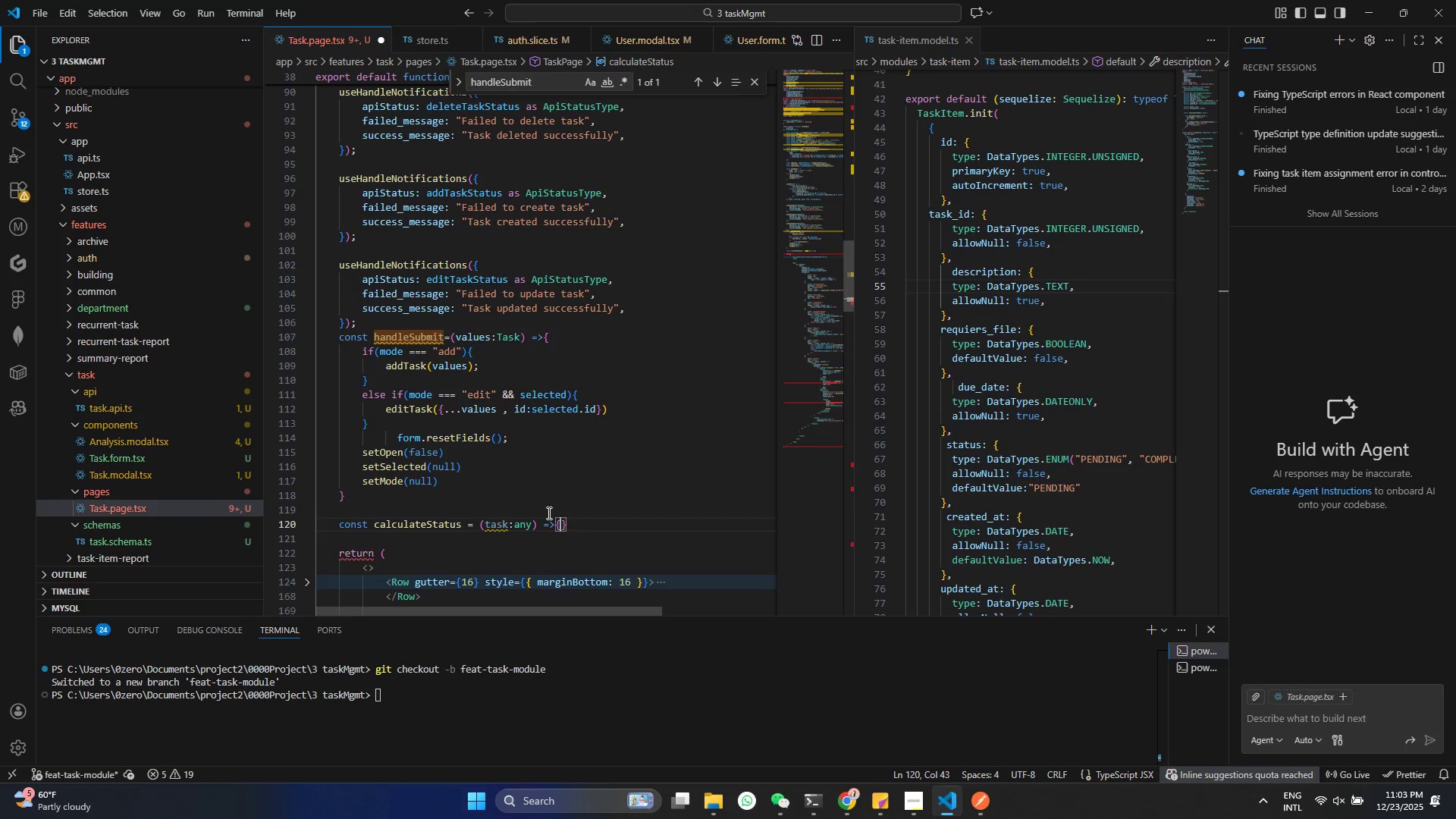 
key(Enter)
 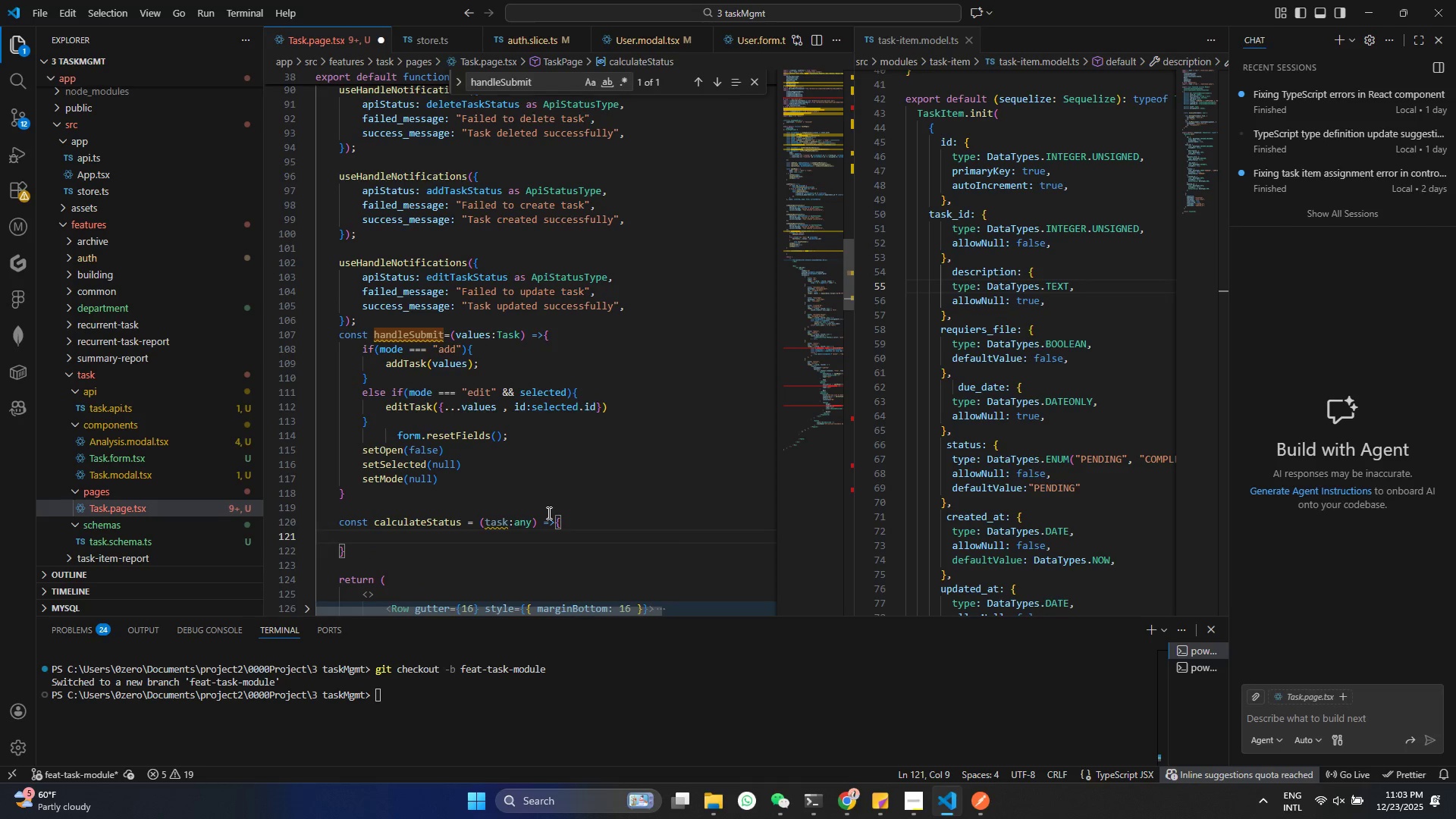 
type(cosnt io)
key(Backspace)
key(Backspace)
key(Backspace)
key(Backspace)
key(Backspace)
key(Backspace)
type(nst items = task.items || [)
 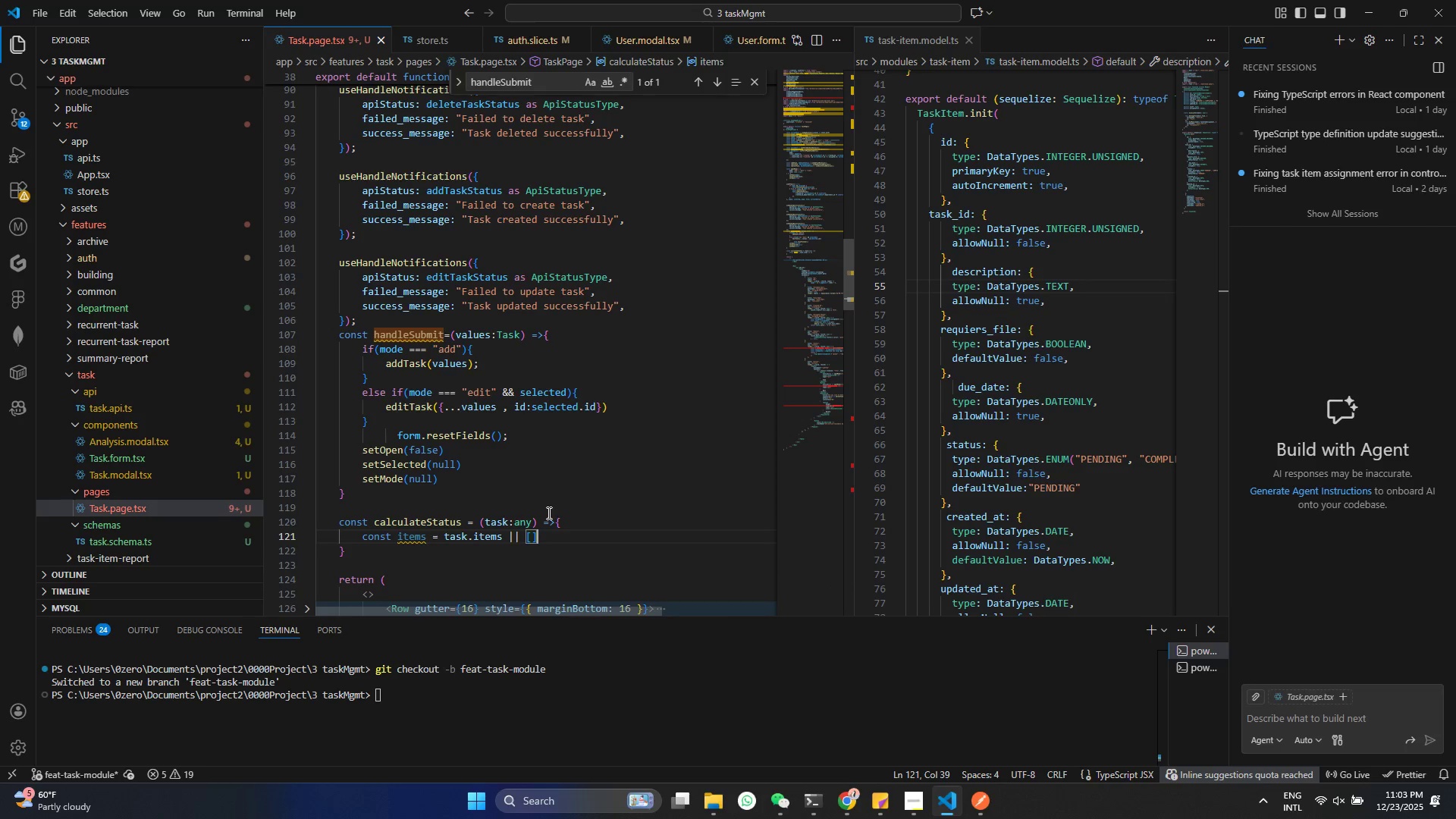 
 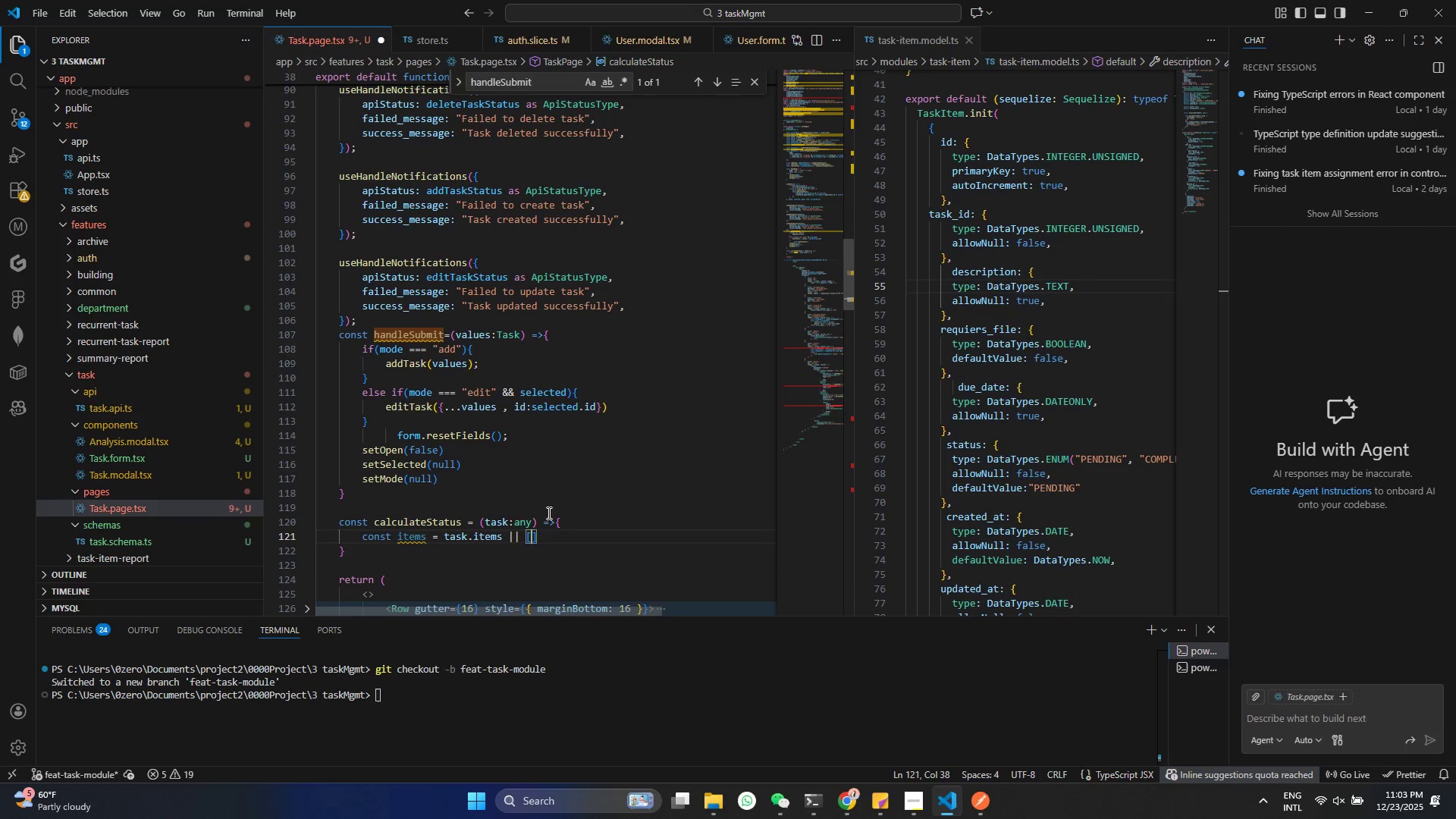 
key(Control+ControlLeft)
 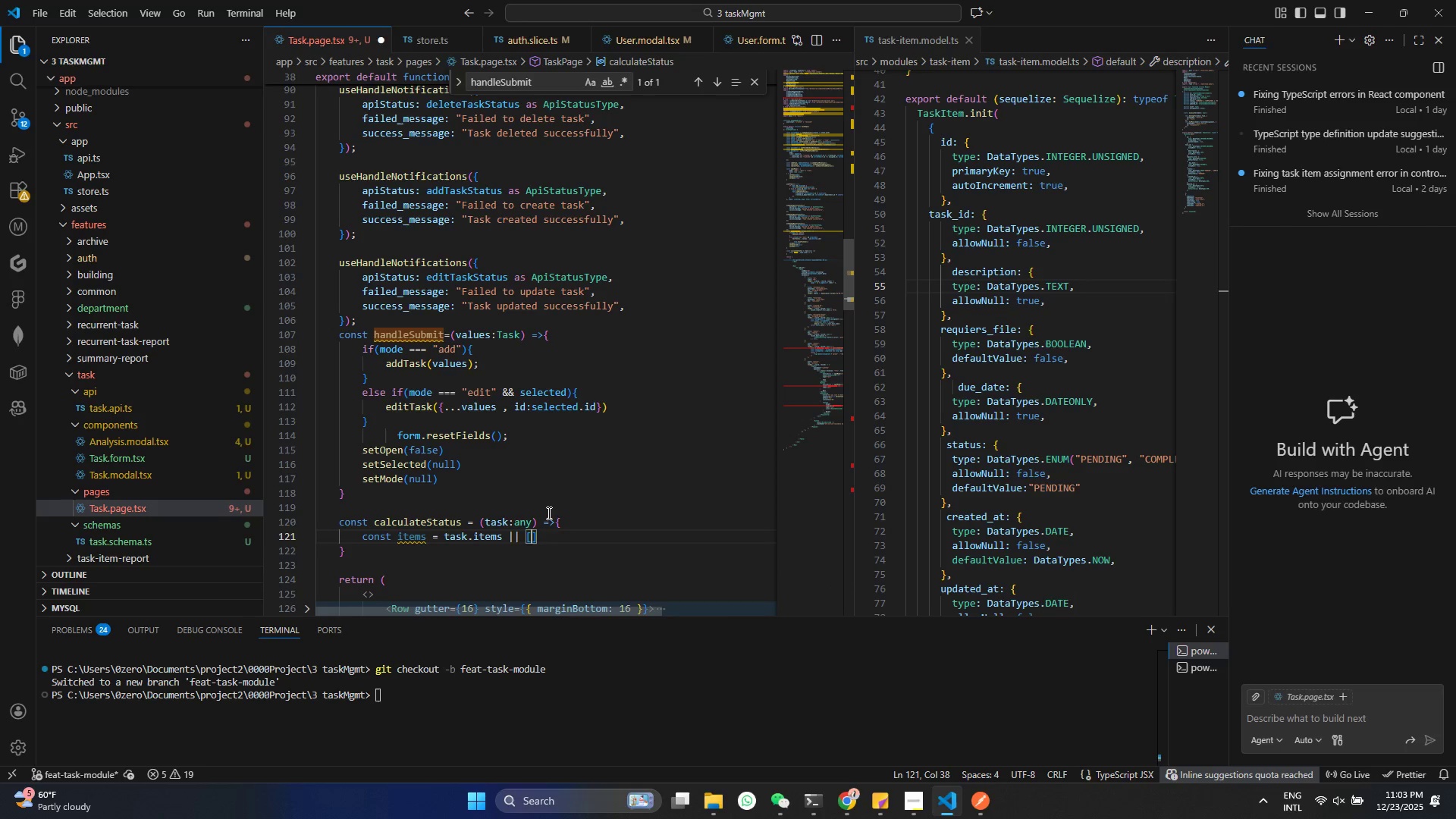 
key(Control+S)
 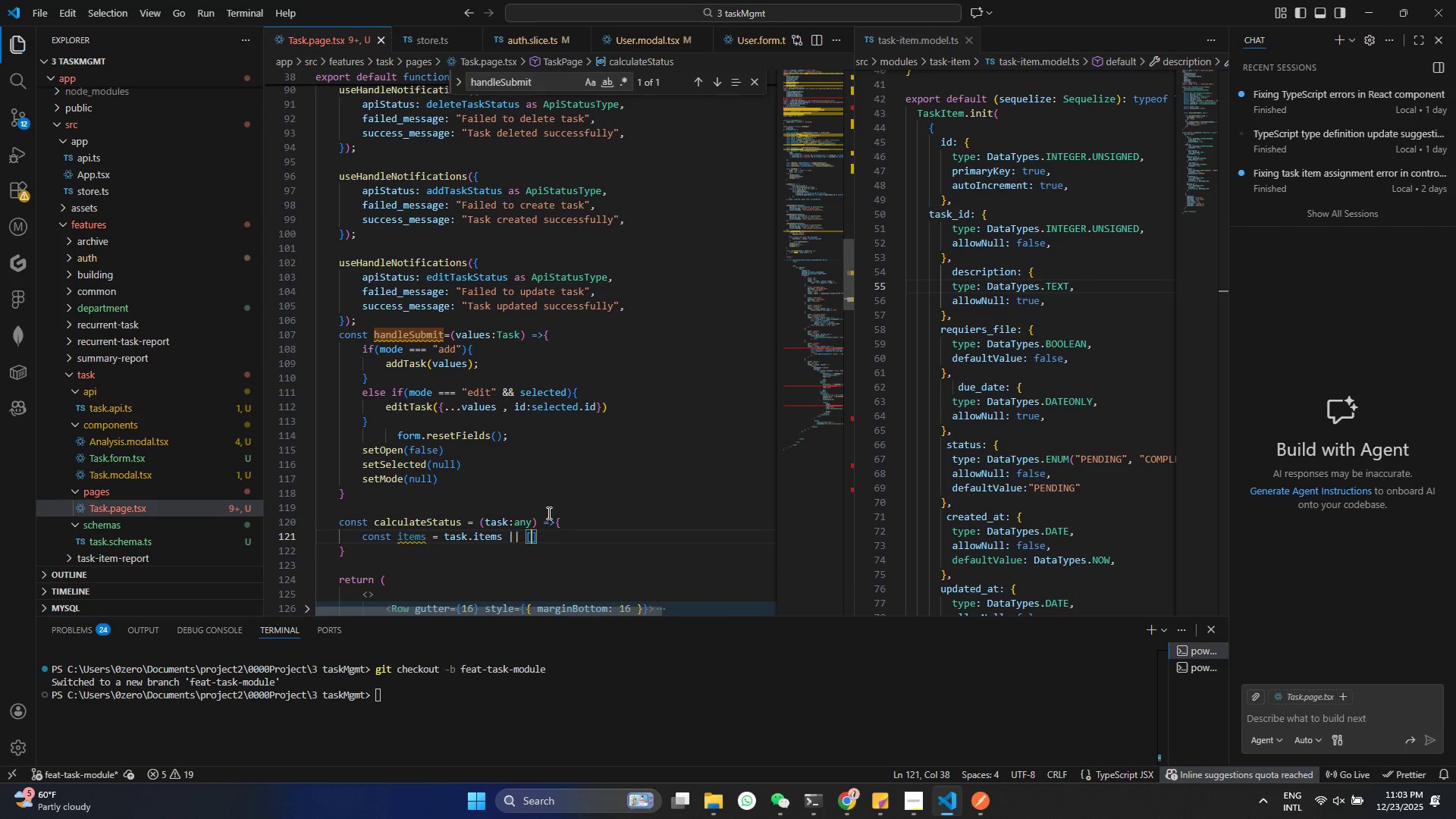 
key(ArrowRight)
 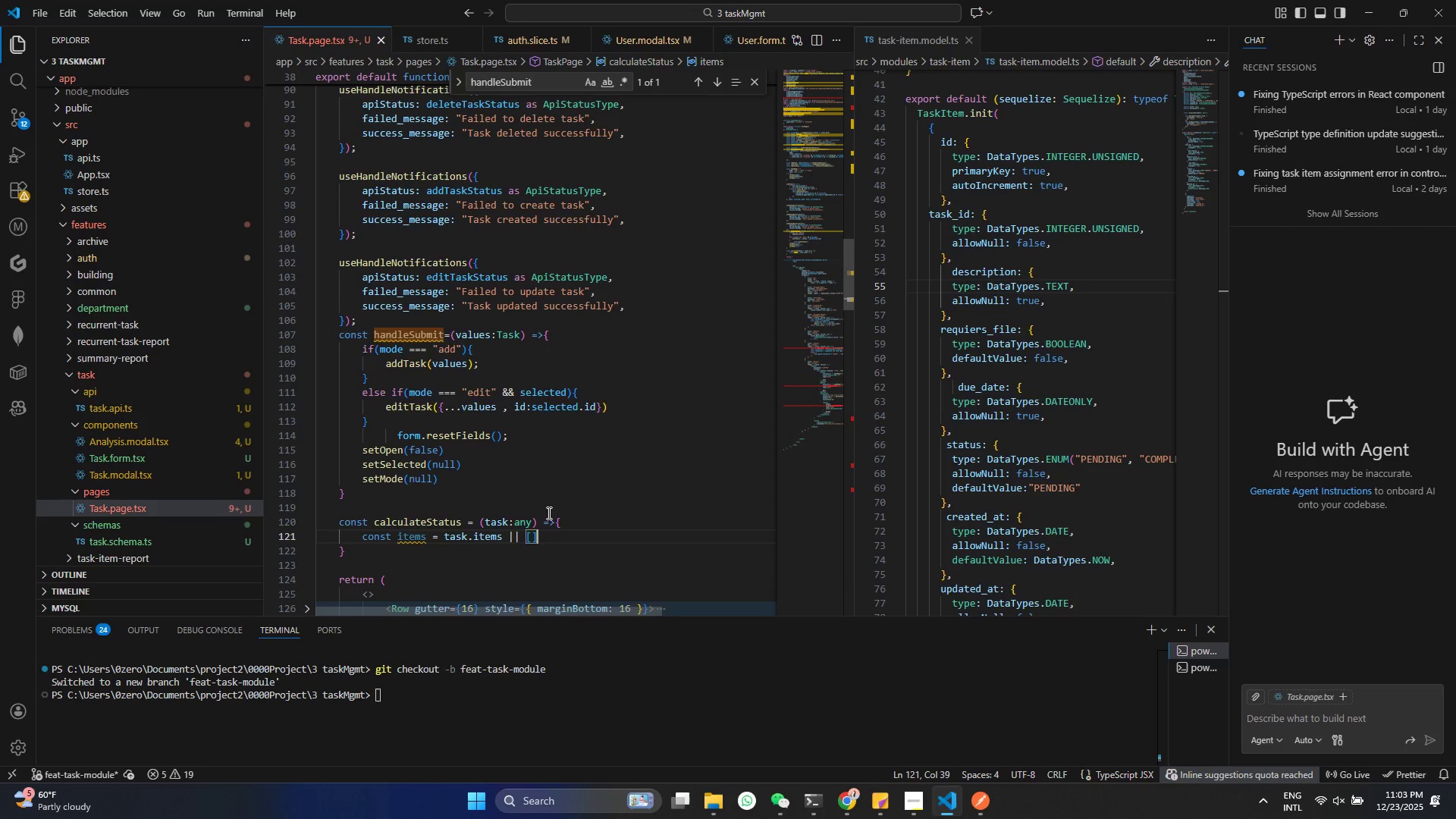 
key(Enter)
 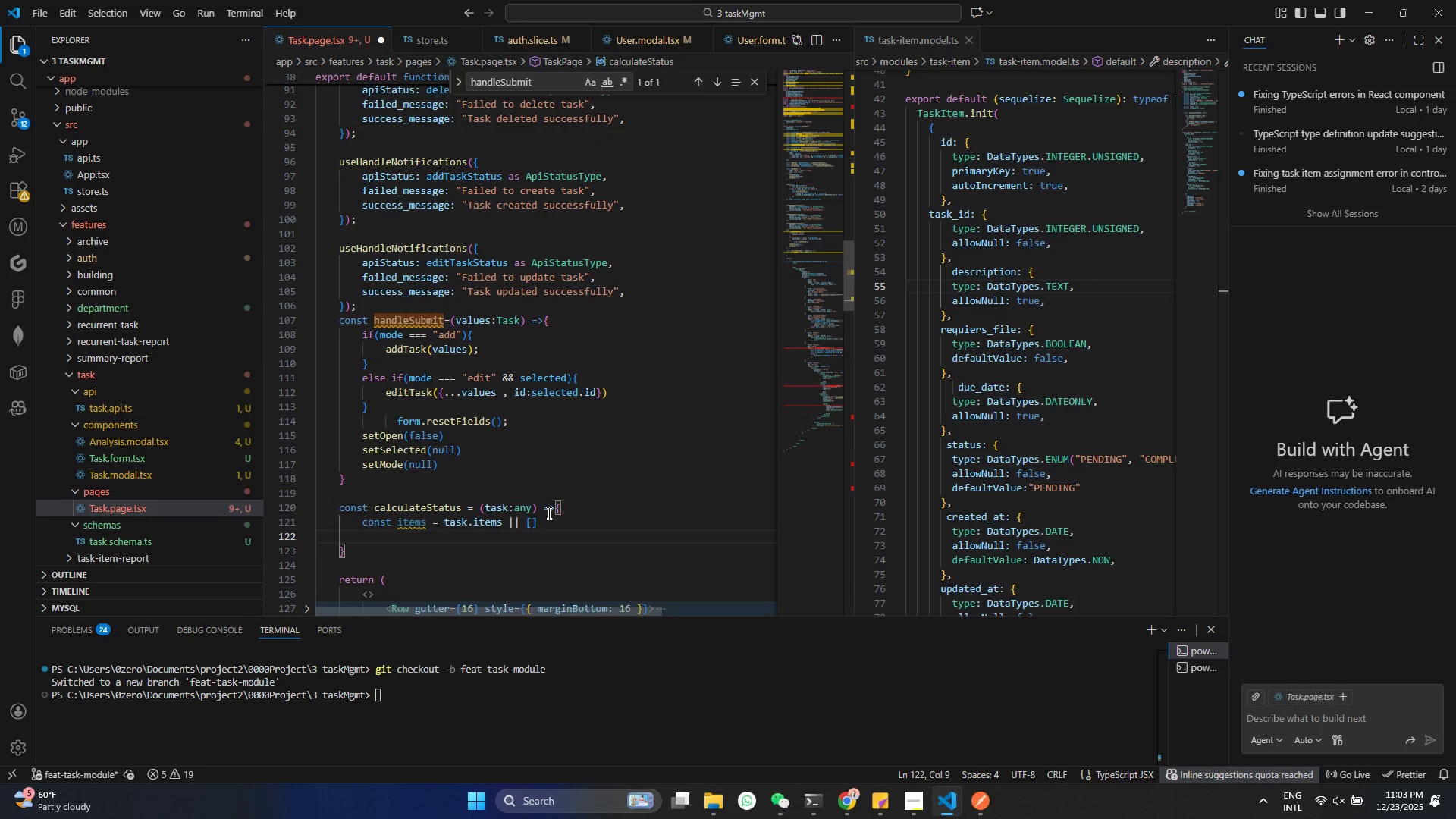 
type(const totl)
 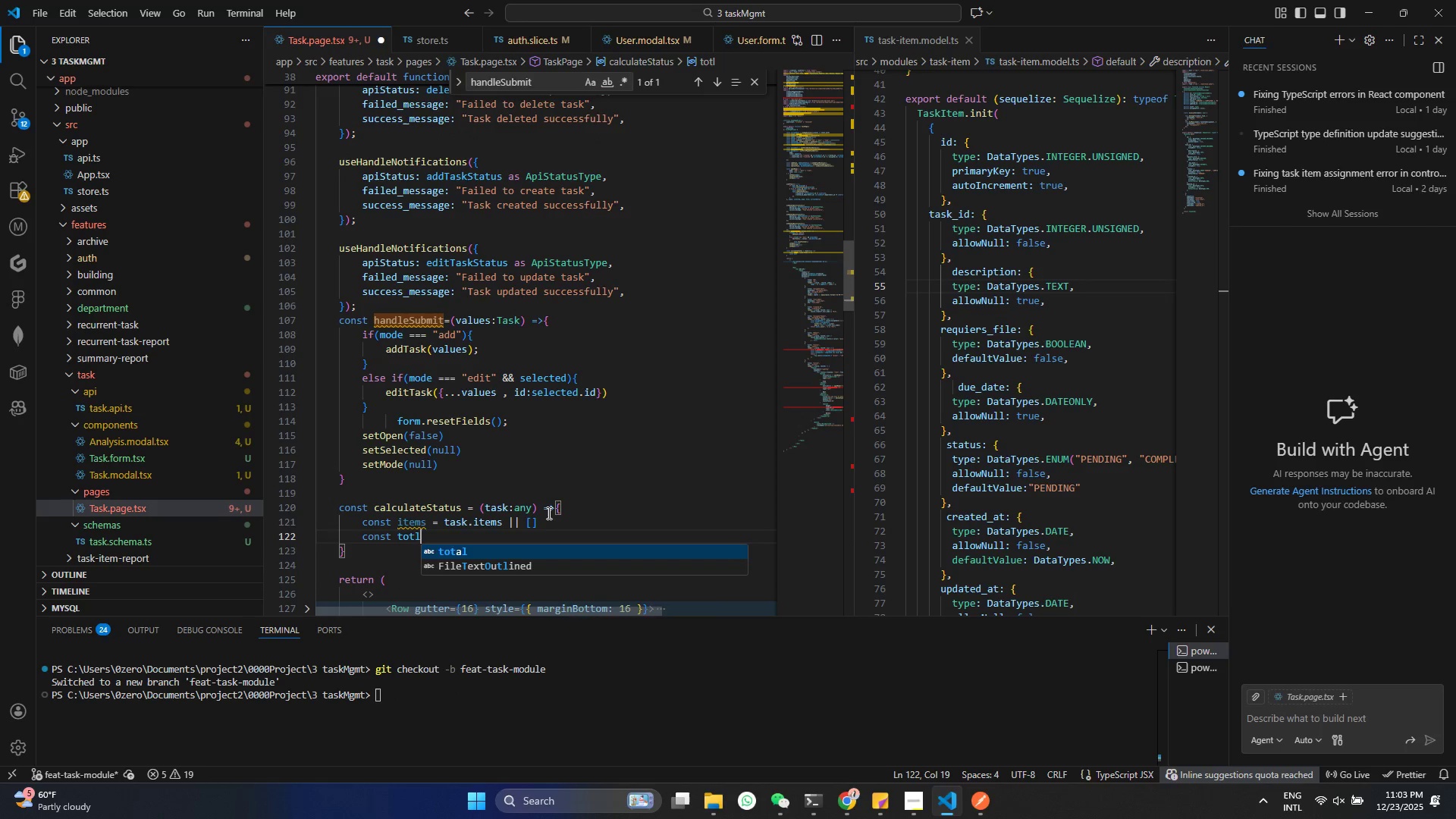 
key(Enter)
 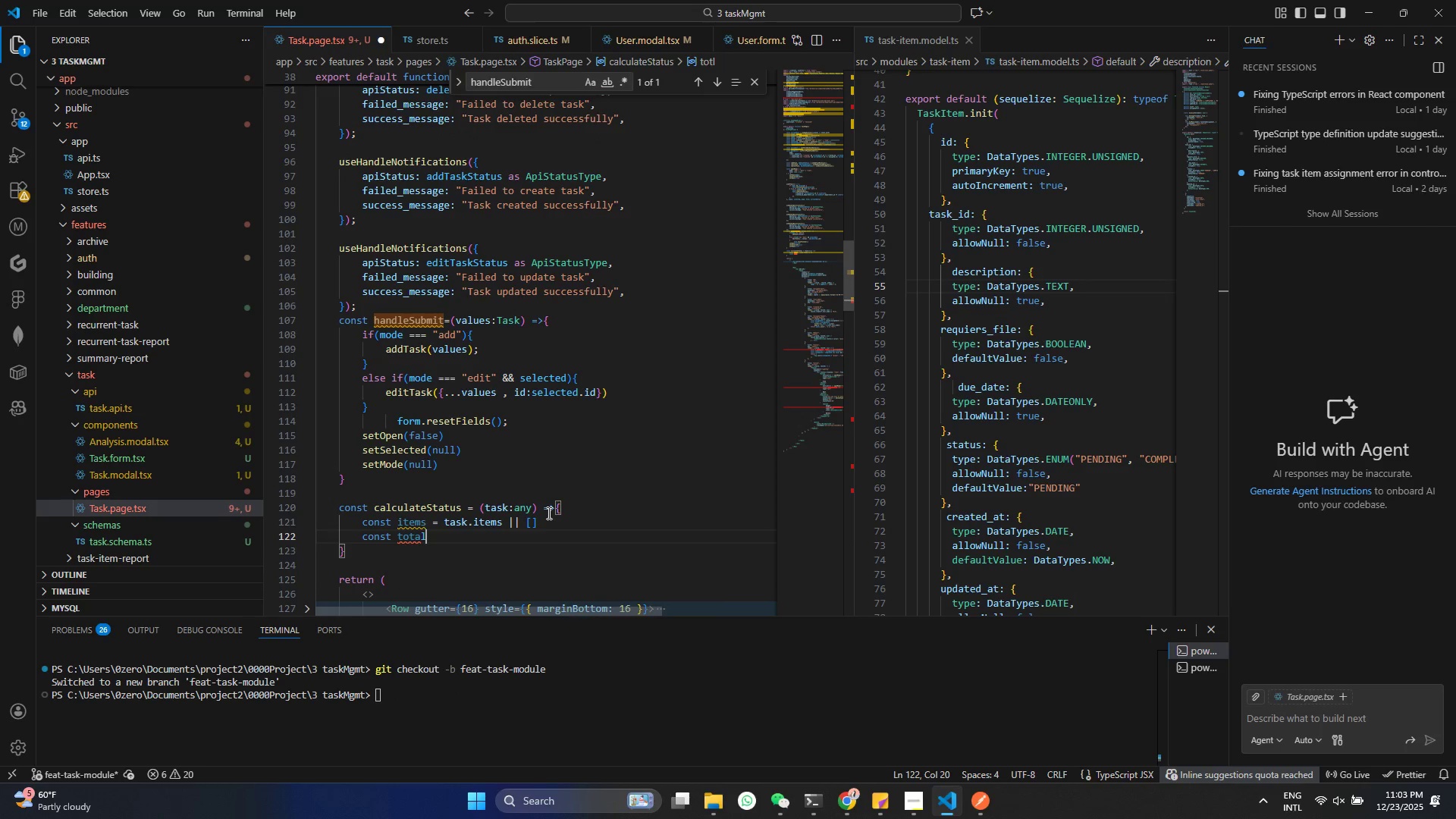 
type( = items)
 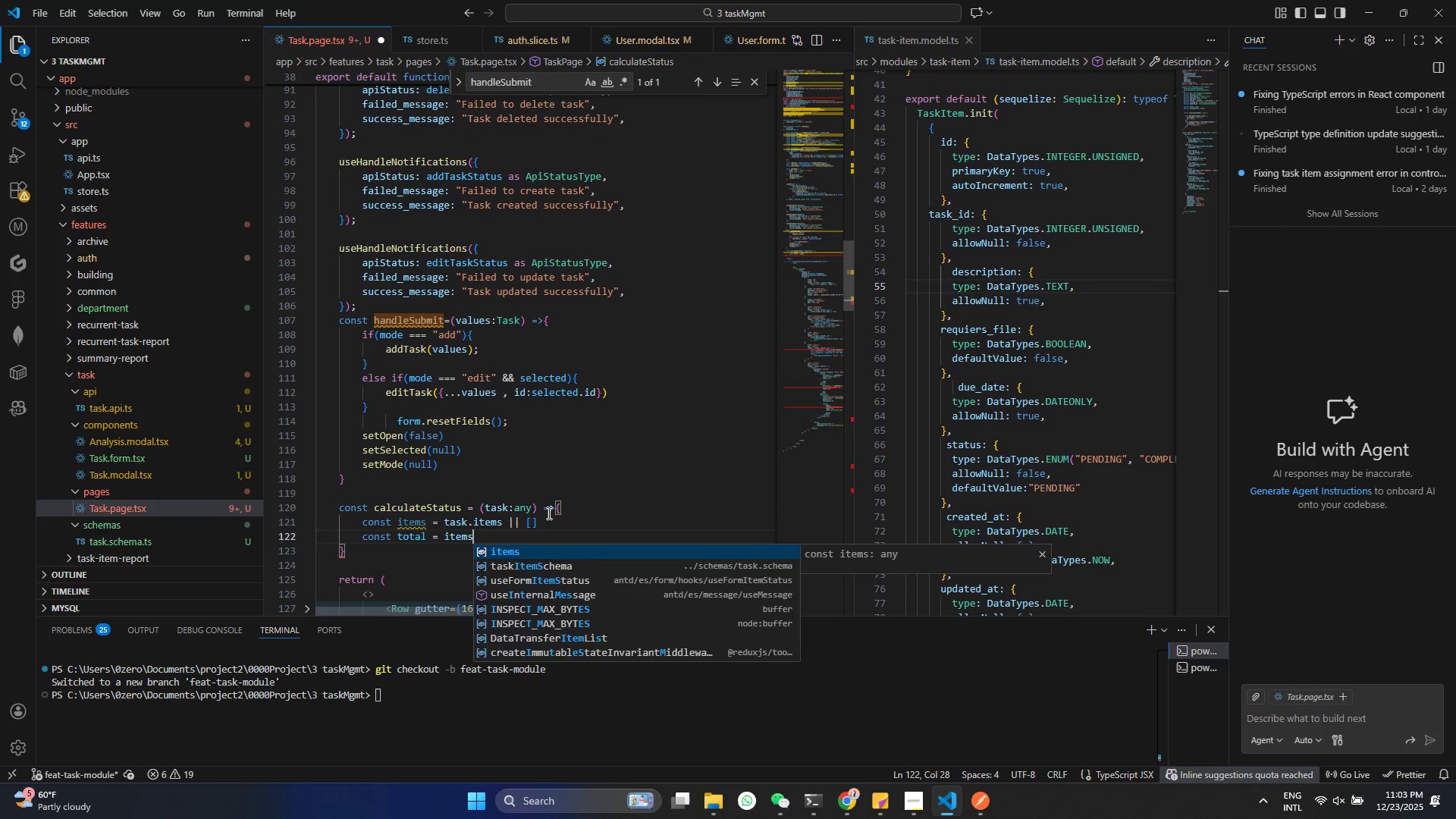 
key(Enter)
 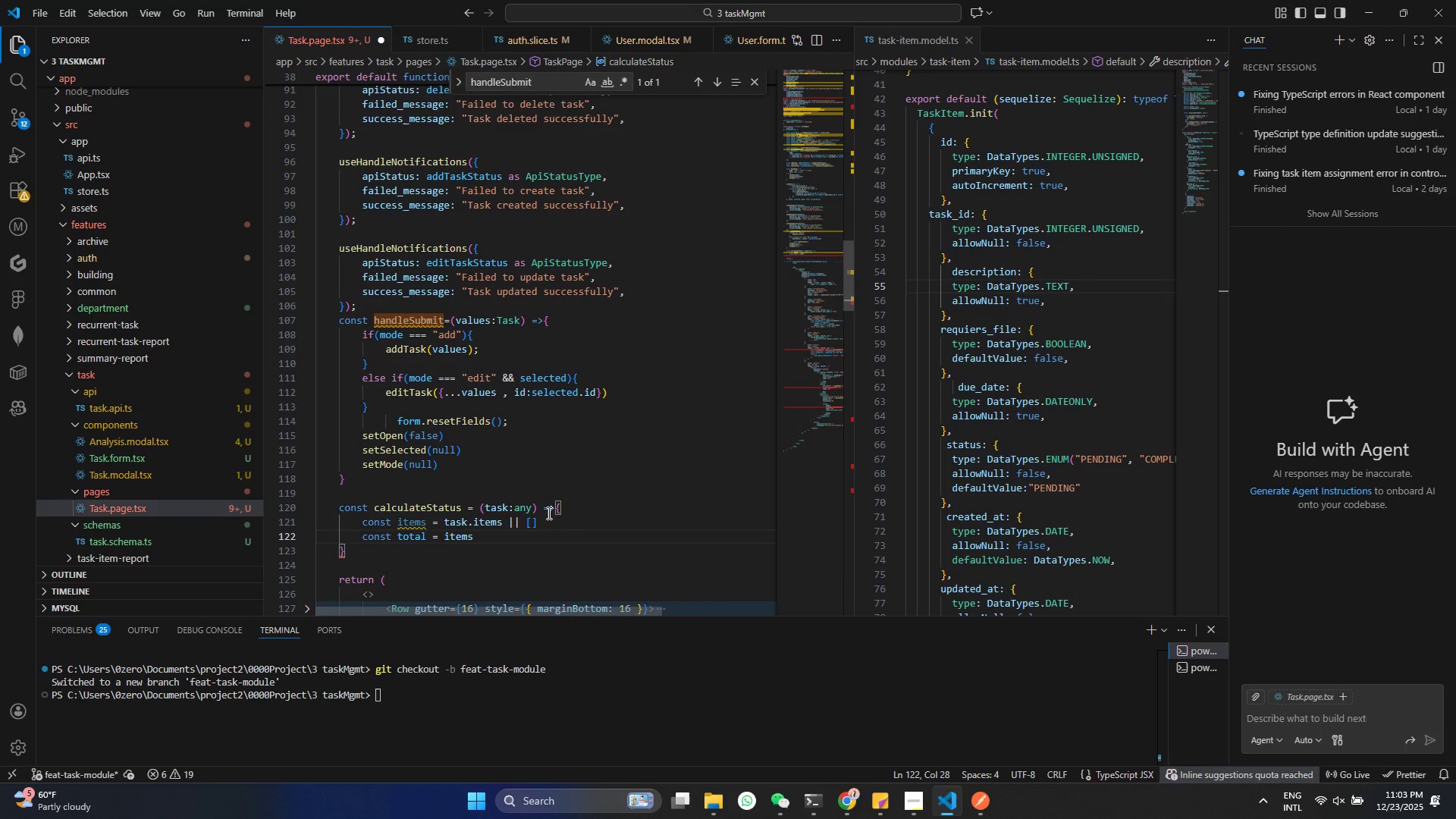 
type(.length)
 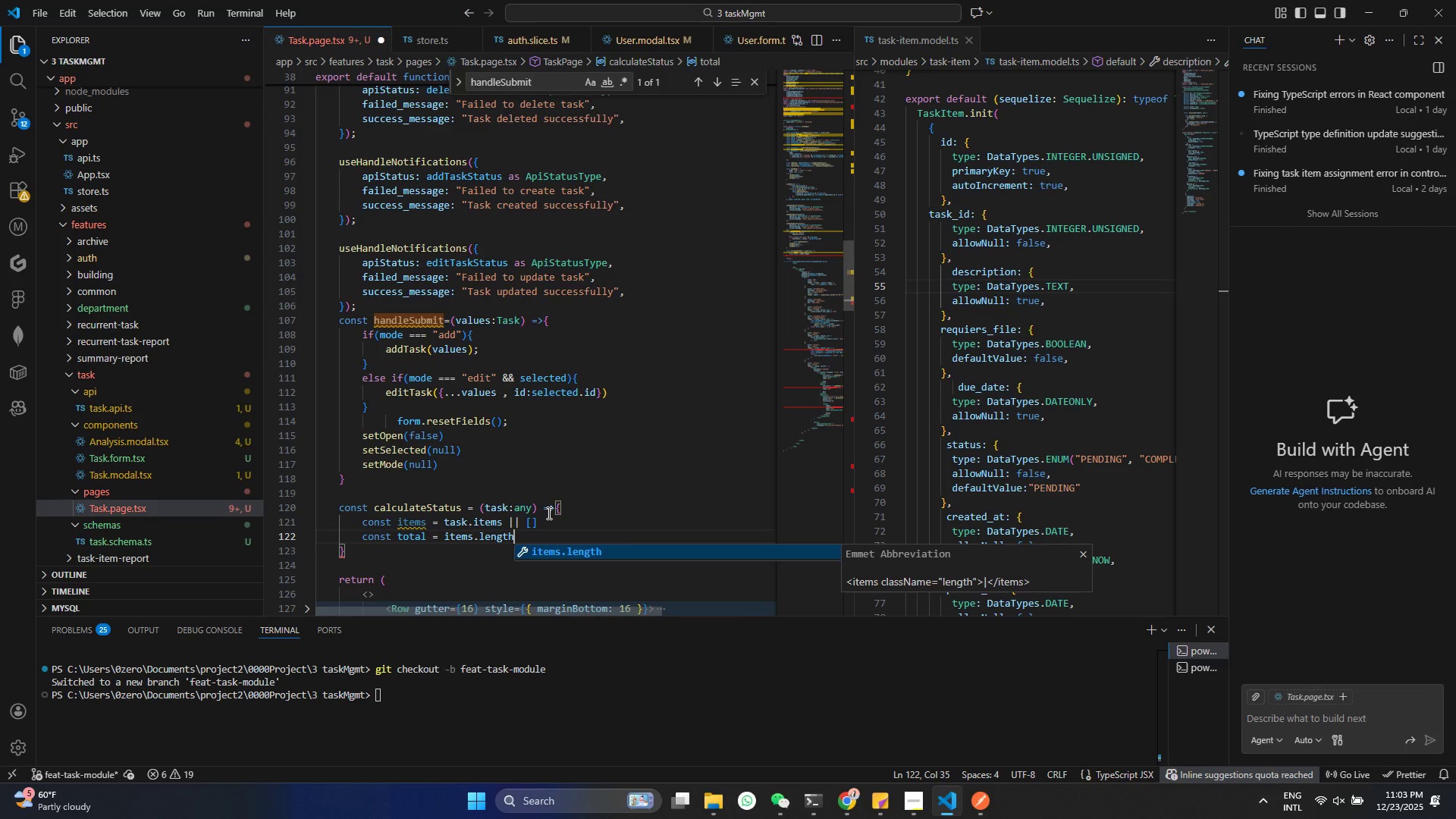 
key(Control+ControlLeft)
 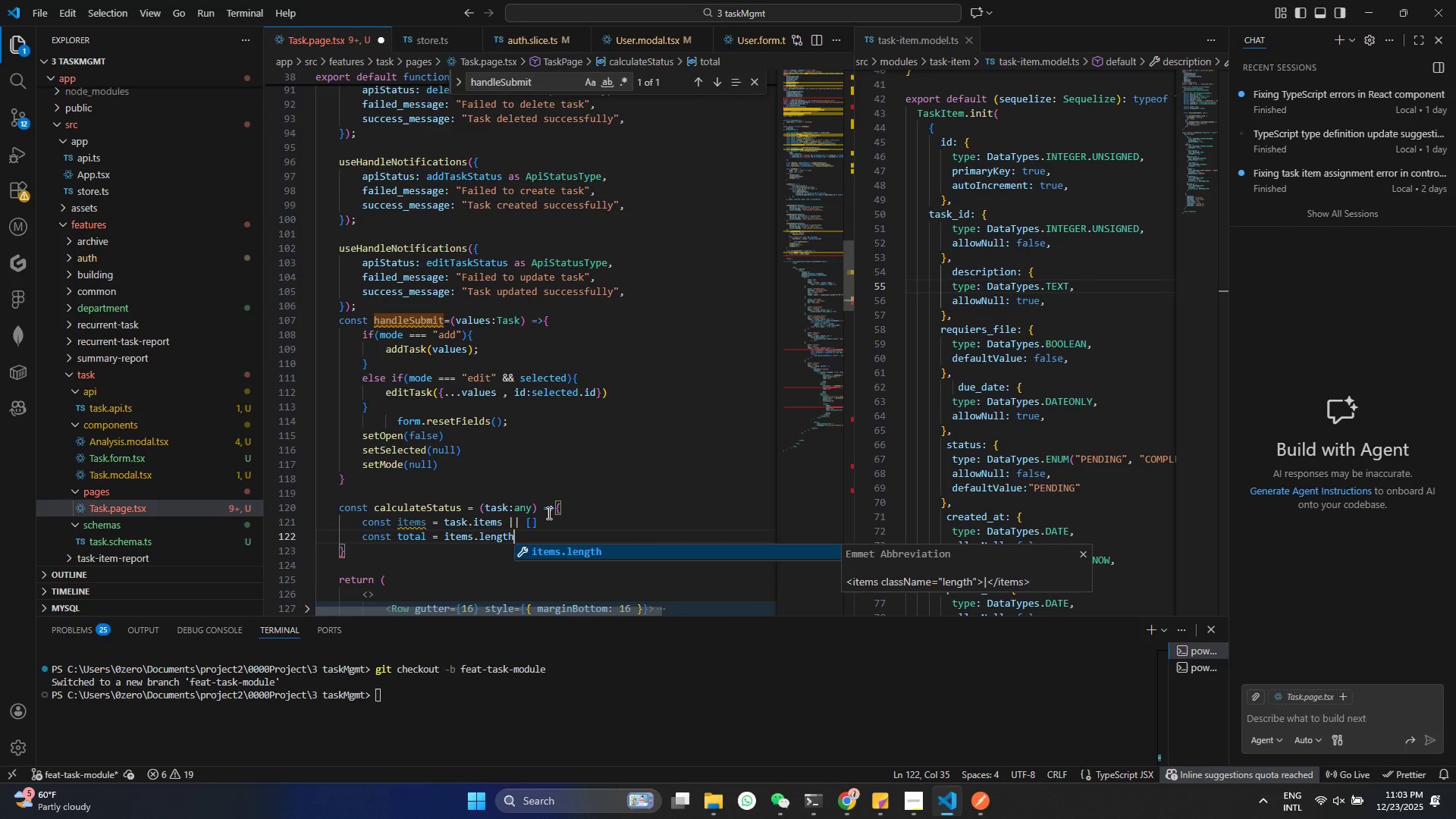 
key(Control+S)
 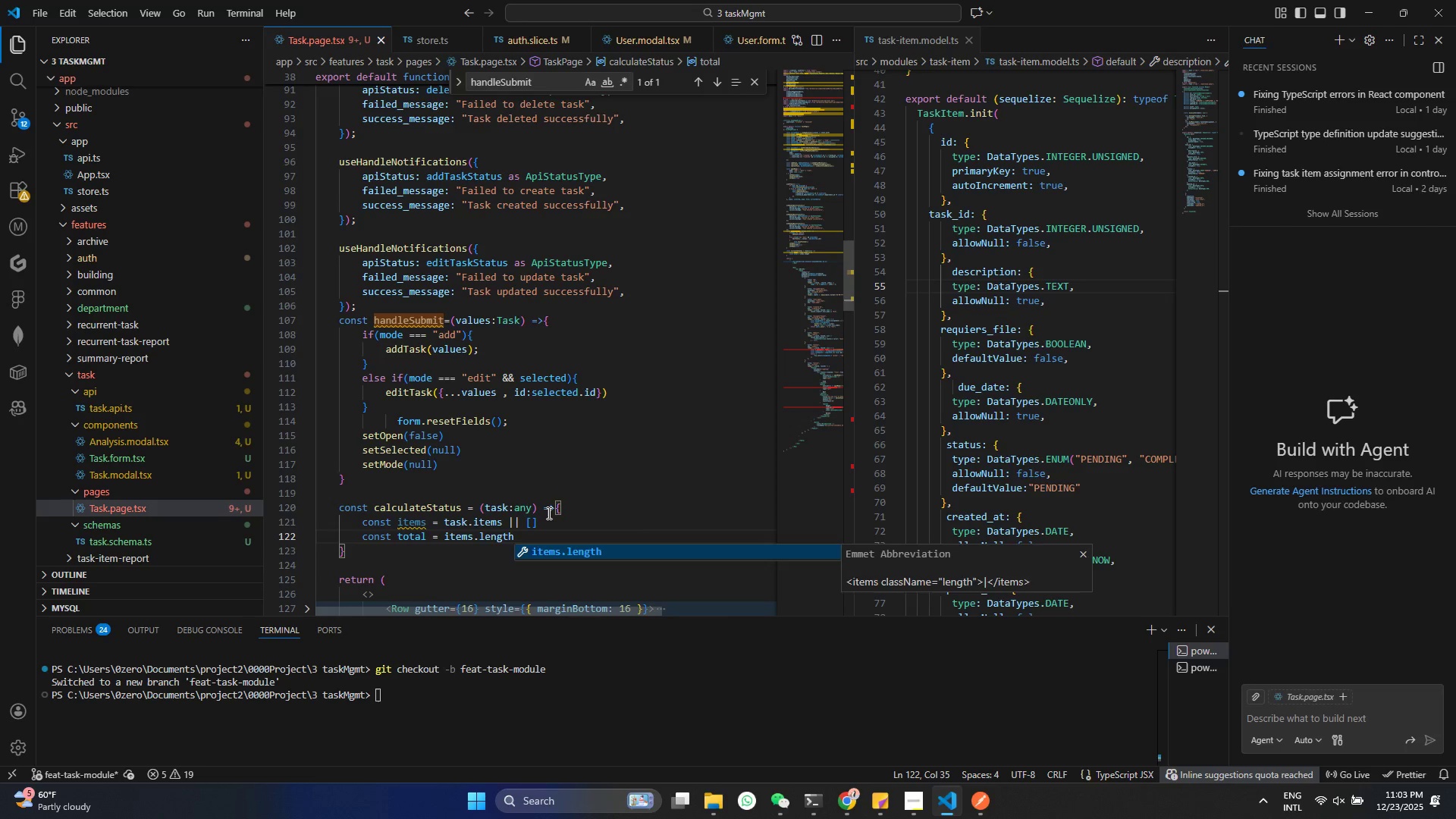 
key(Enter)
 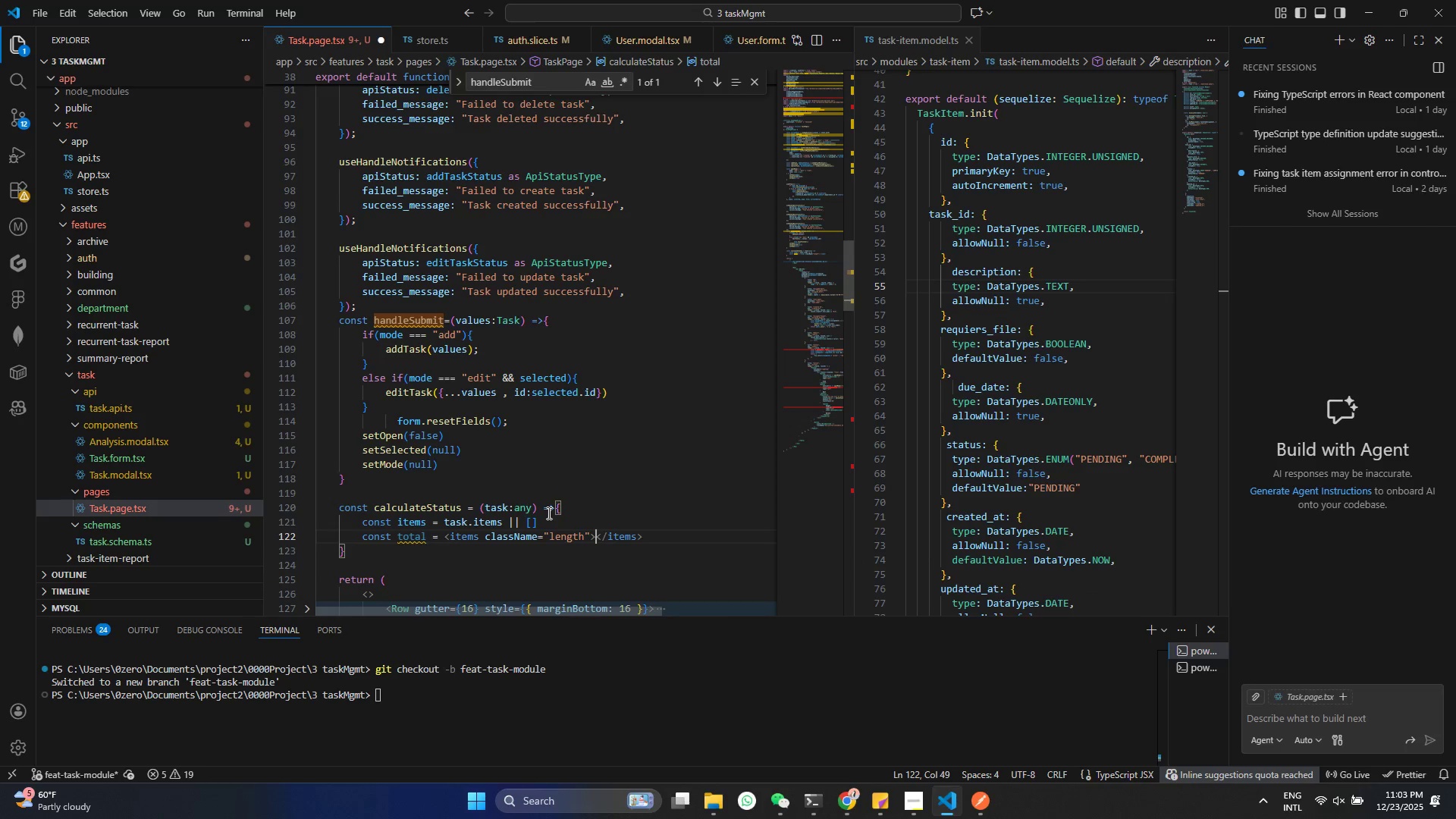 
key(Control+ControlLeft)
 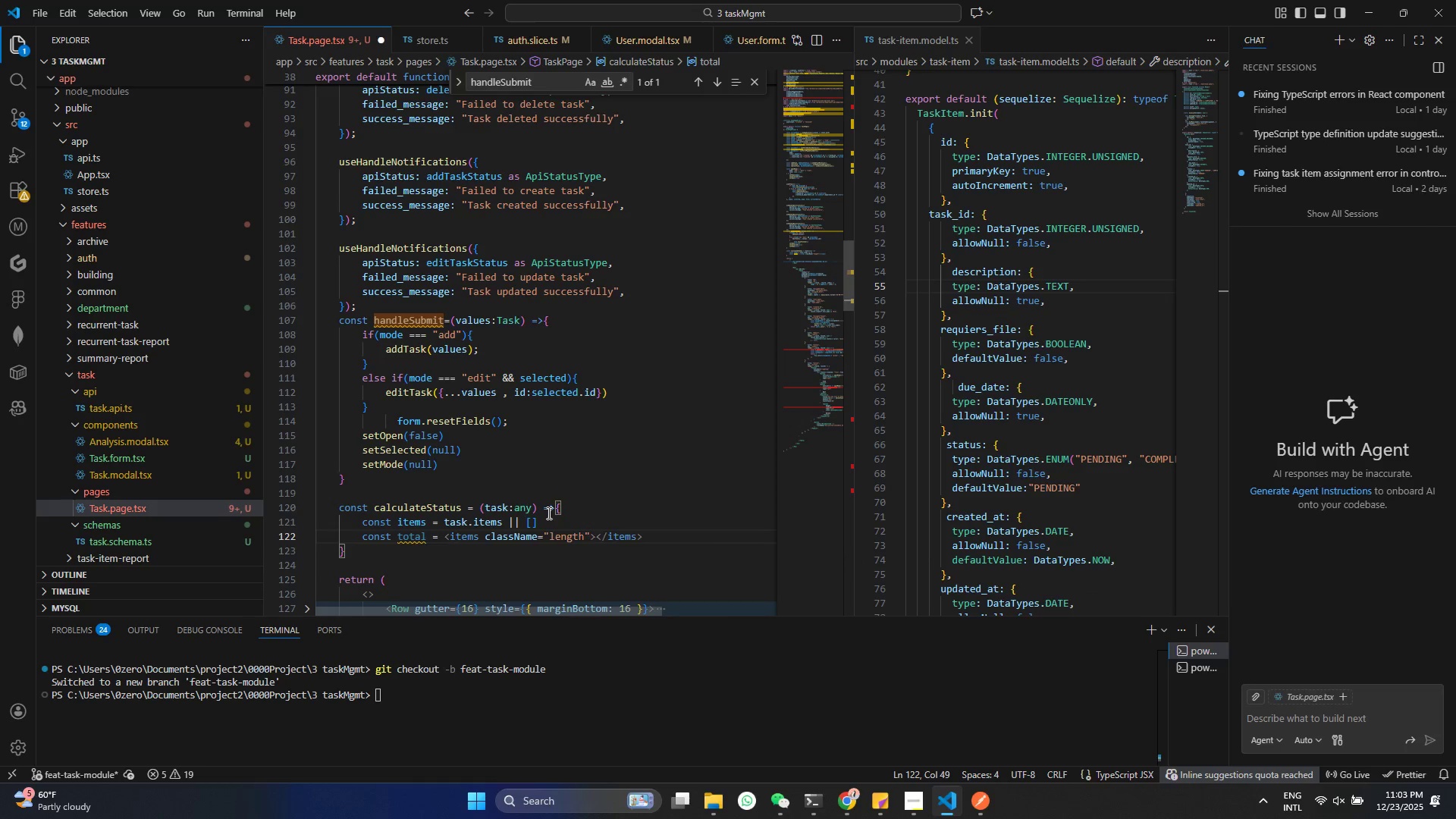 
key(Control+Z)
 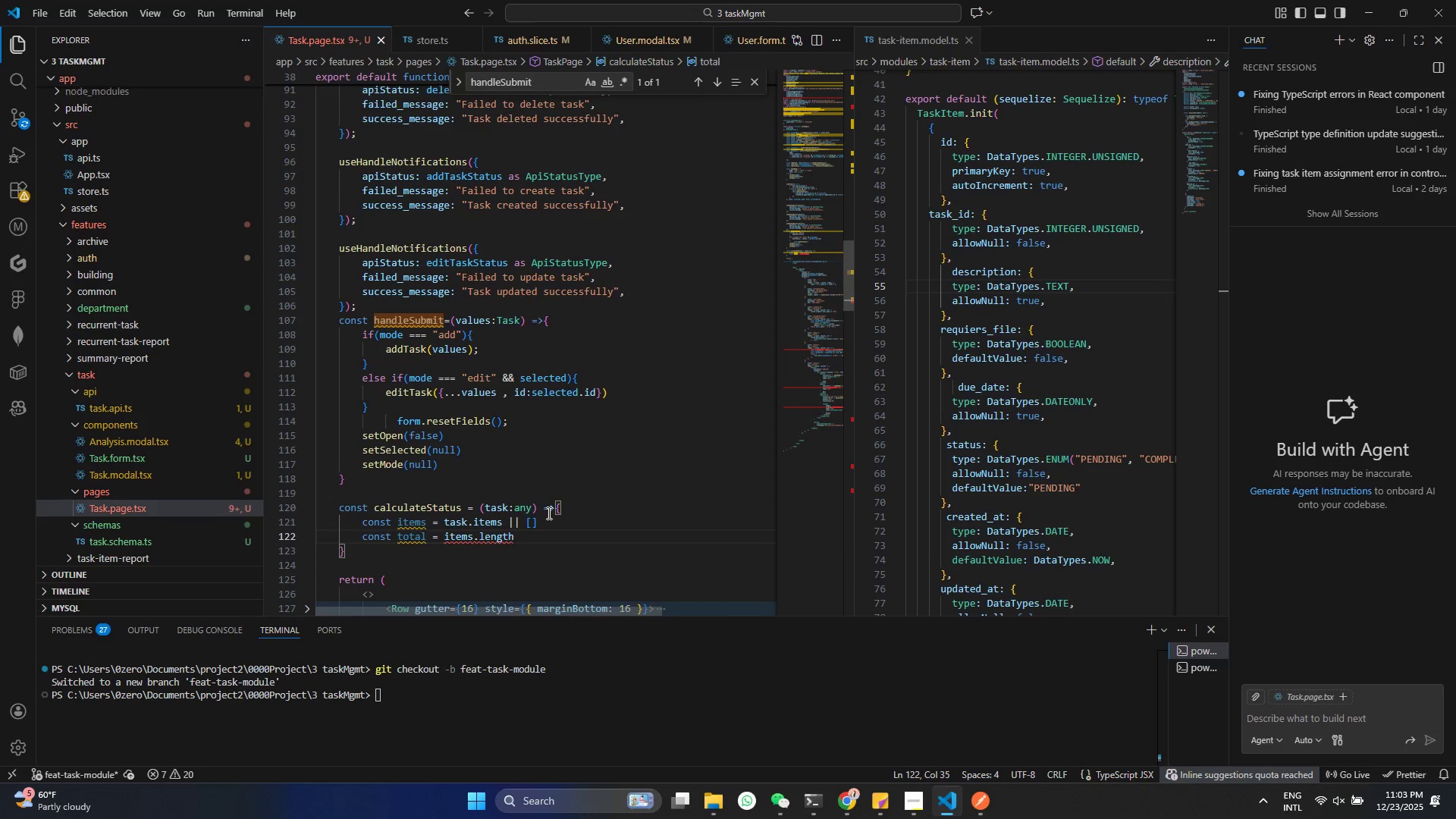 
hold_key(key=ShiftRight, duration=1.5)
 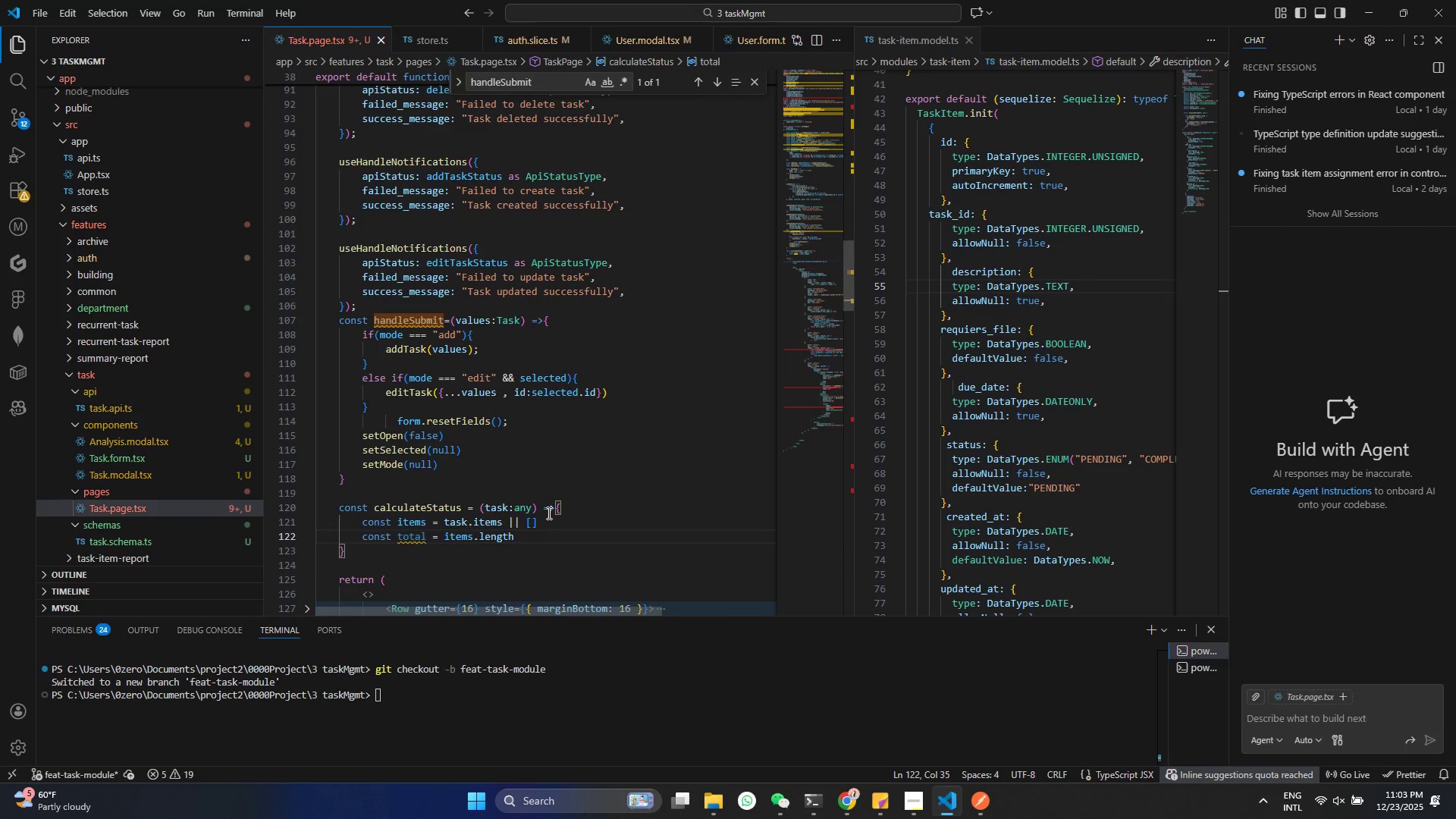 
key(Shift+ShiftRight)
 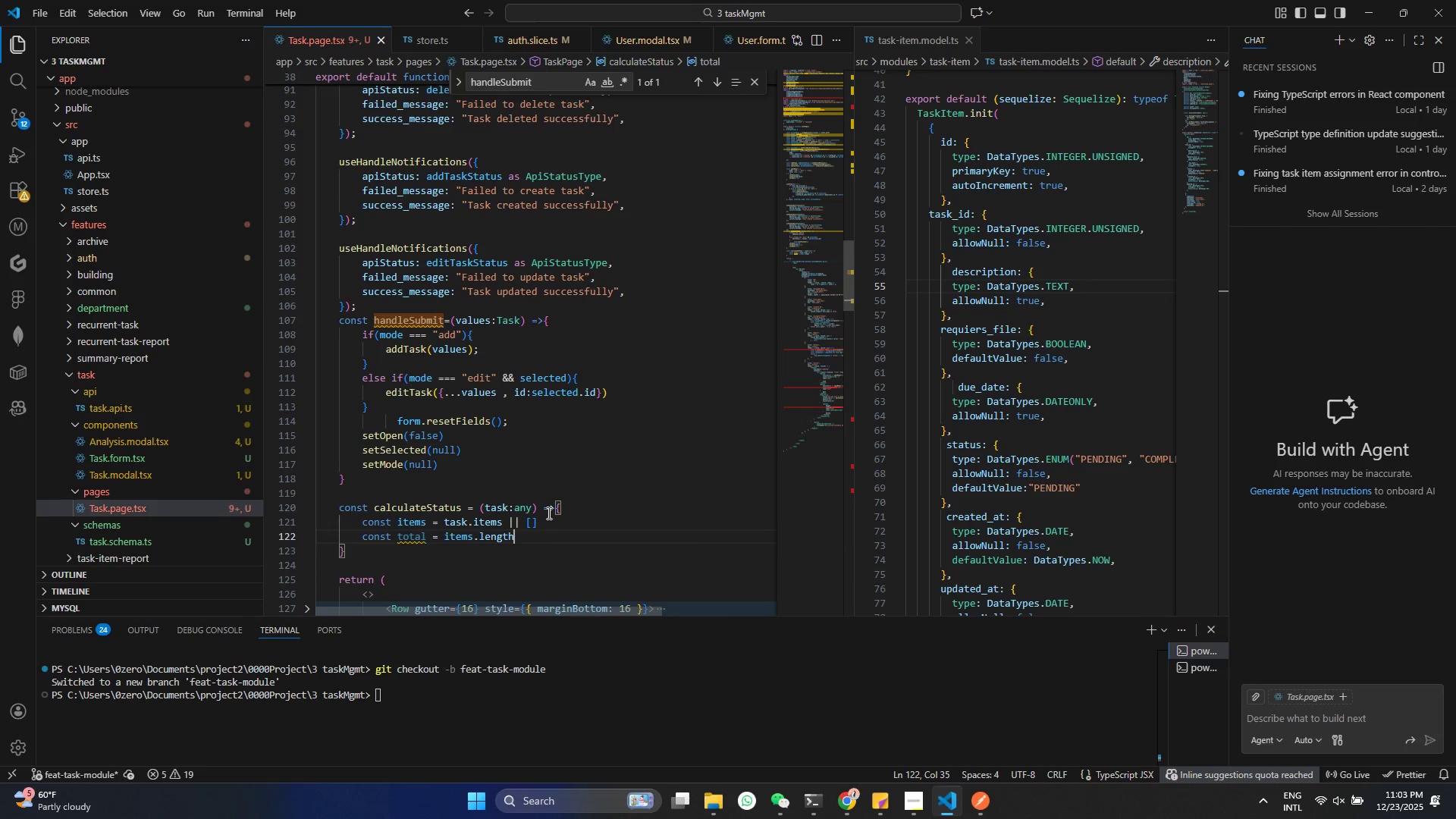 
key(Shift+ShiftRight)
 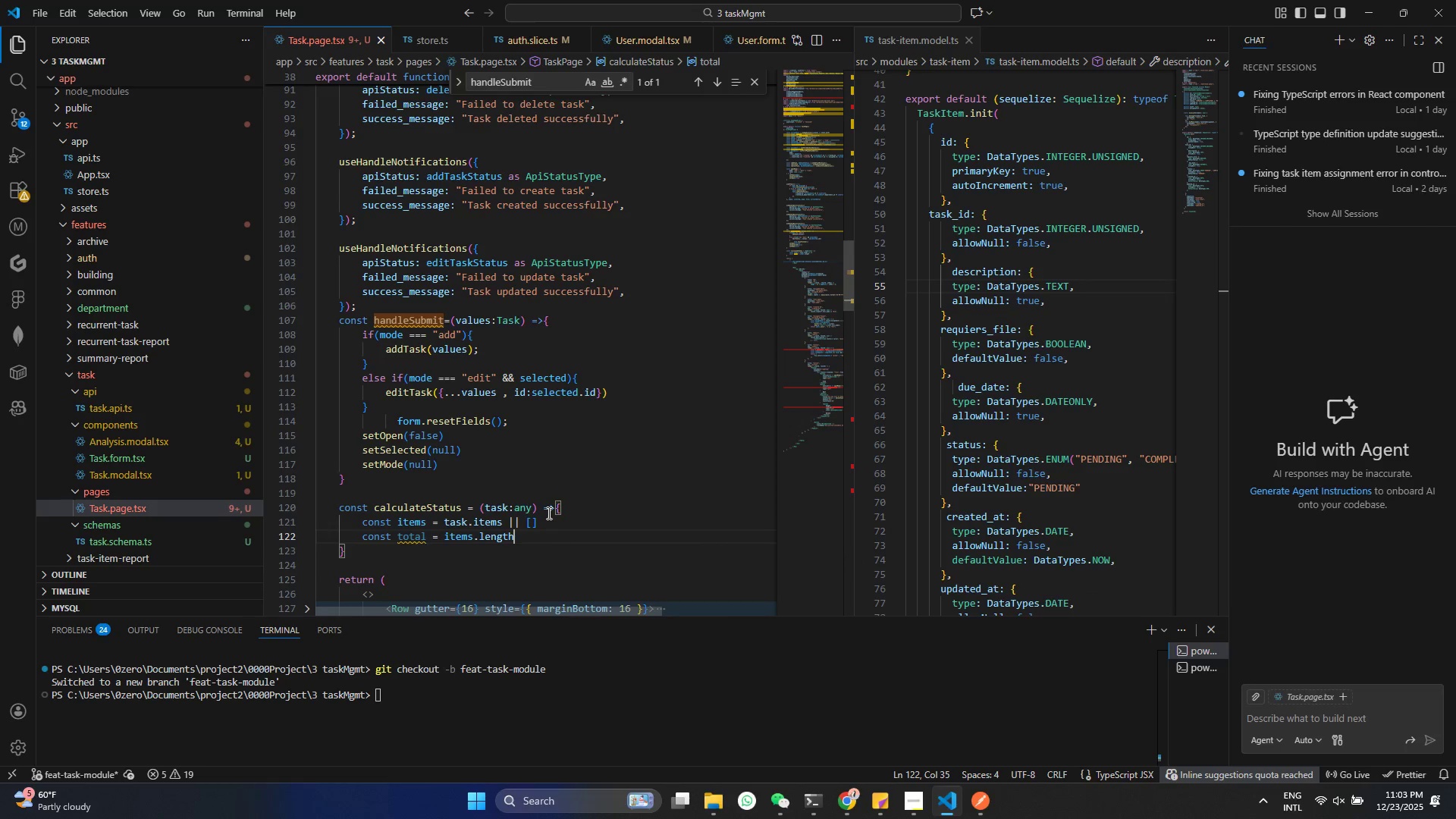 
key(Shift+ShiftRight)
 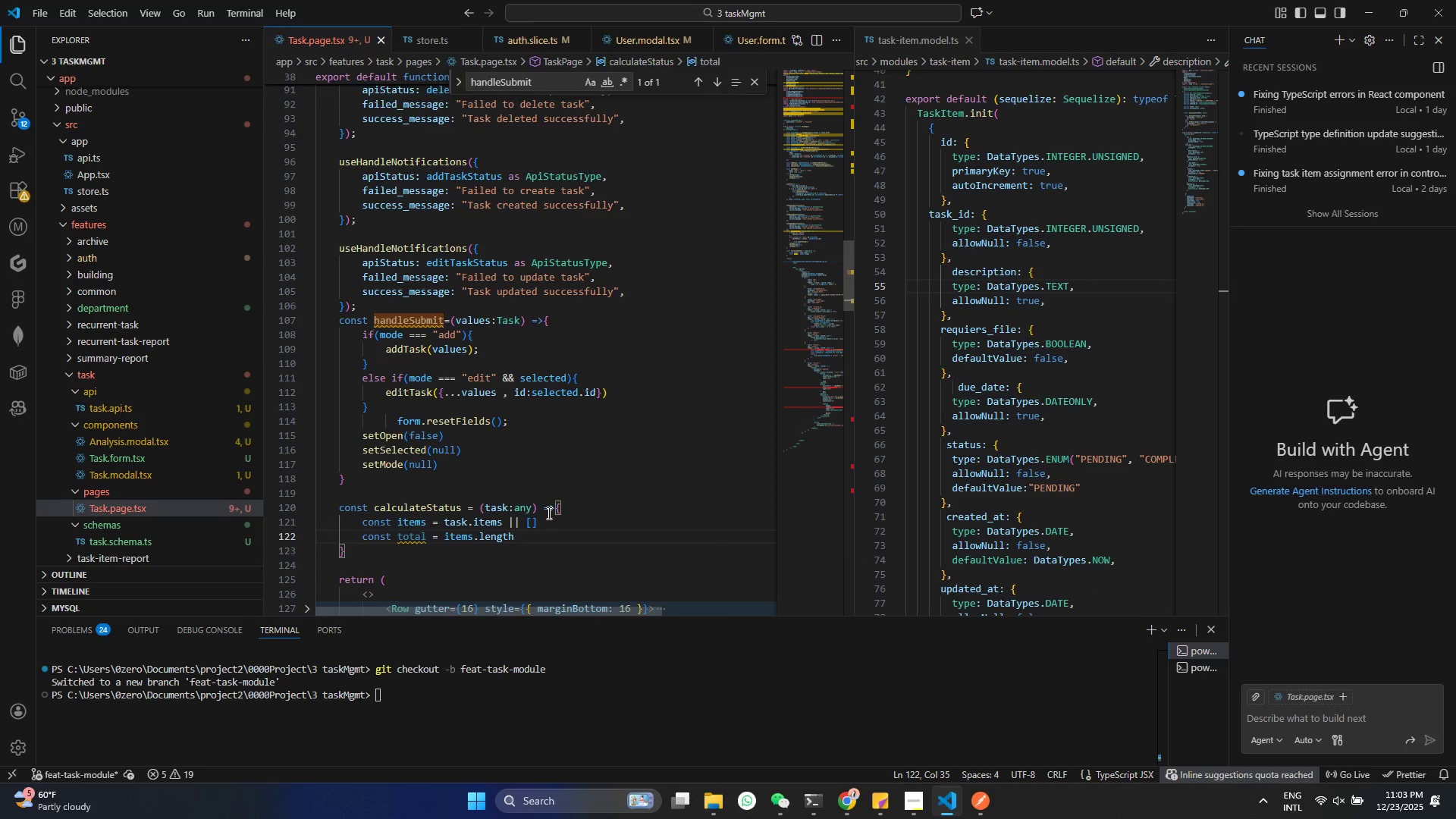 
key(Shift+ShiftRight)
 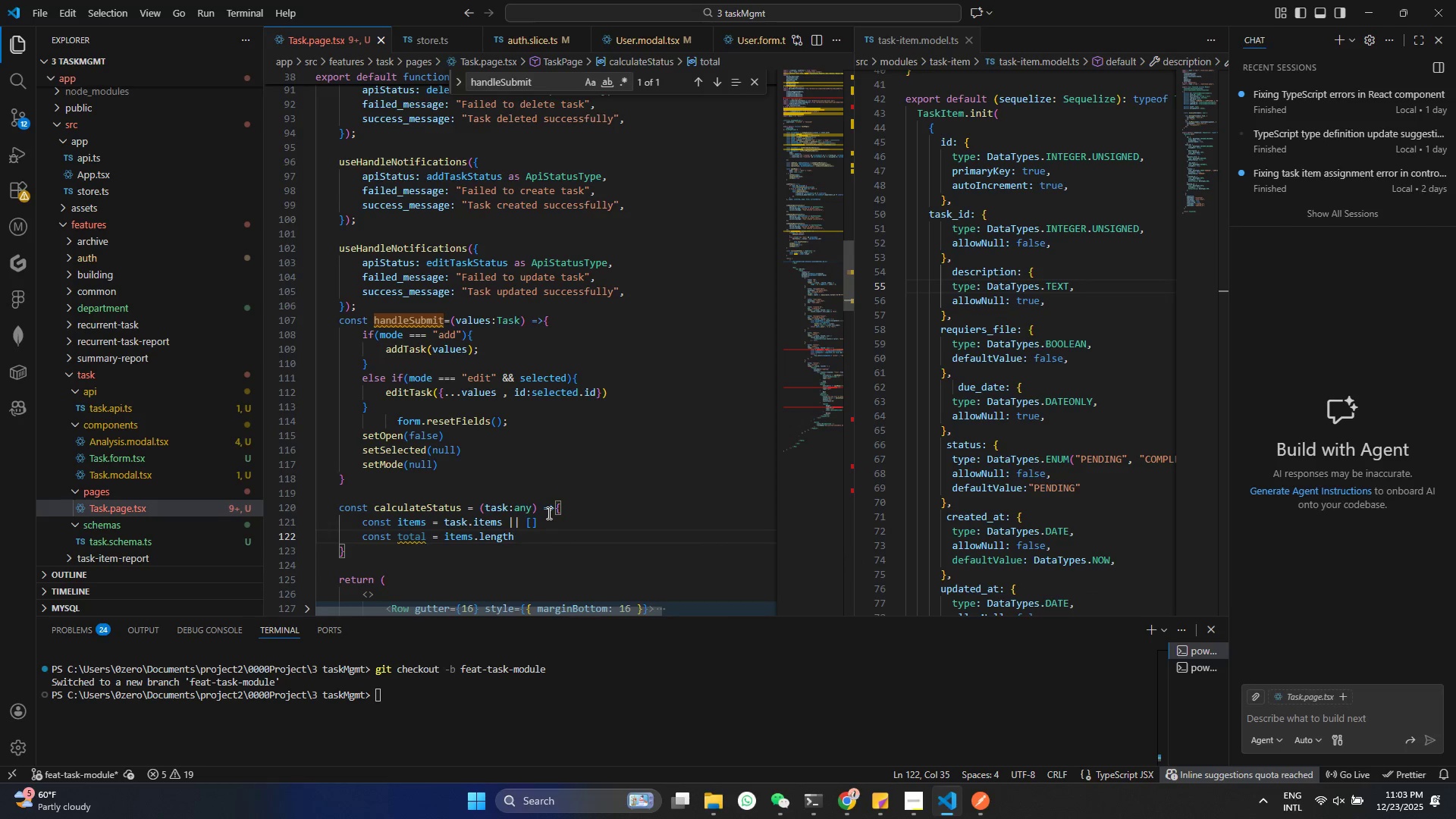 
key(Shift+ShiftRight)
 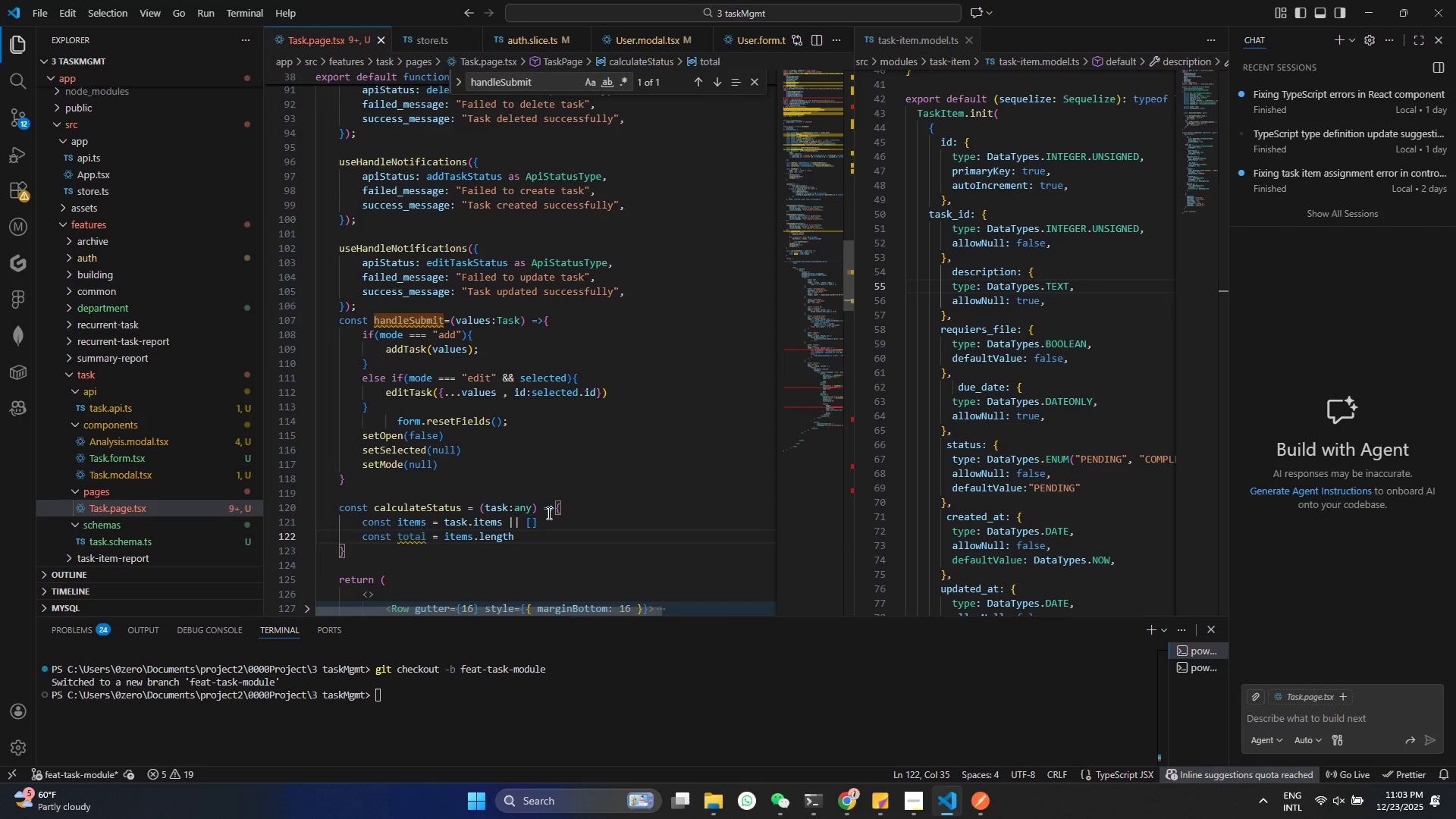 
key(Shift+ShiftRight)
 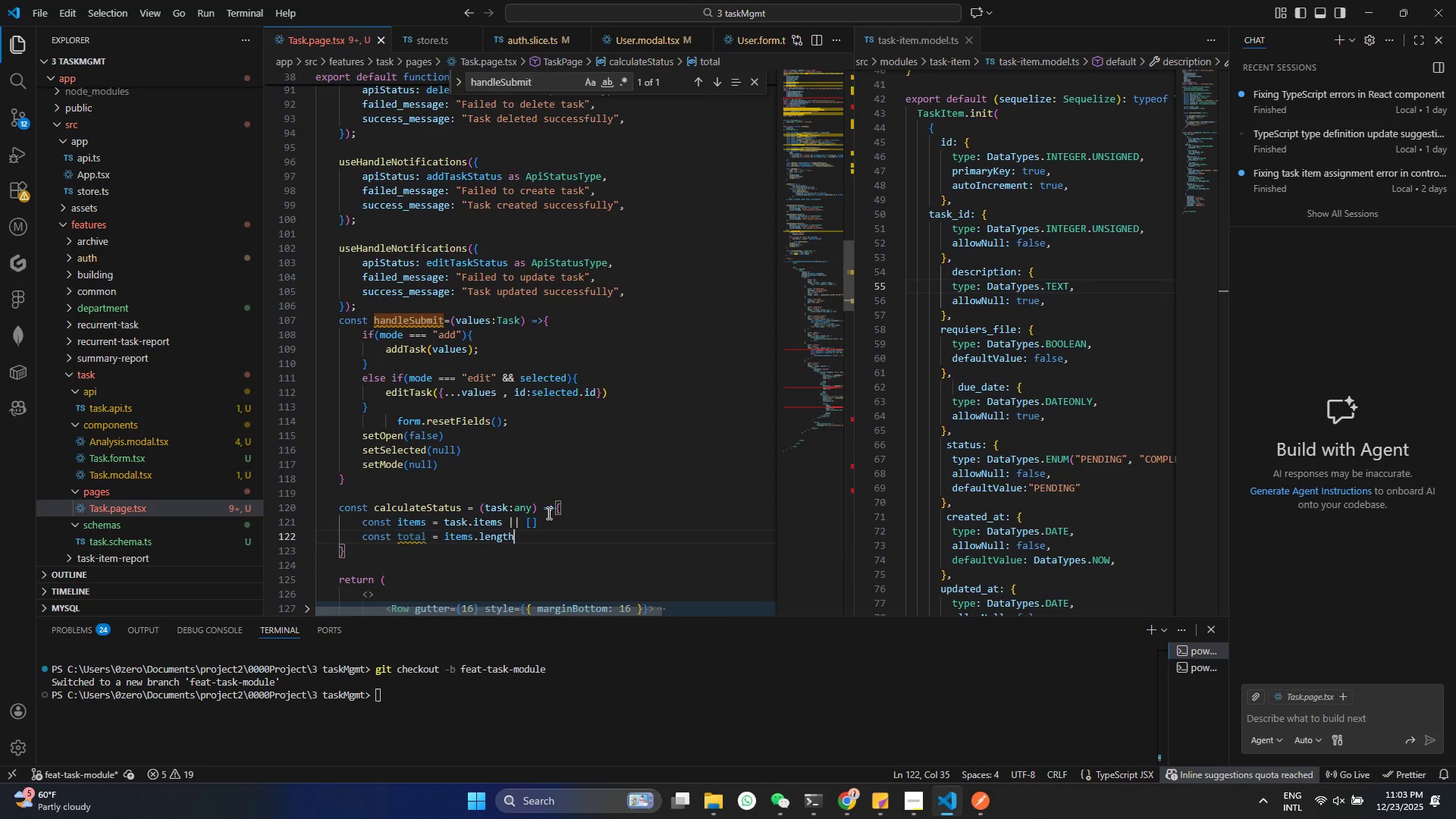 
key(Semicolon)
 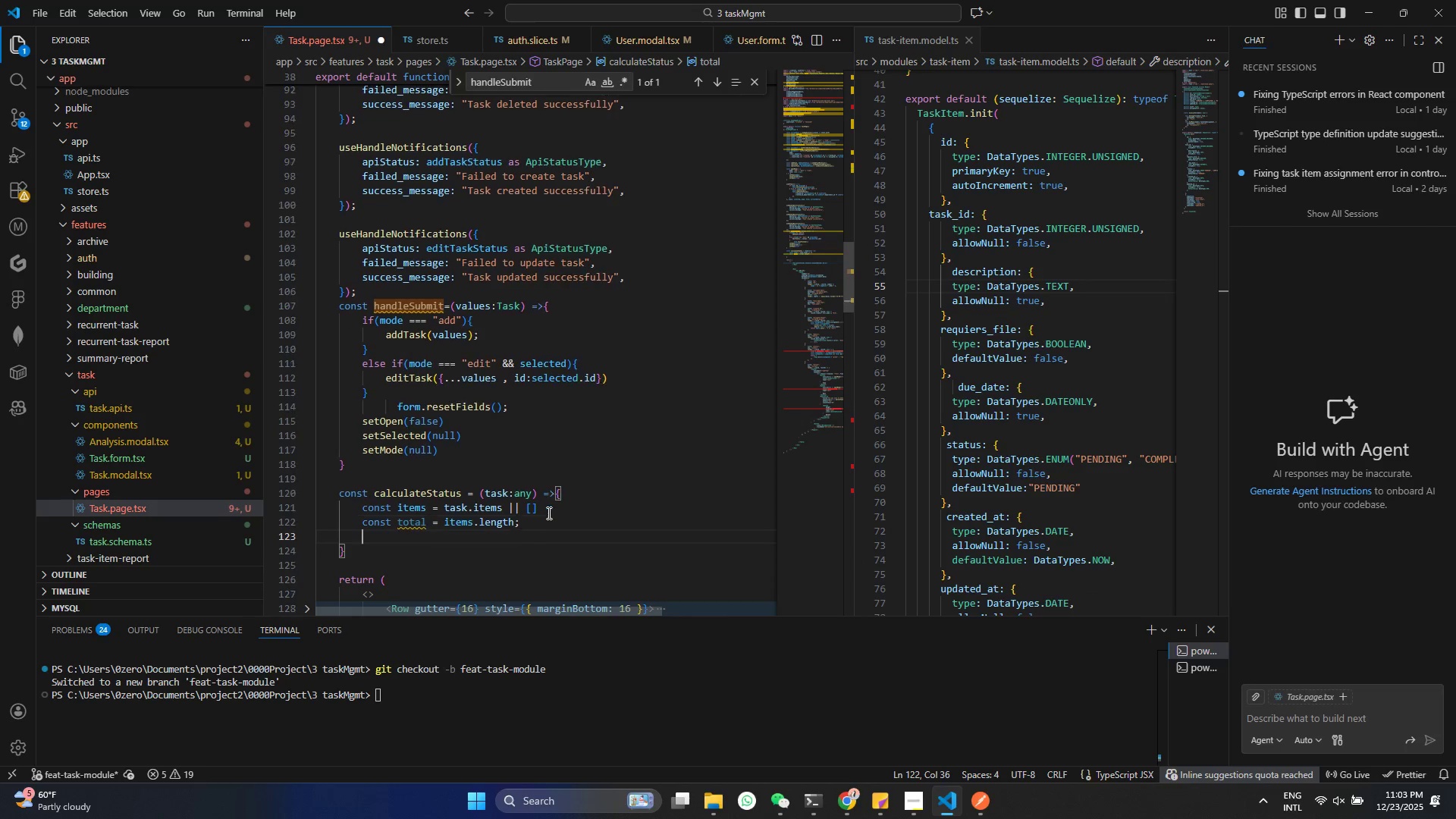 
key(Enter)
 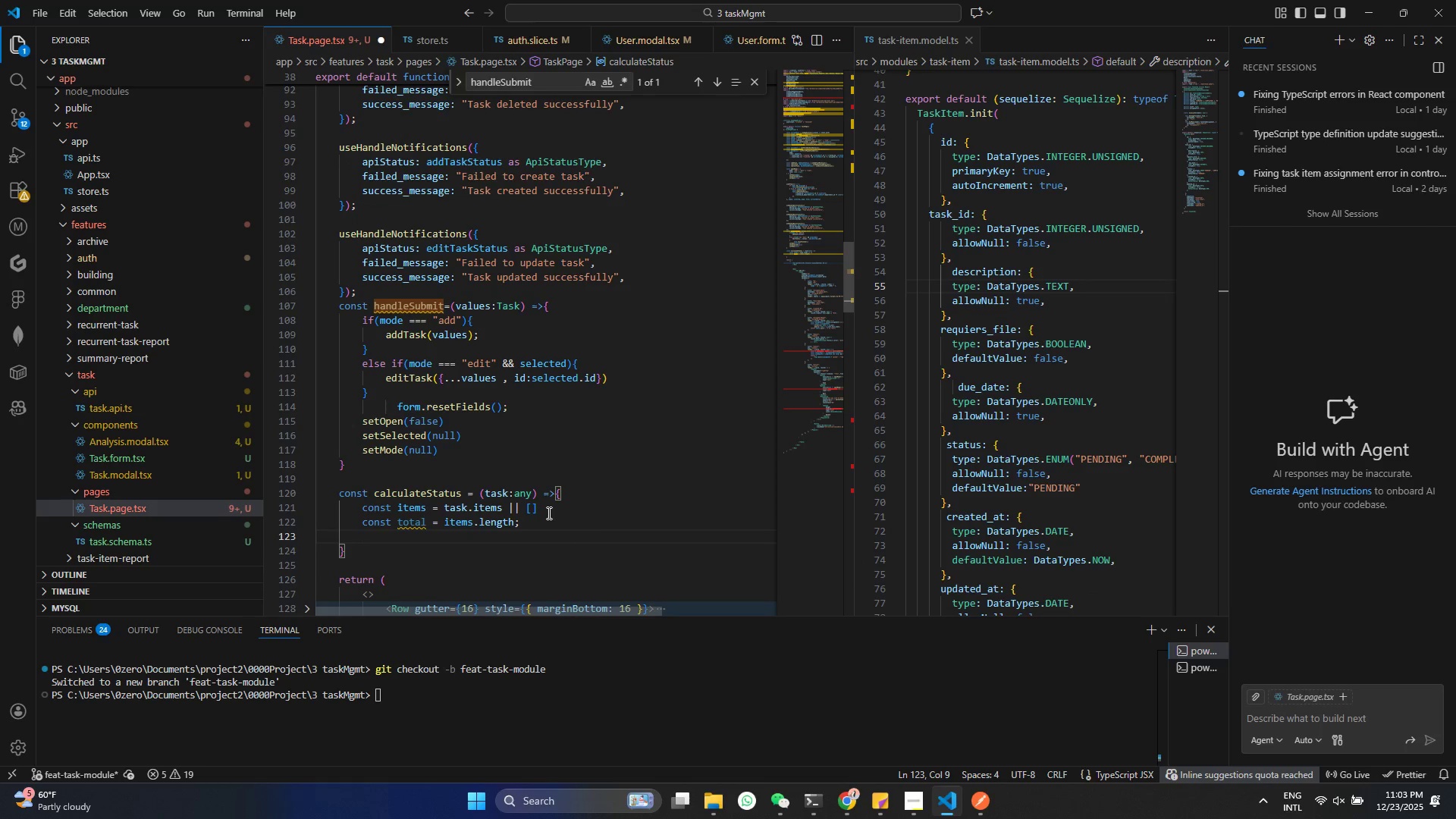 
type(cosnt com)
key(Backspace)
key(Backspace)
key(Backspace)
key(Backspace)
key(Backspace)
key(Backspace)
key(Backspace)
type(nst cpm)
key(Backspace)
key(Backspace)
type(m)
key(Backspace)
type(ompleted = itesm)
key(Backspace)
key(Backspace)
type(,s)
key(Backspace)
key(Backspace)
type(.filter((item:anu)
 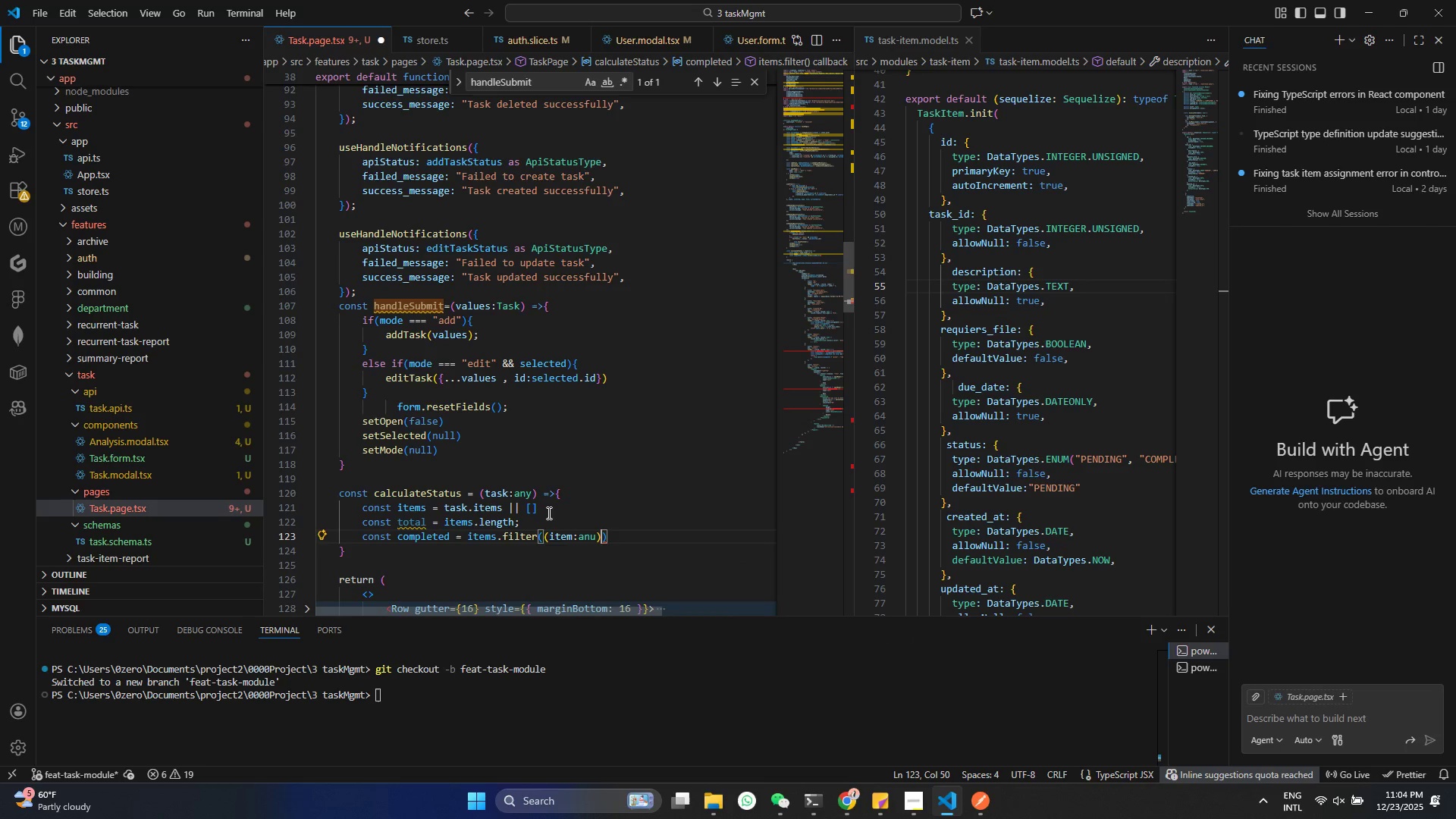 
 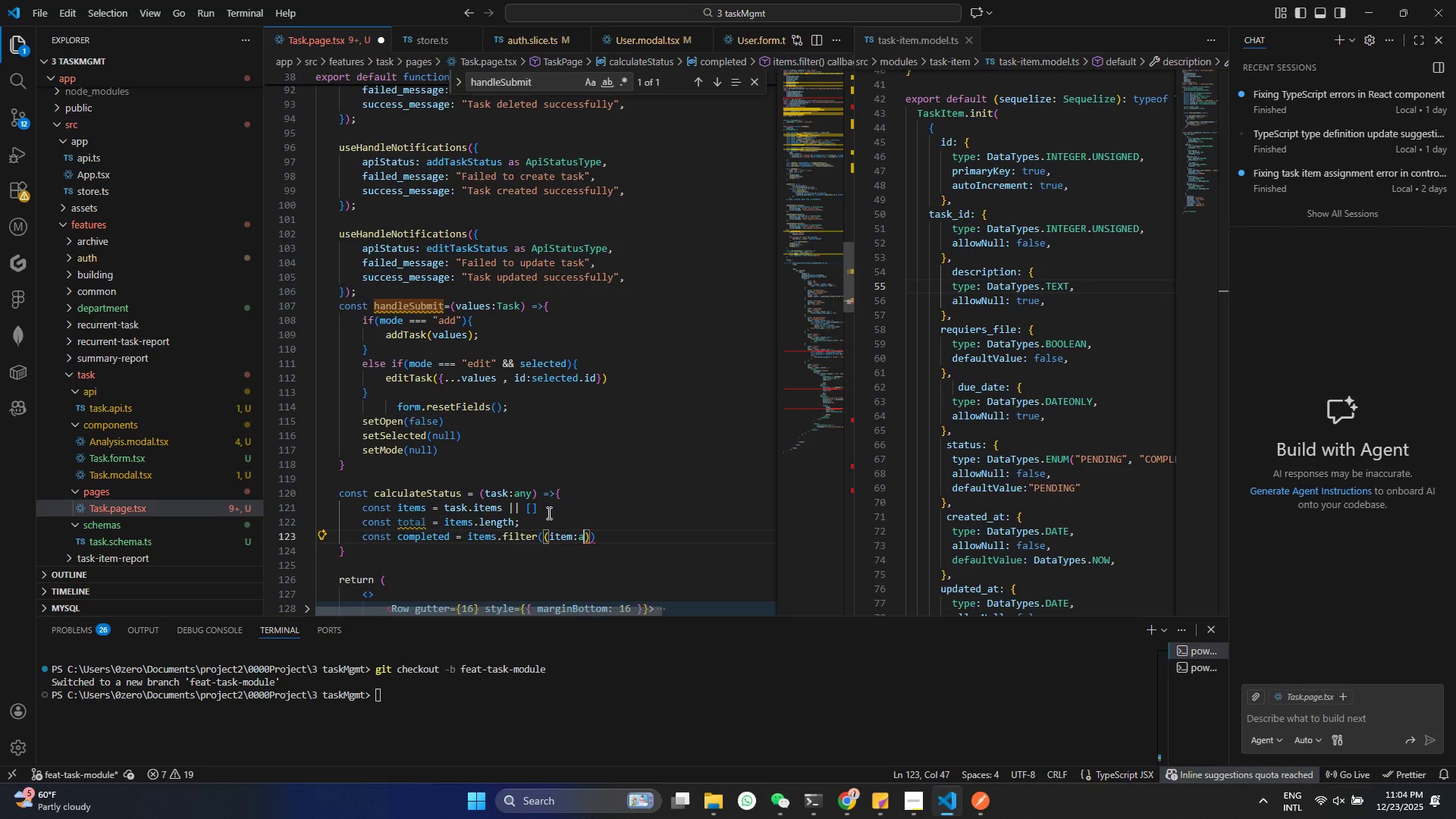 
key(ArrowRight)
 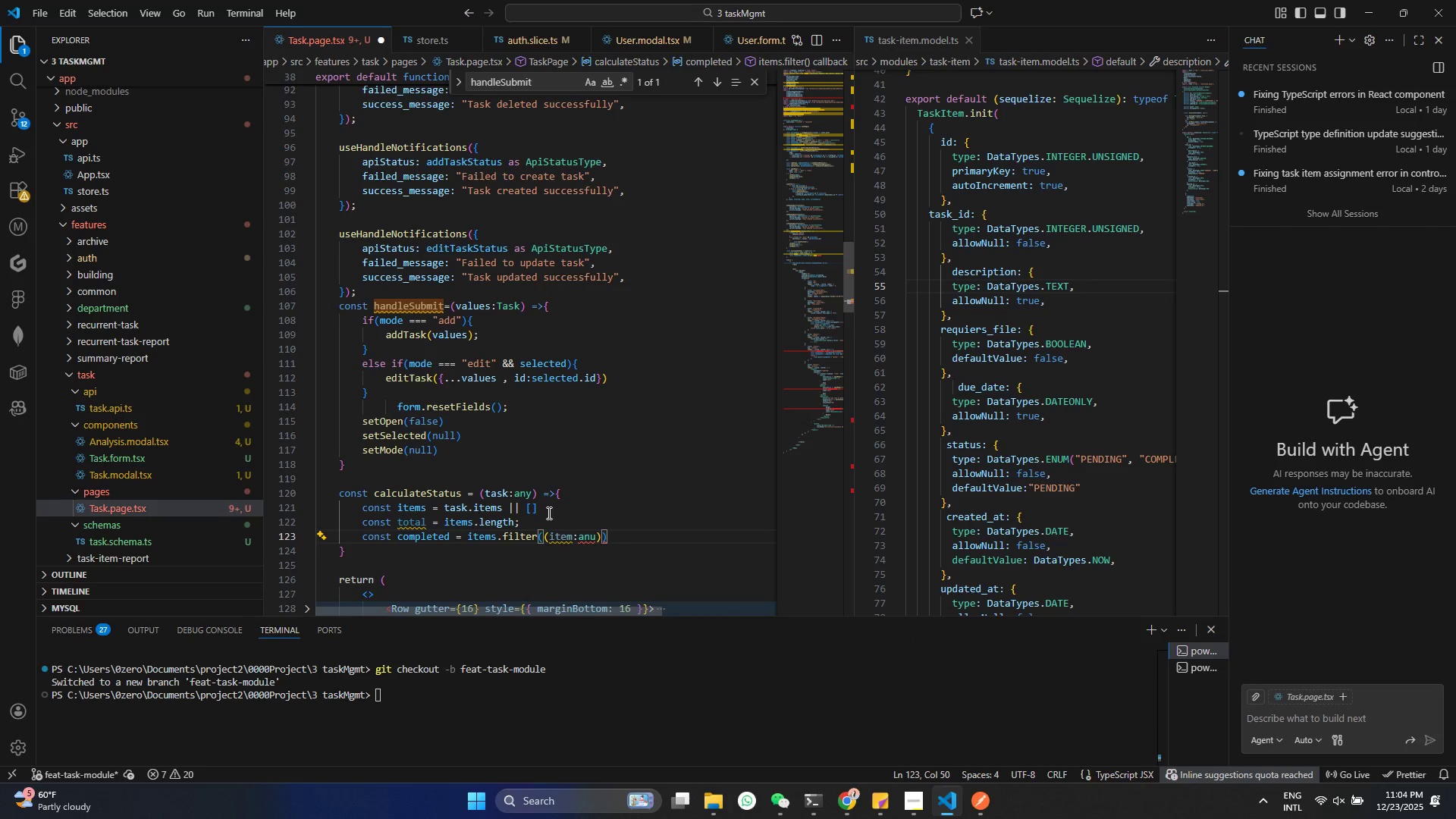 
key(ArrowLeft)
 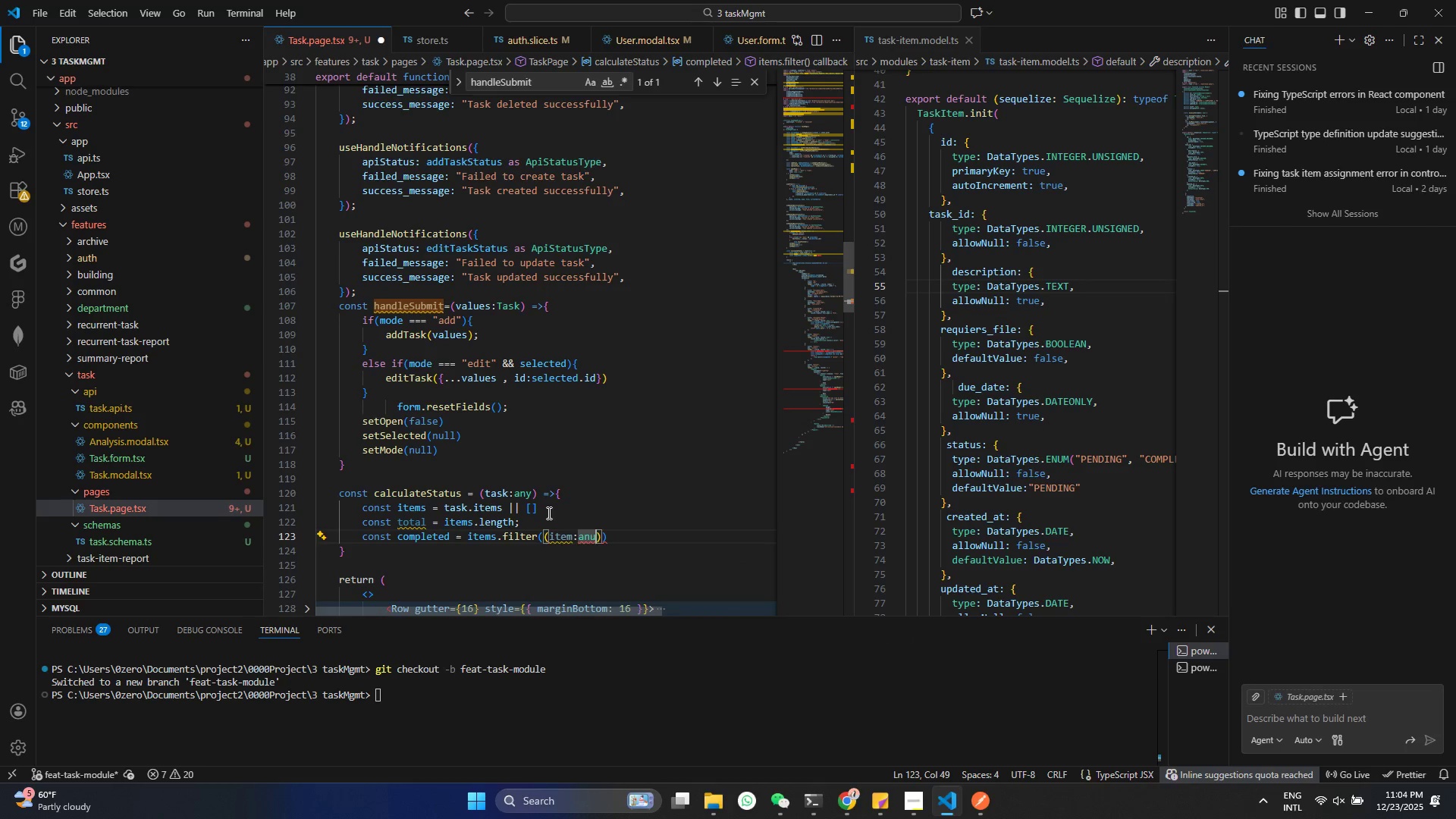 
key(Backspace)
 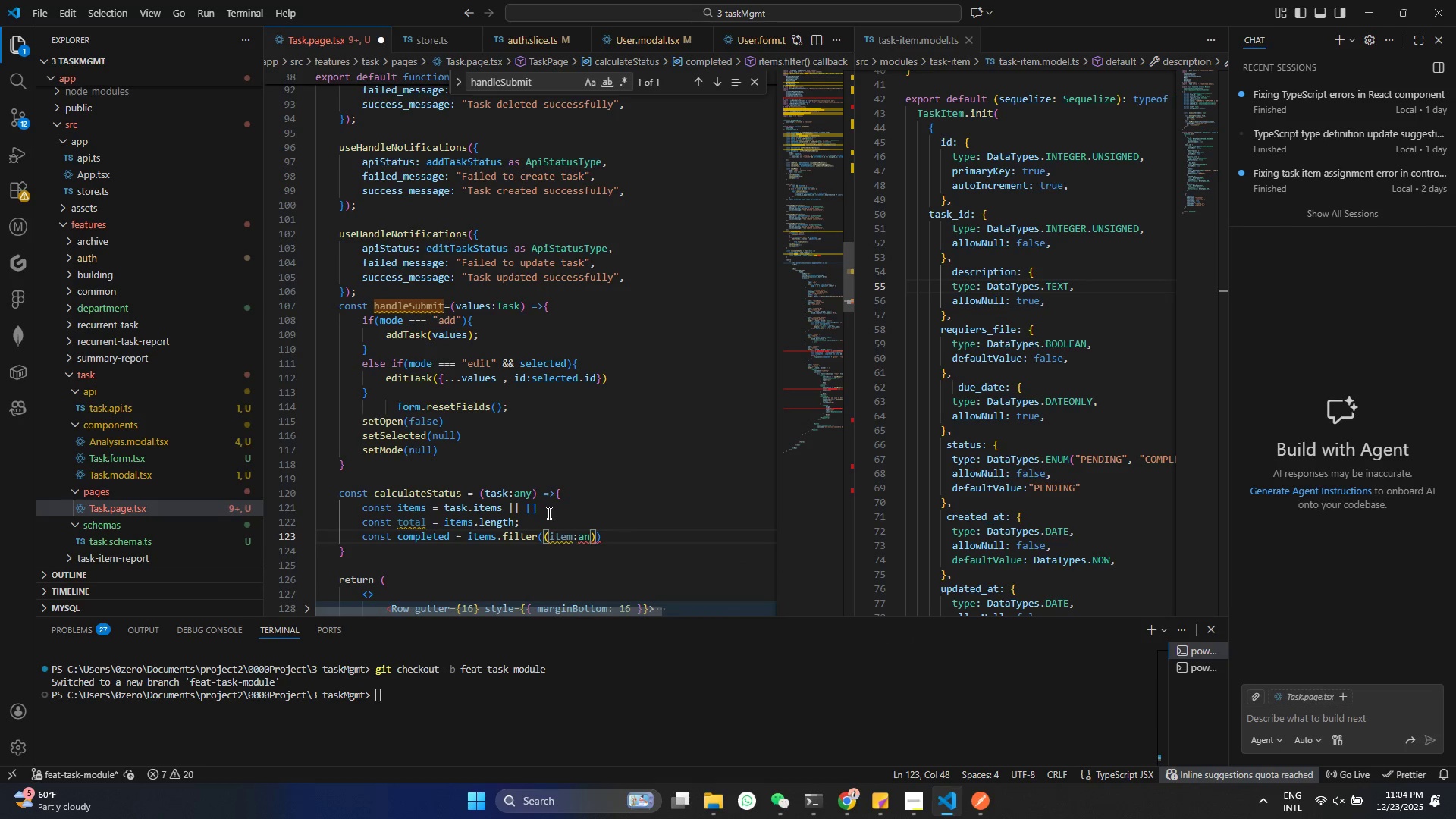 
key(Y)
 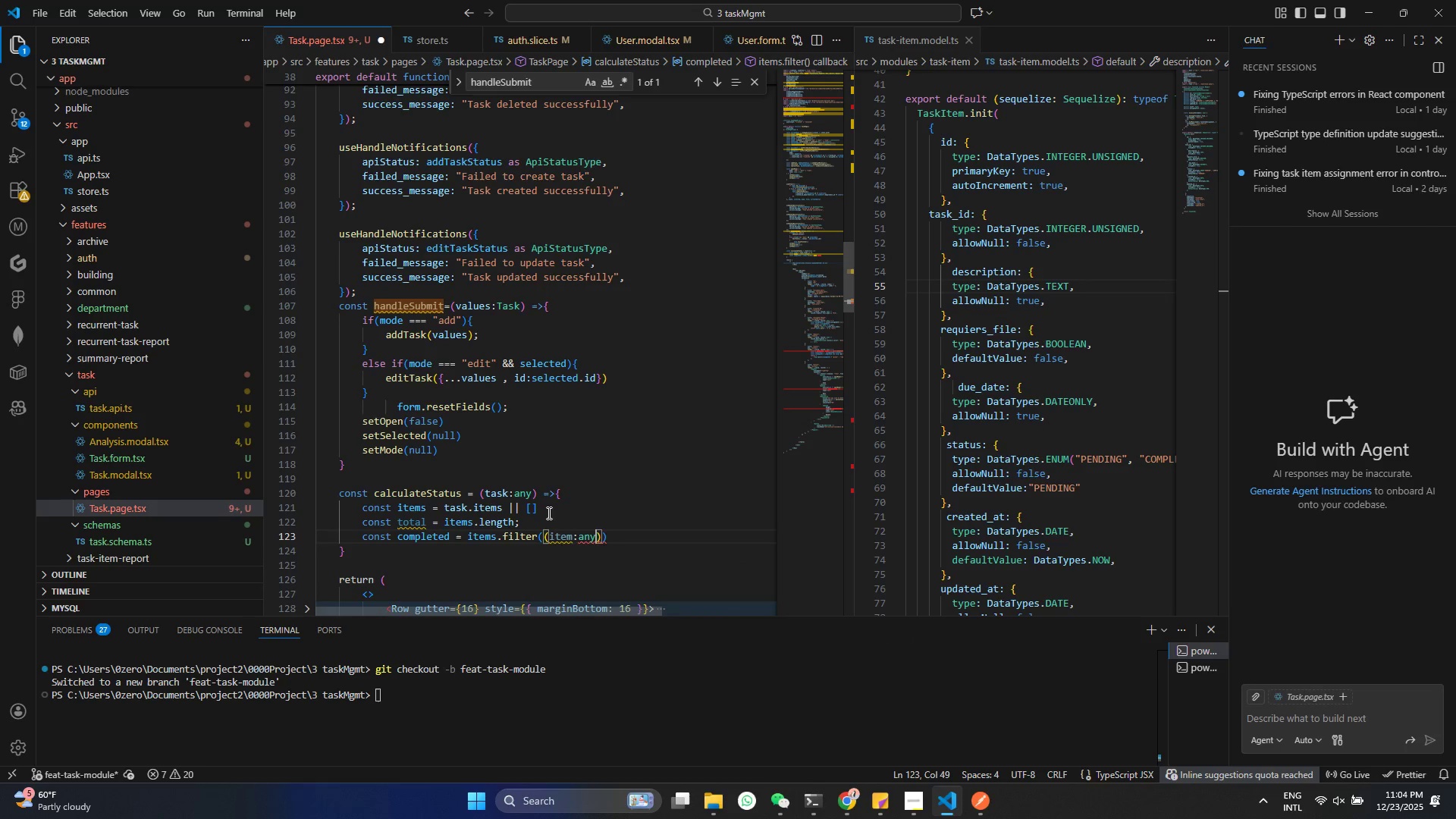 
key(ArrowRight)
 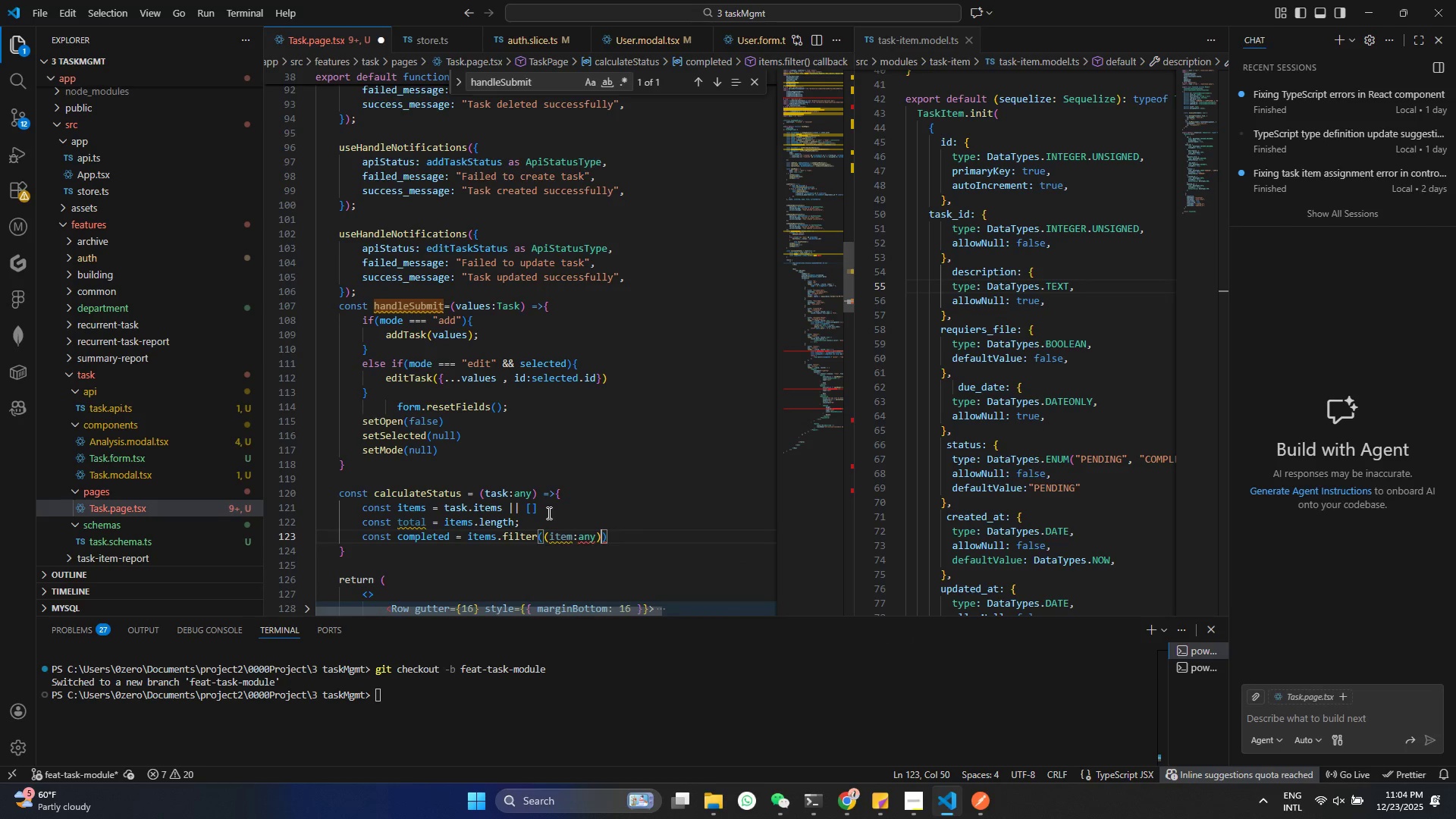 
type( => item.sta)
 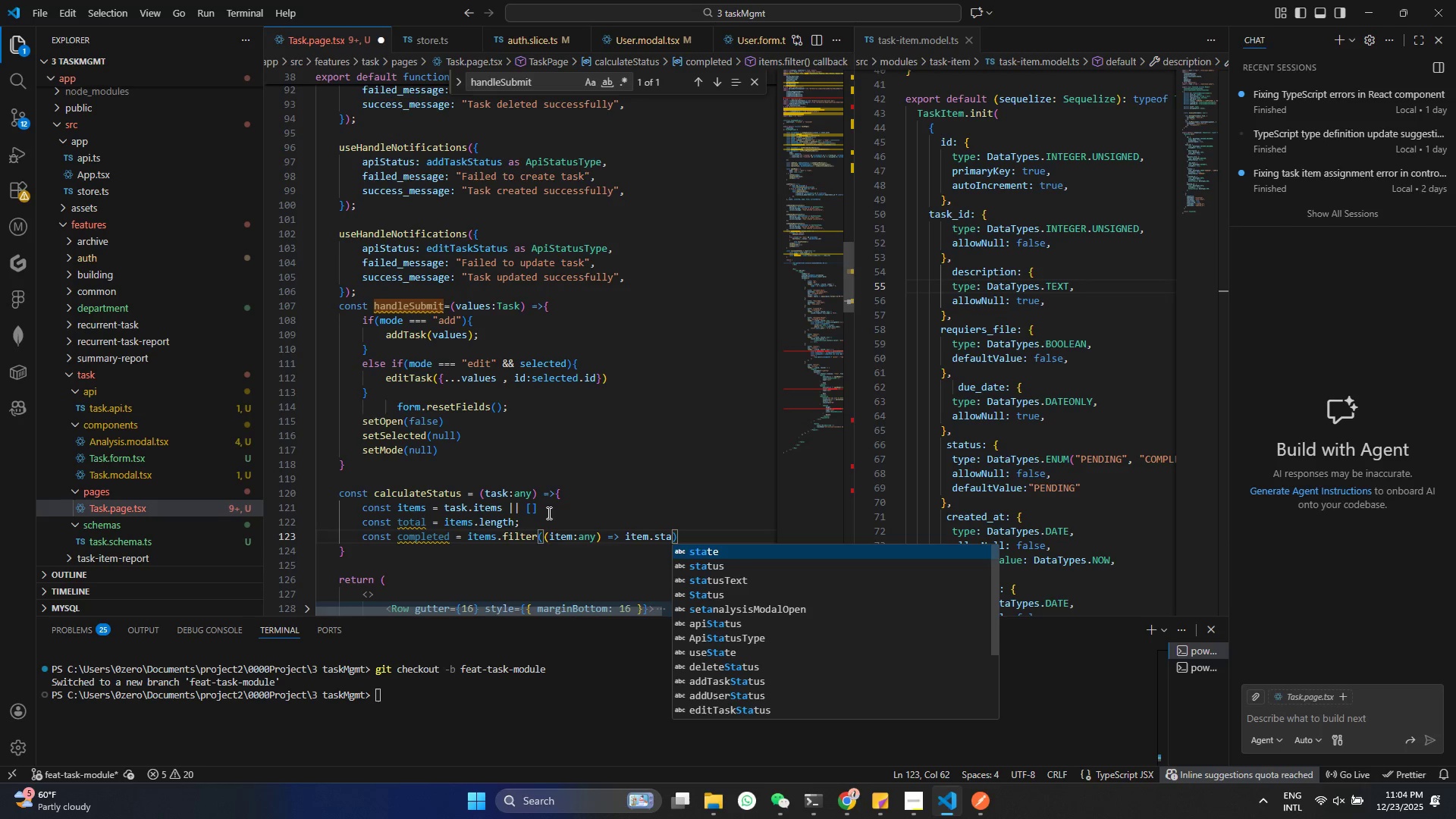 
key(ArrowDown)
 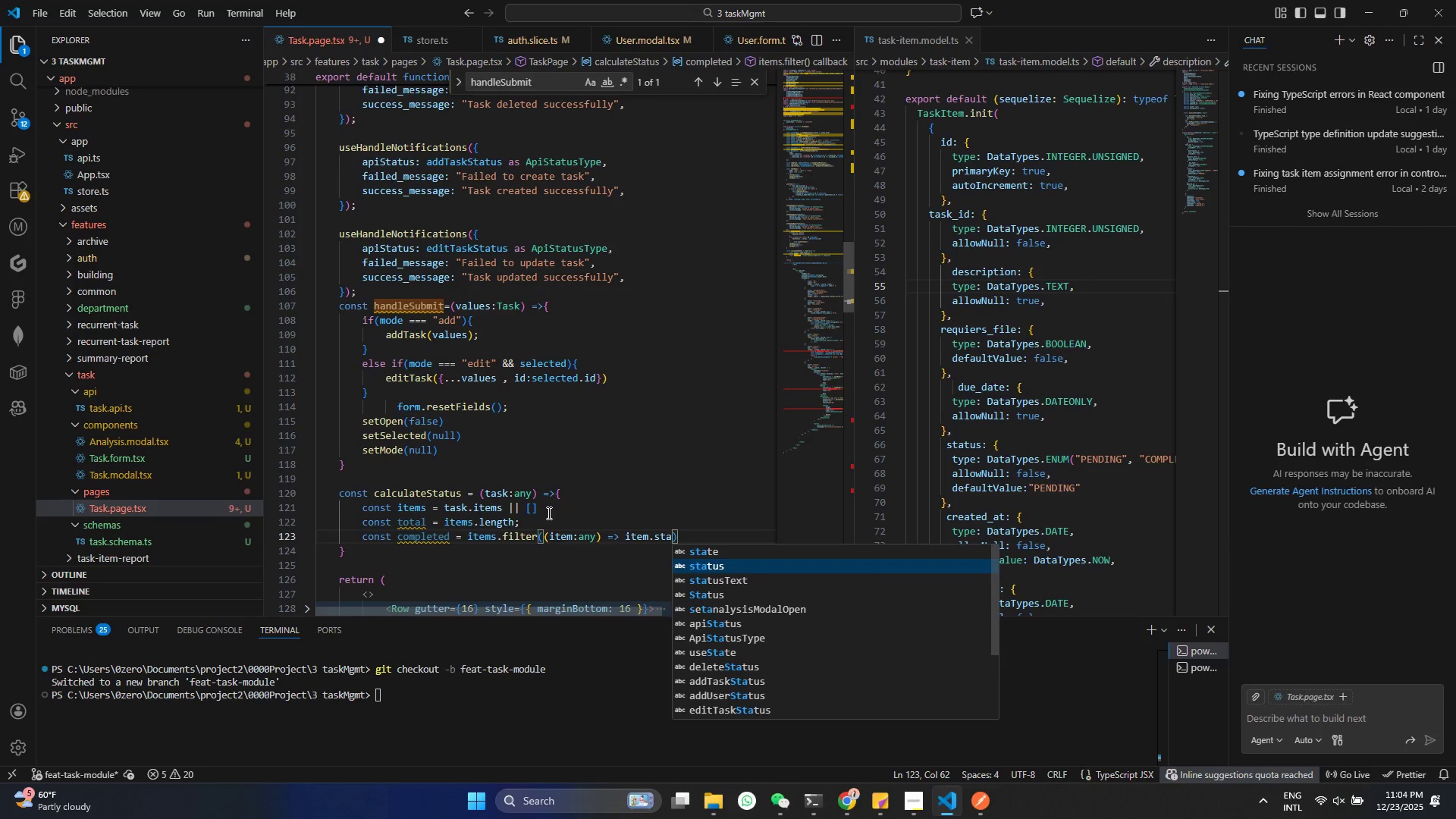 
key(Enter)
 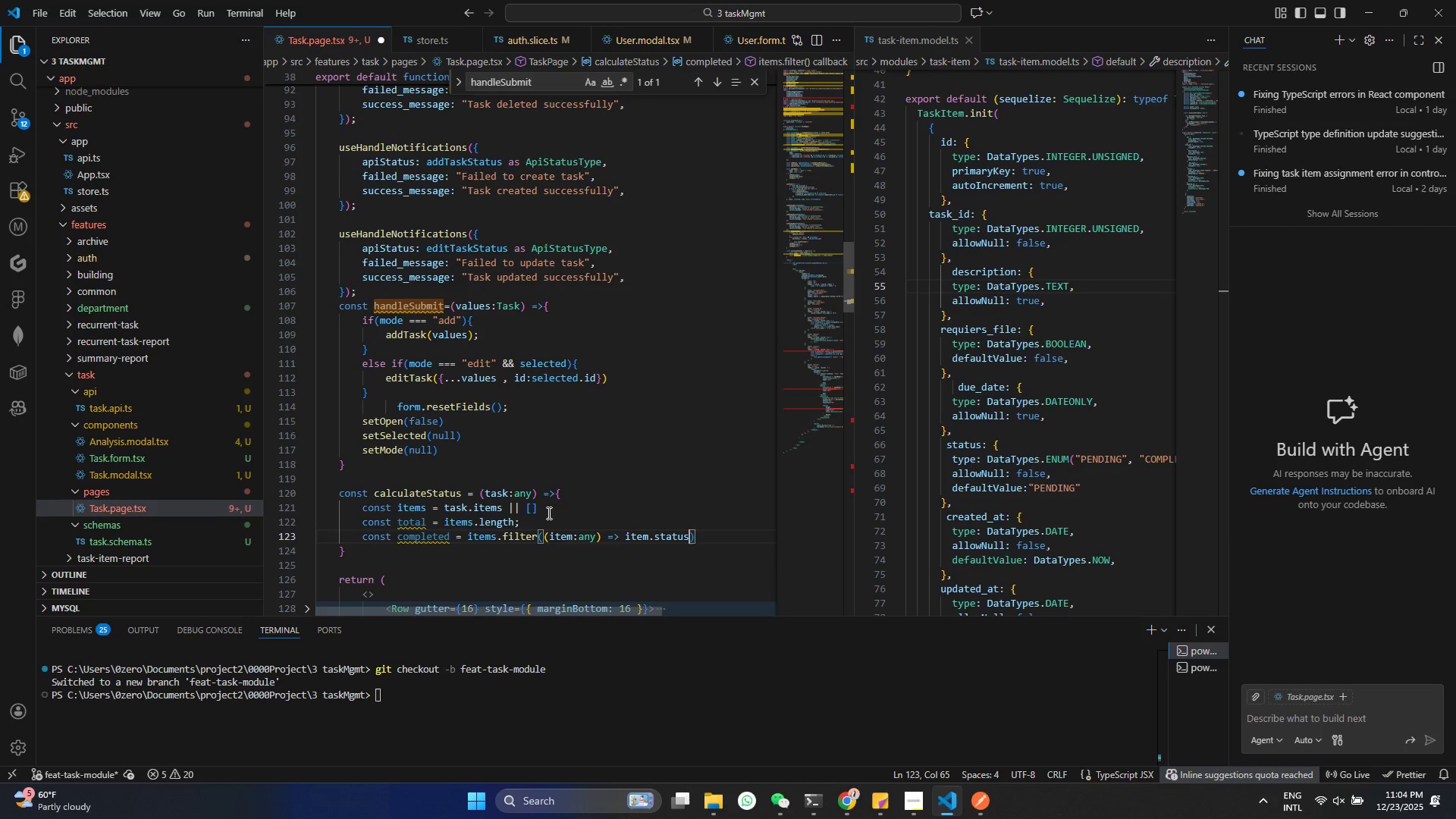 
key(Space)
 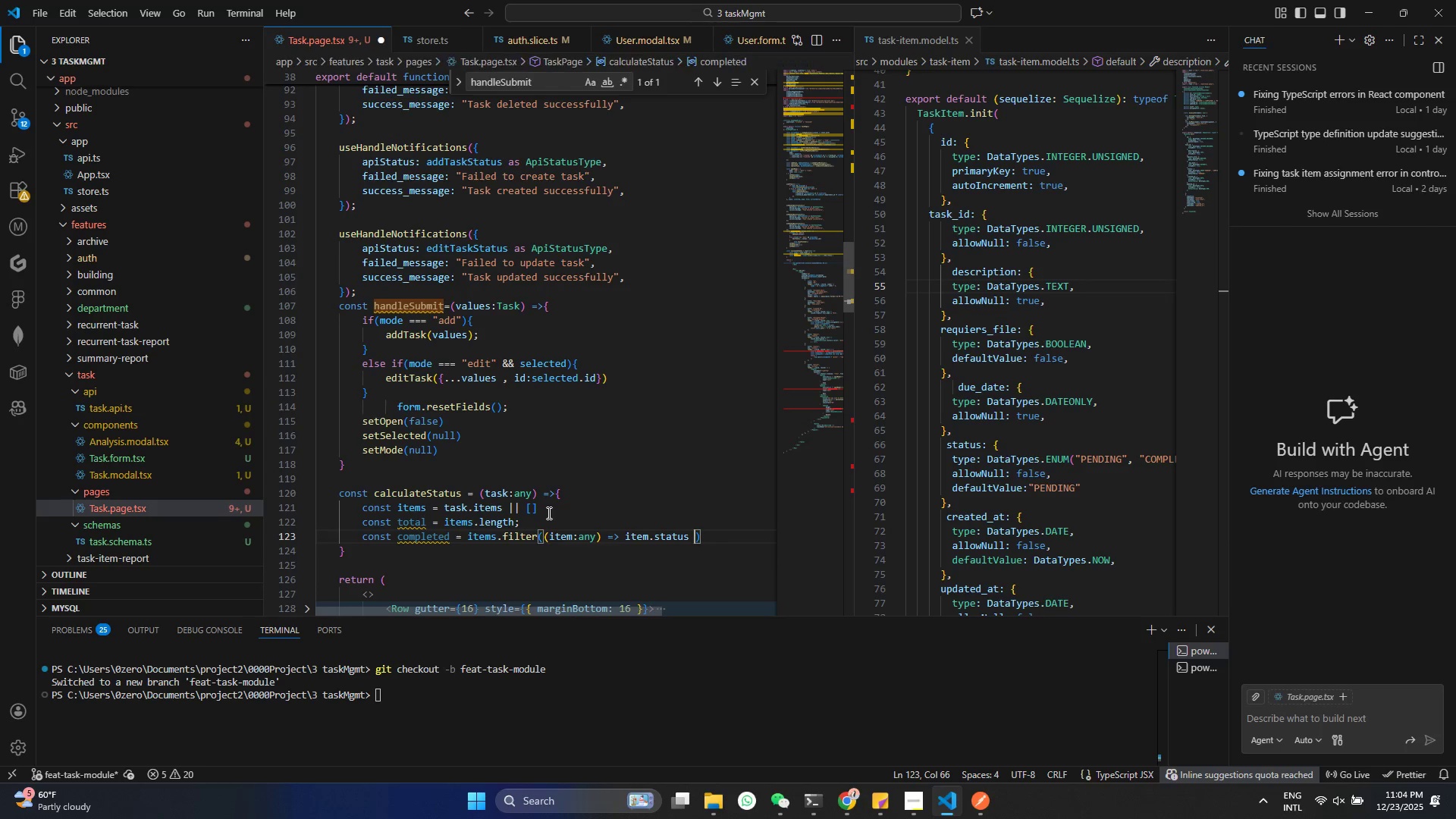 
key(Equal)
 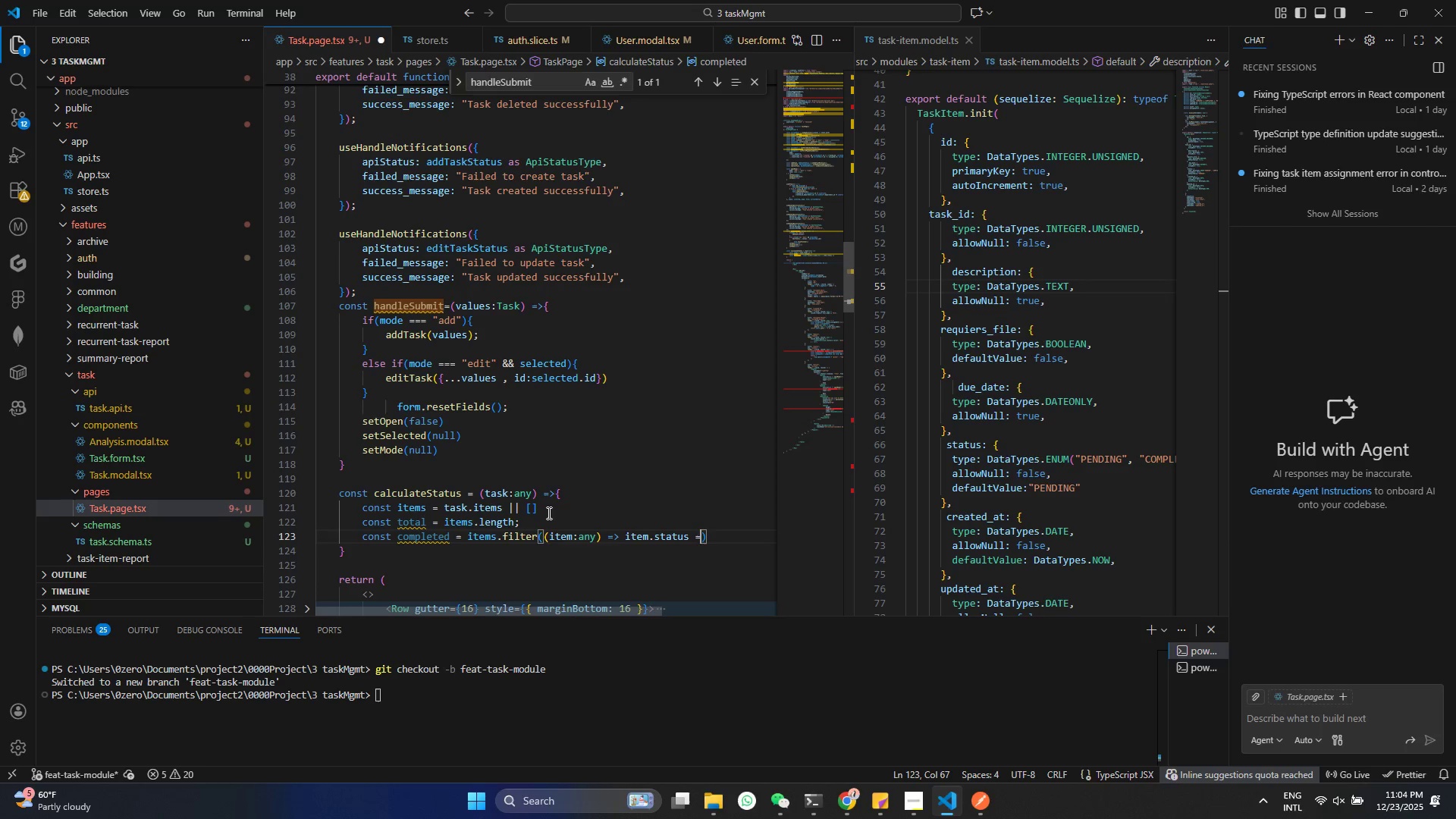 
key(Equal)
 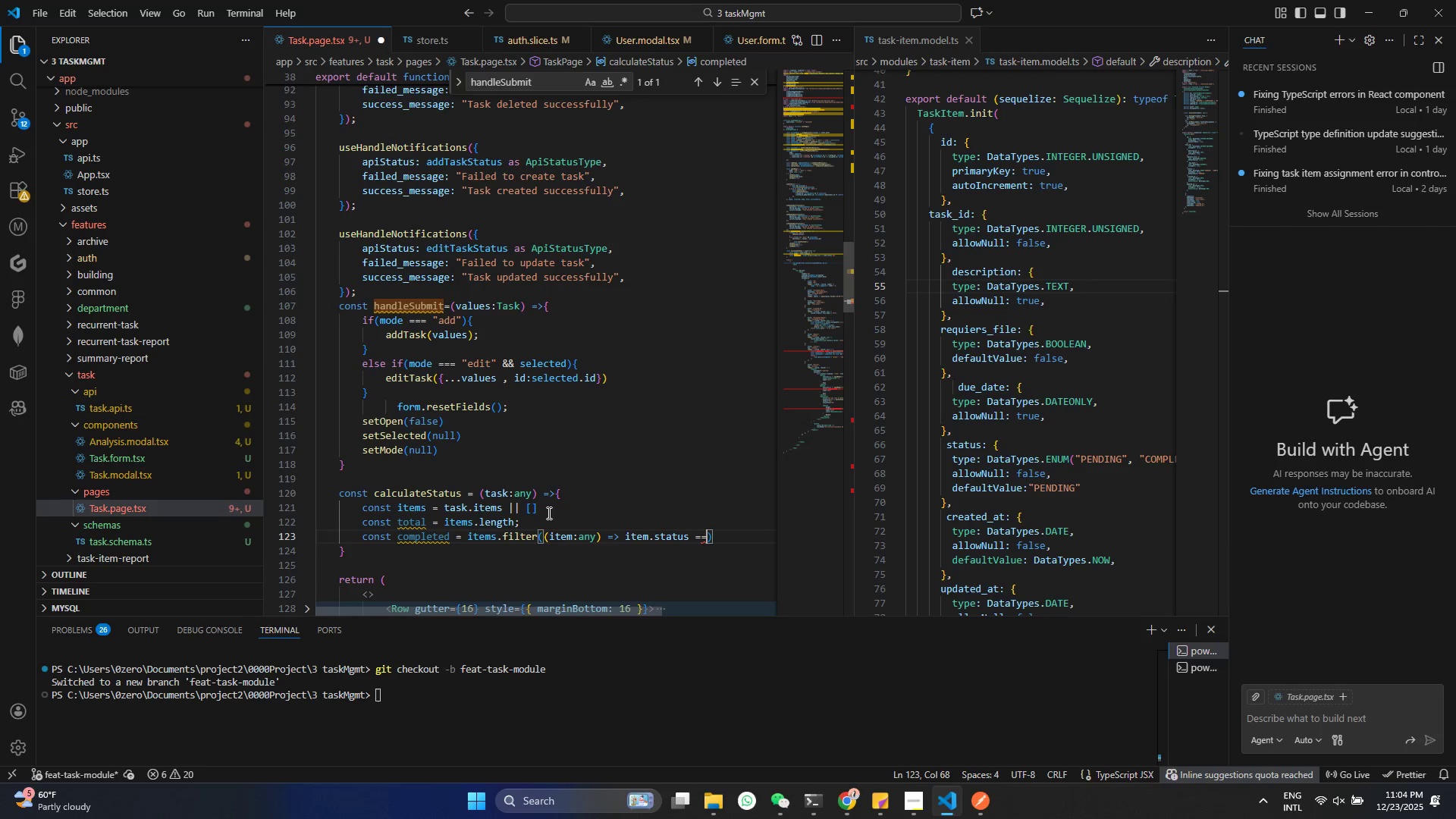 
key(Equal)
 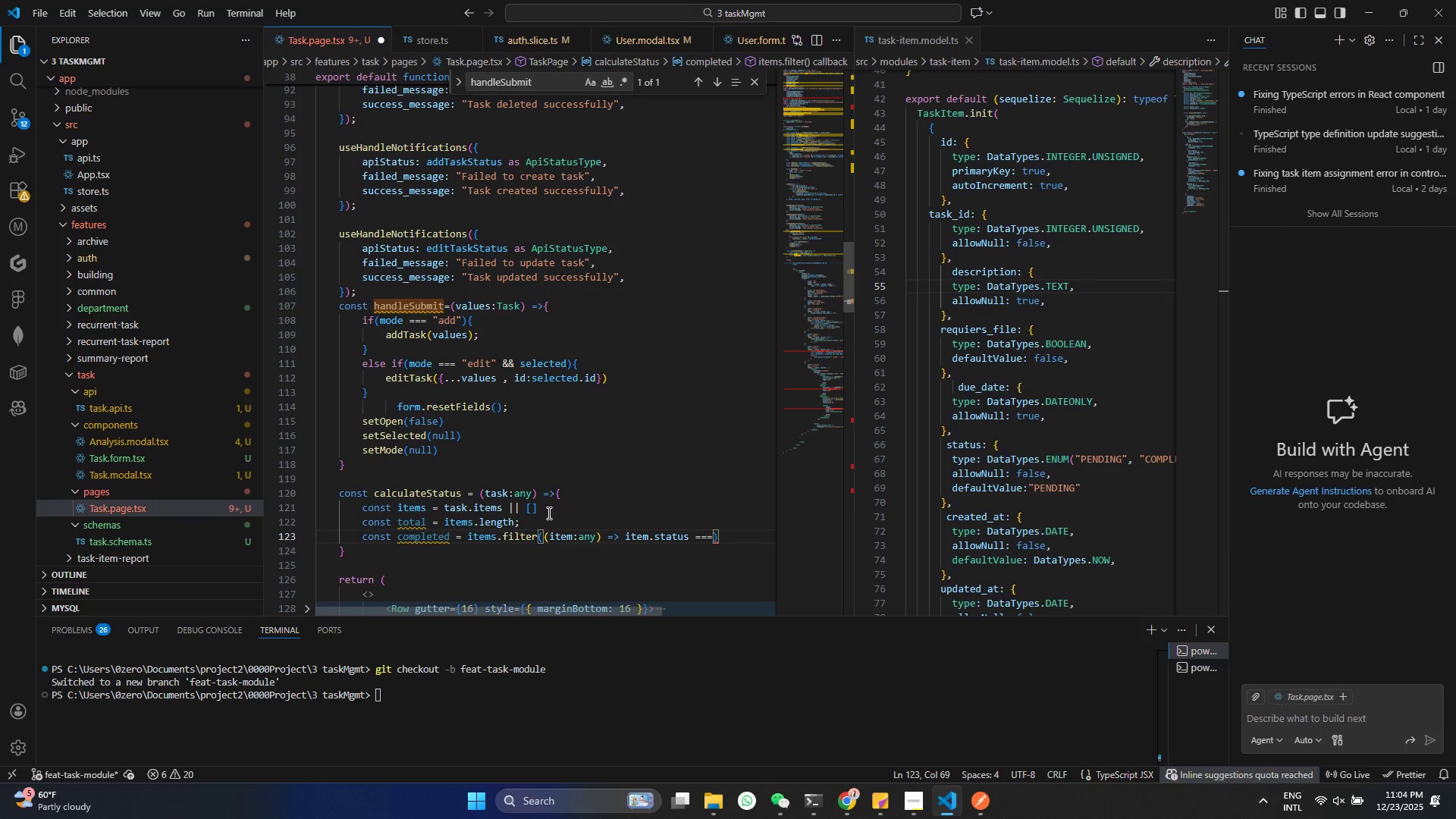 
key(Space)
 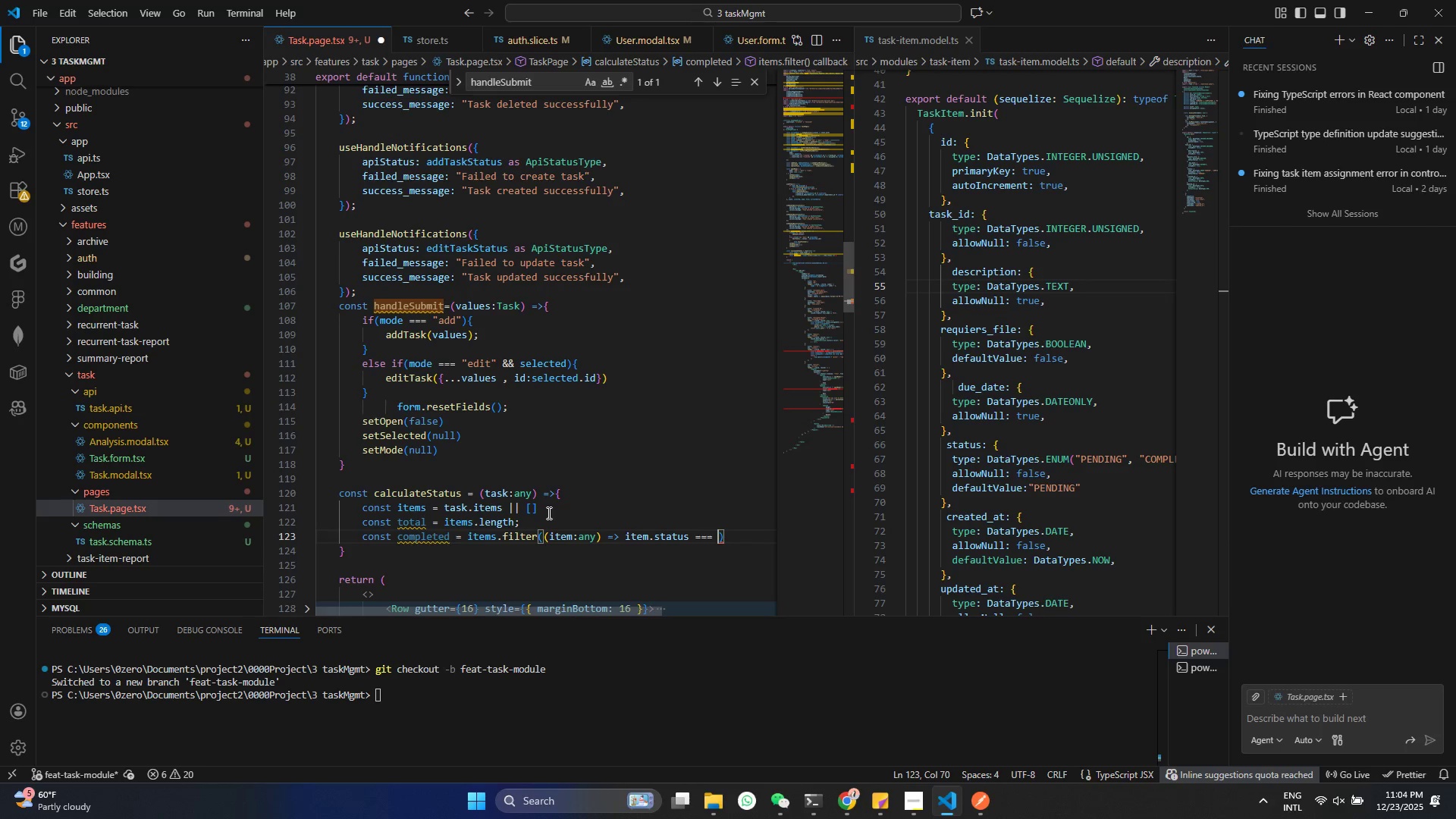 
key(Shift+Quote)
 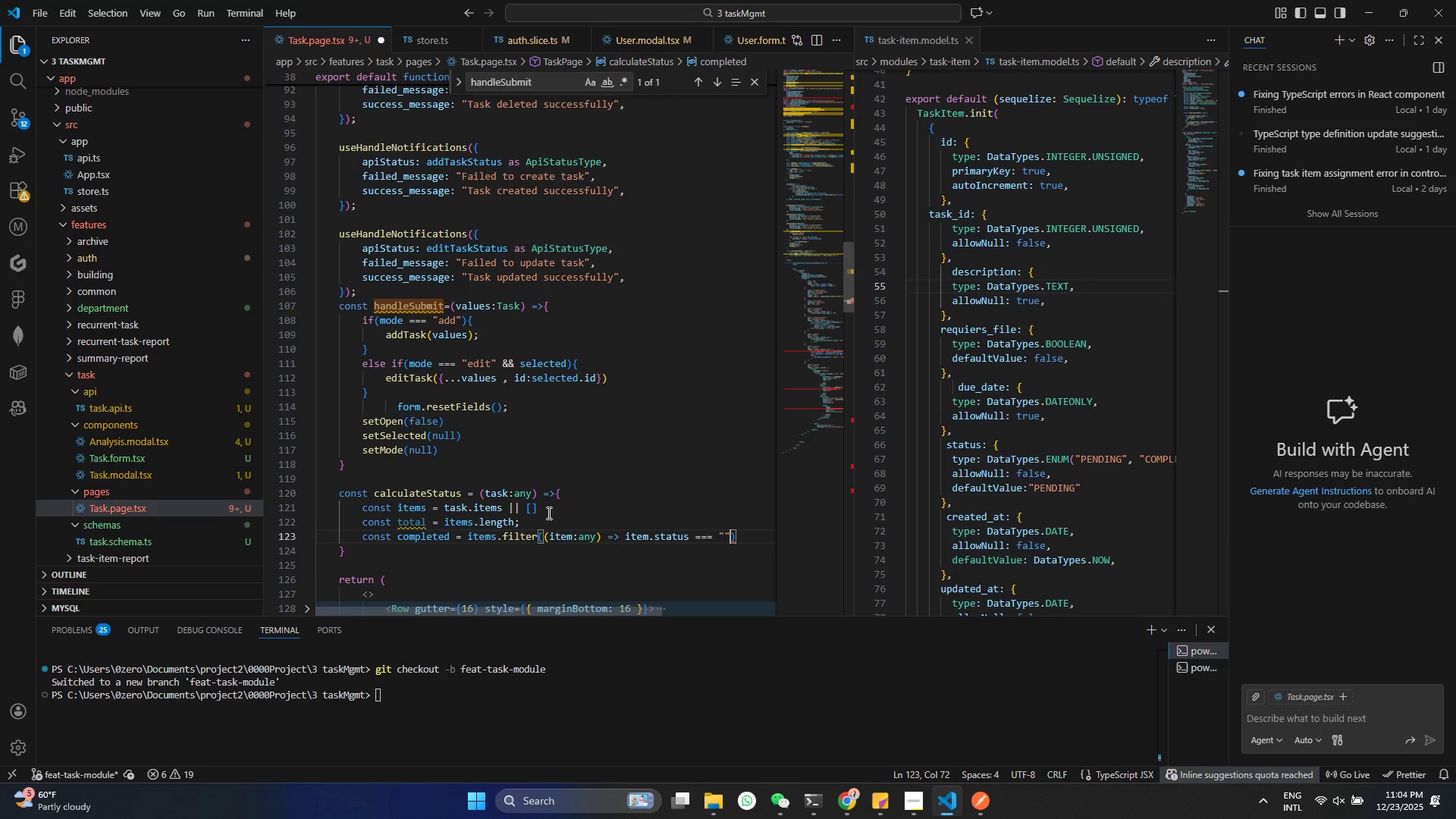 
key(Shift+Quote)
 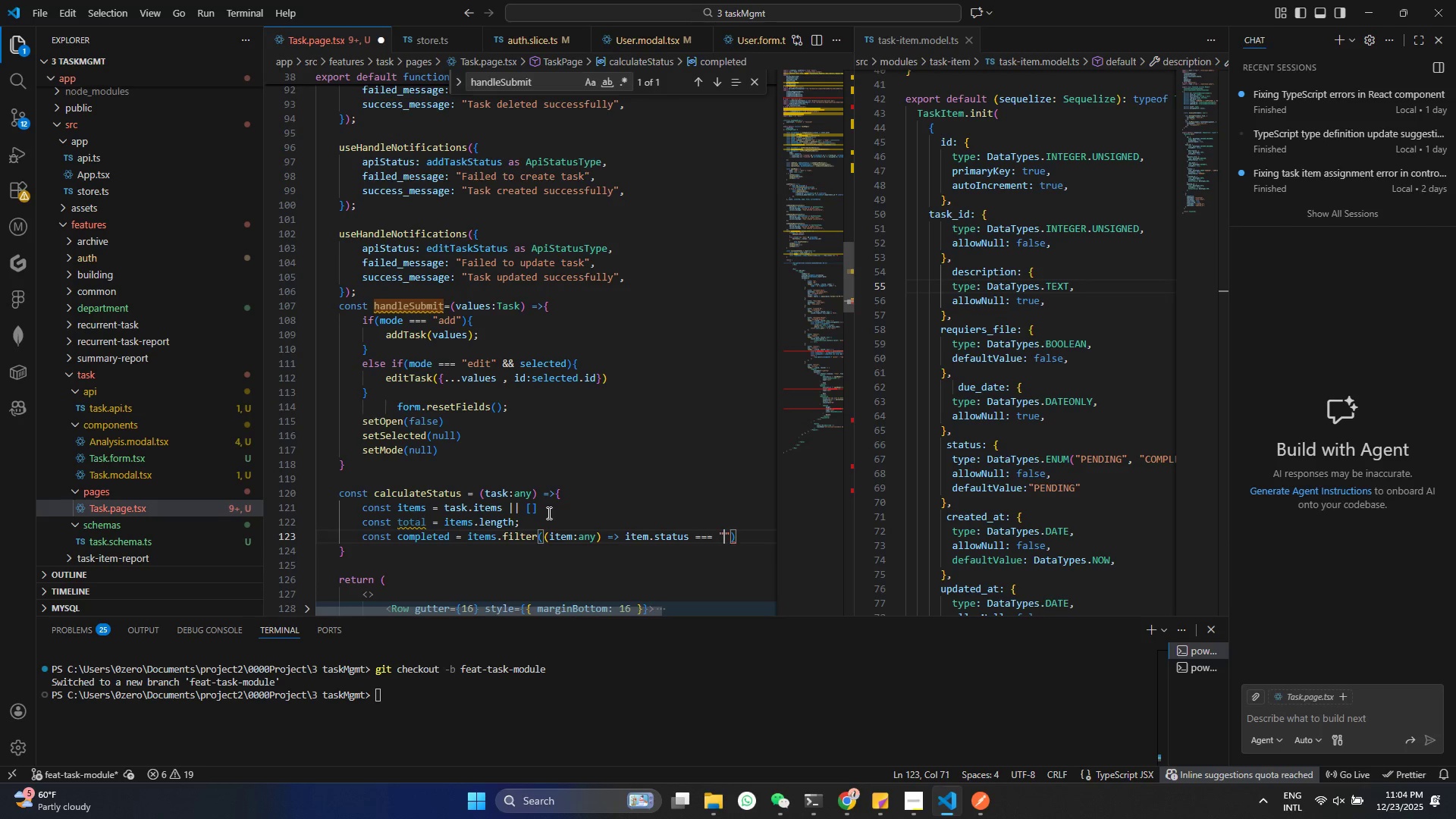 
key(ArrowLeft)
 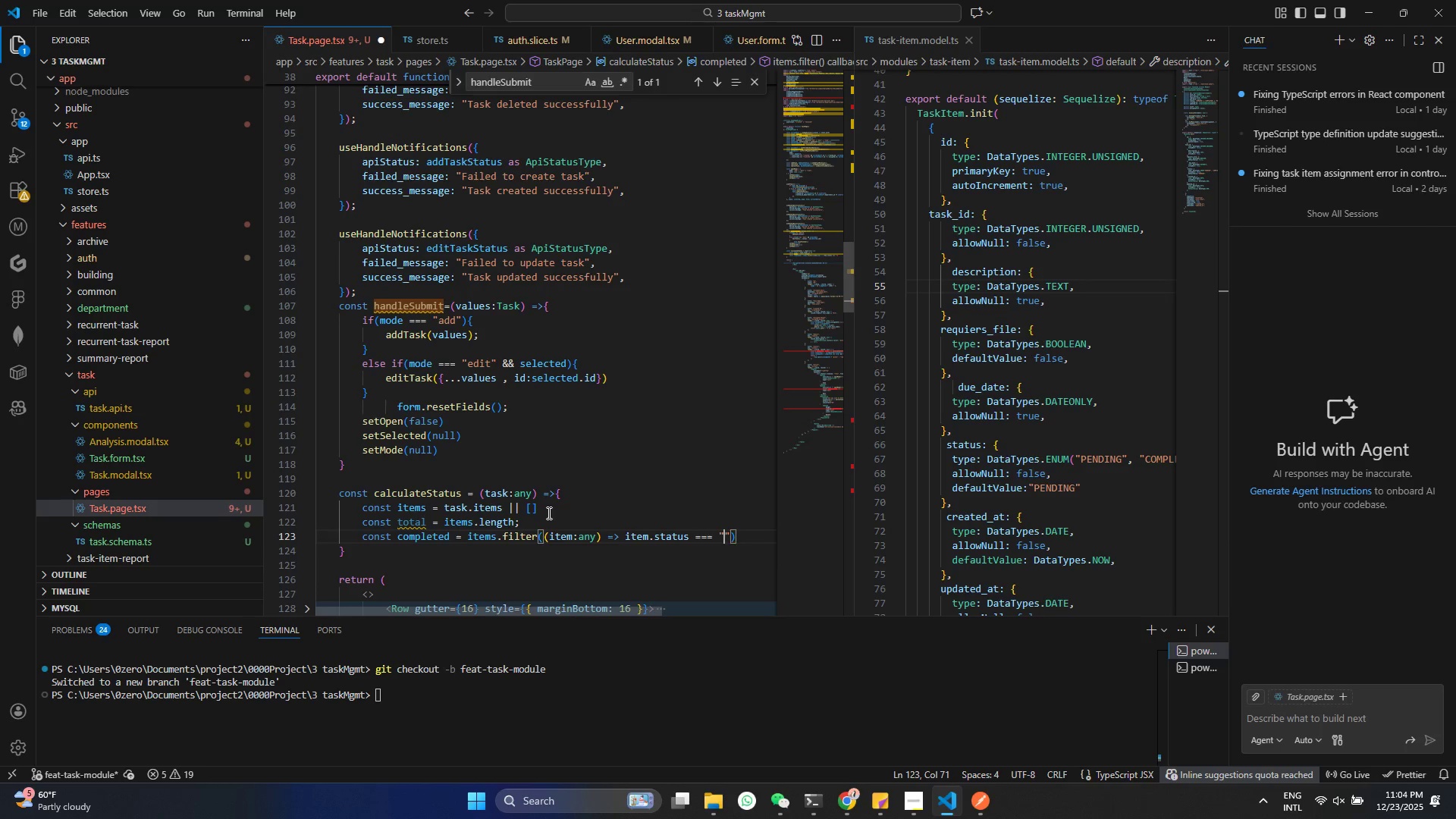 
type(COMPLETED)
 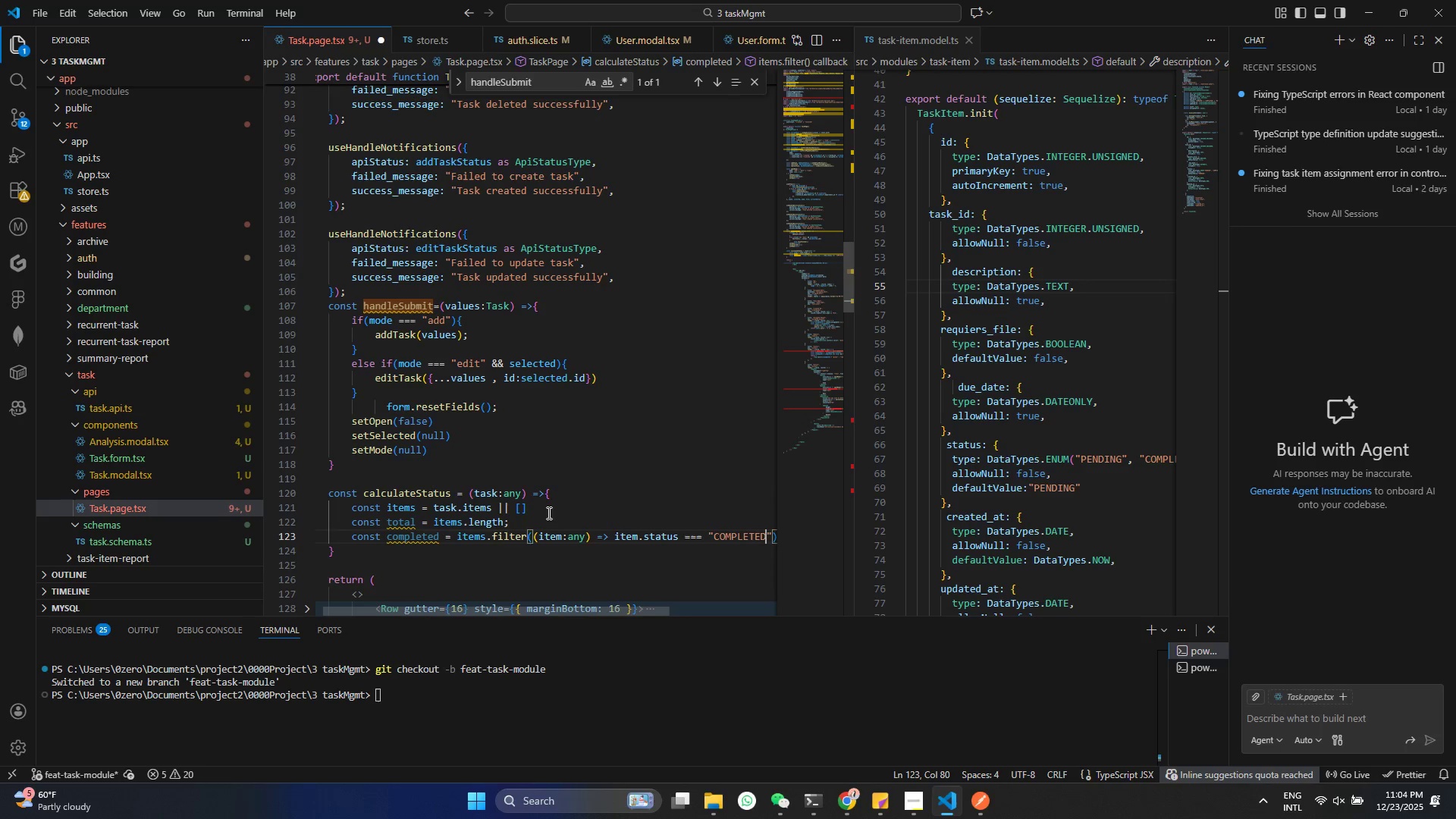 
key(Control+ControlLeft)
 